 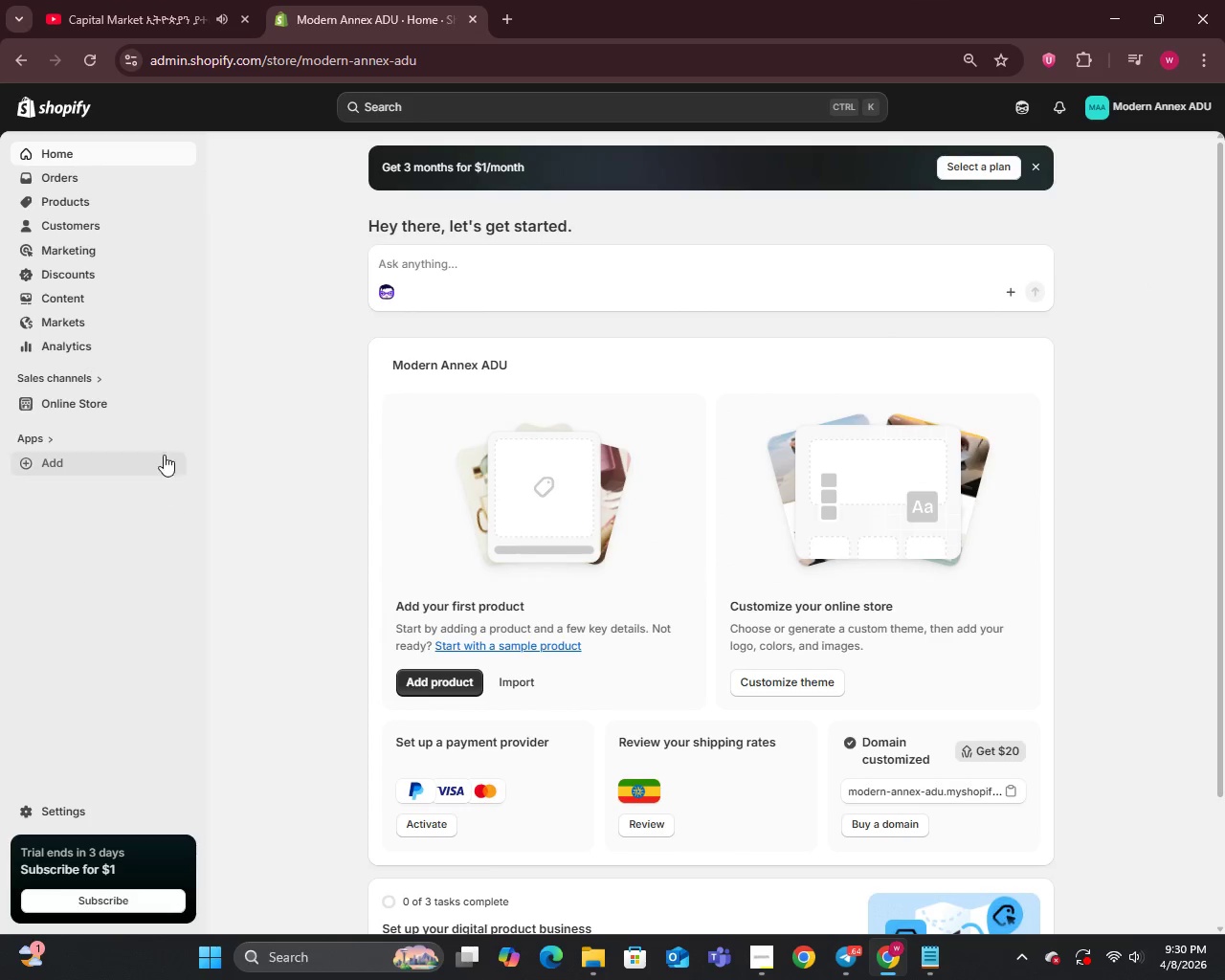 
left_click([27, 808])
 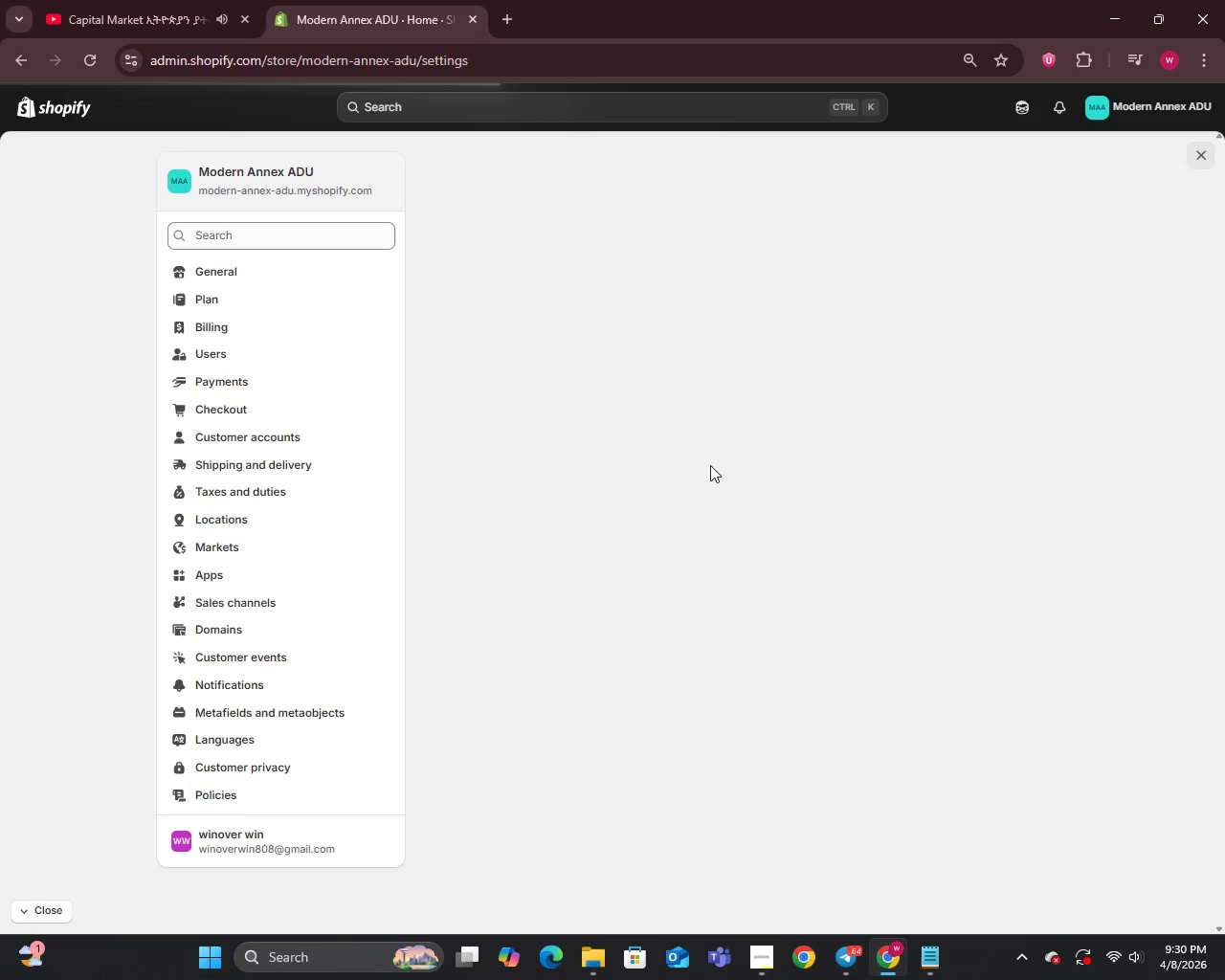 
mouse_move([591, 429])
 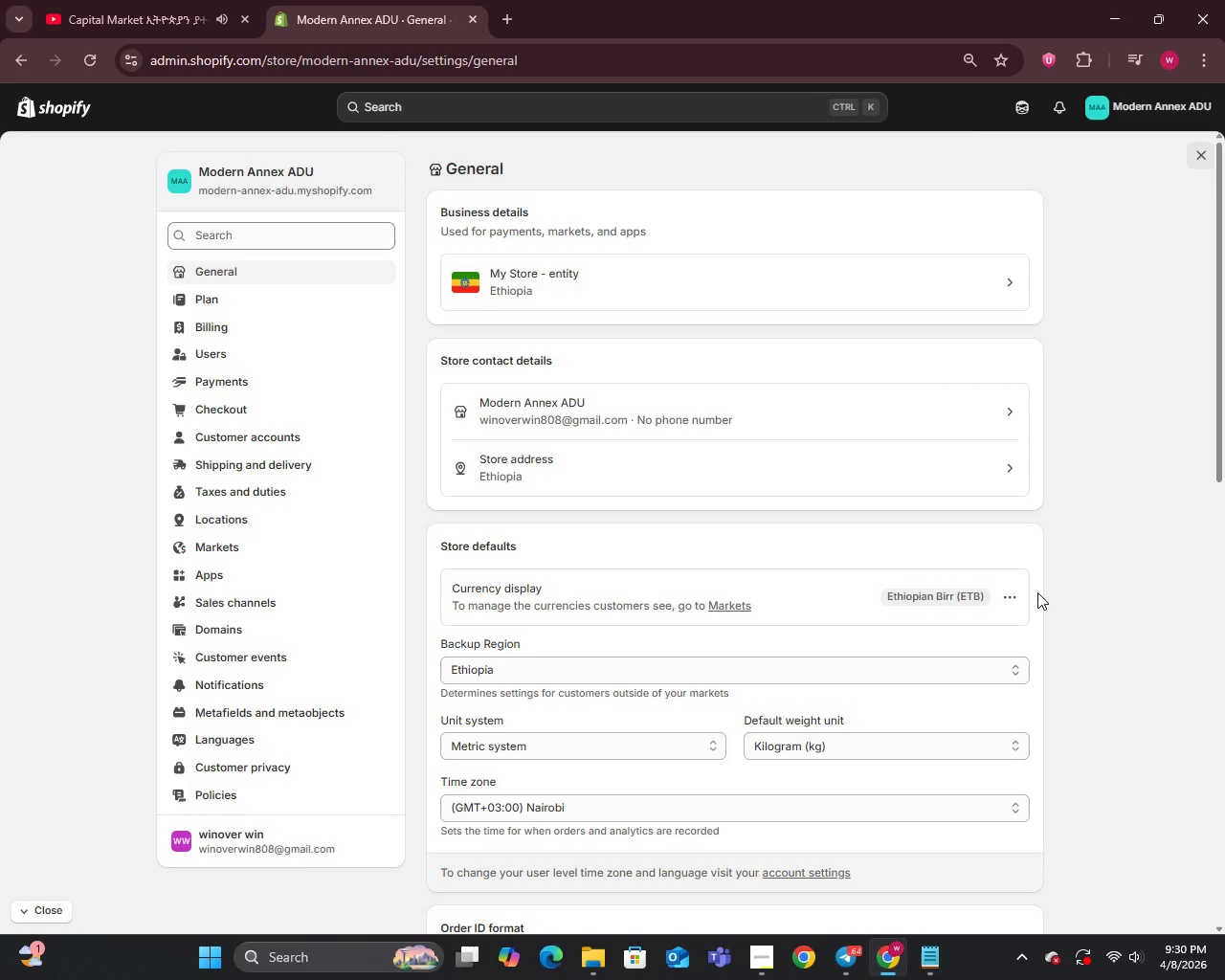 
left_click([1001, 604])
 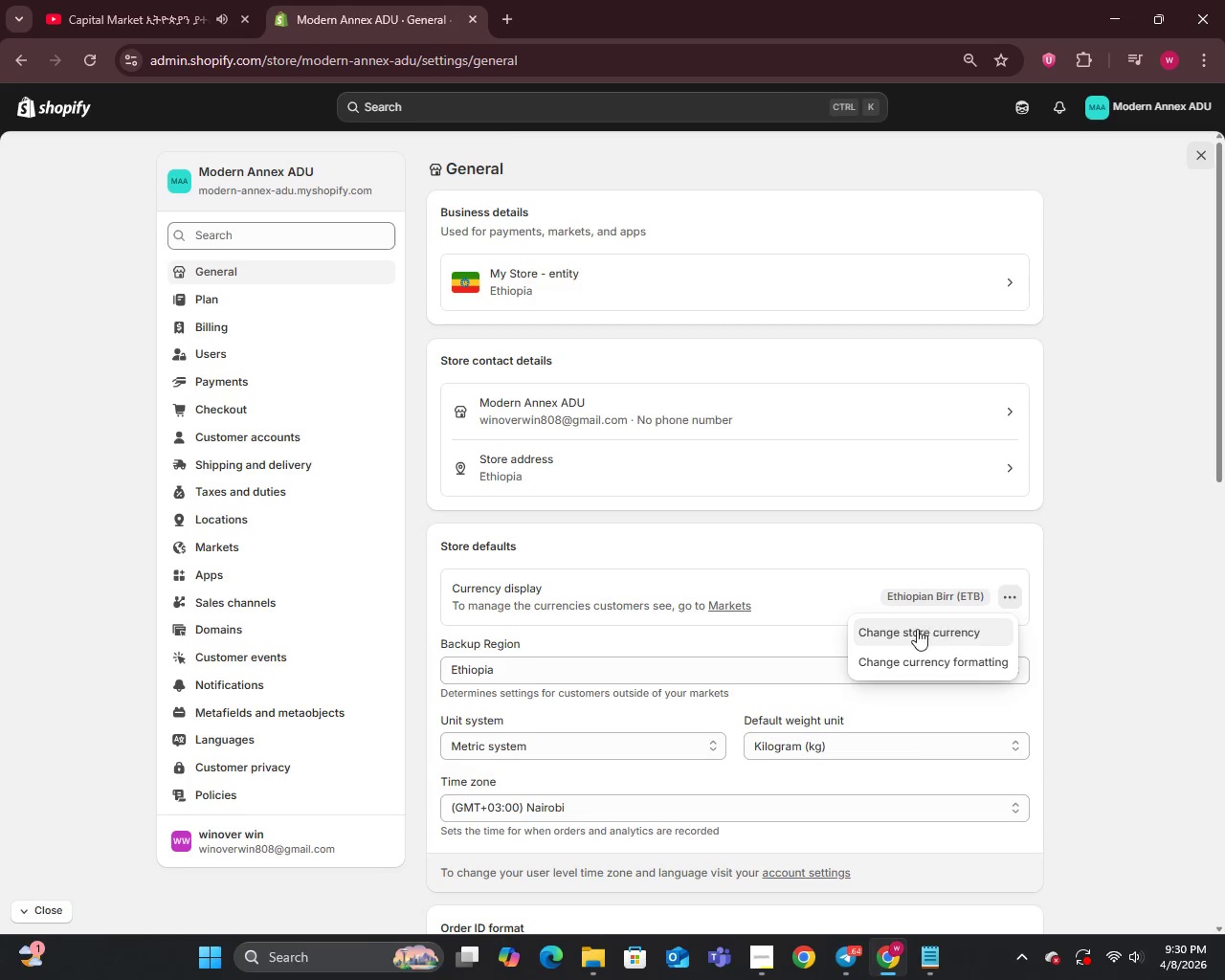 
left_click([913, 631])
 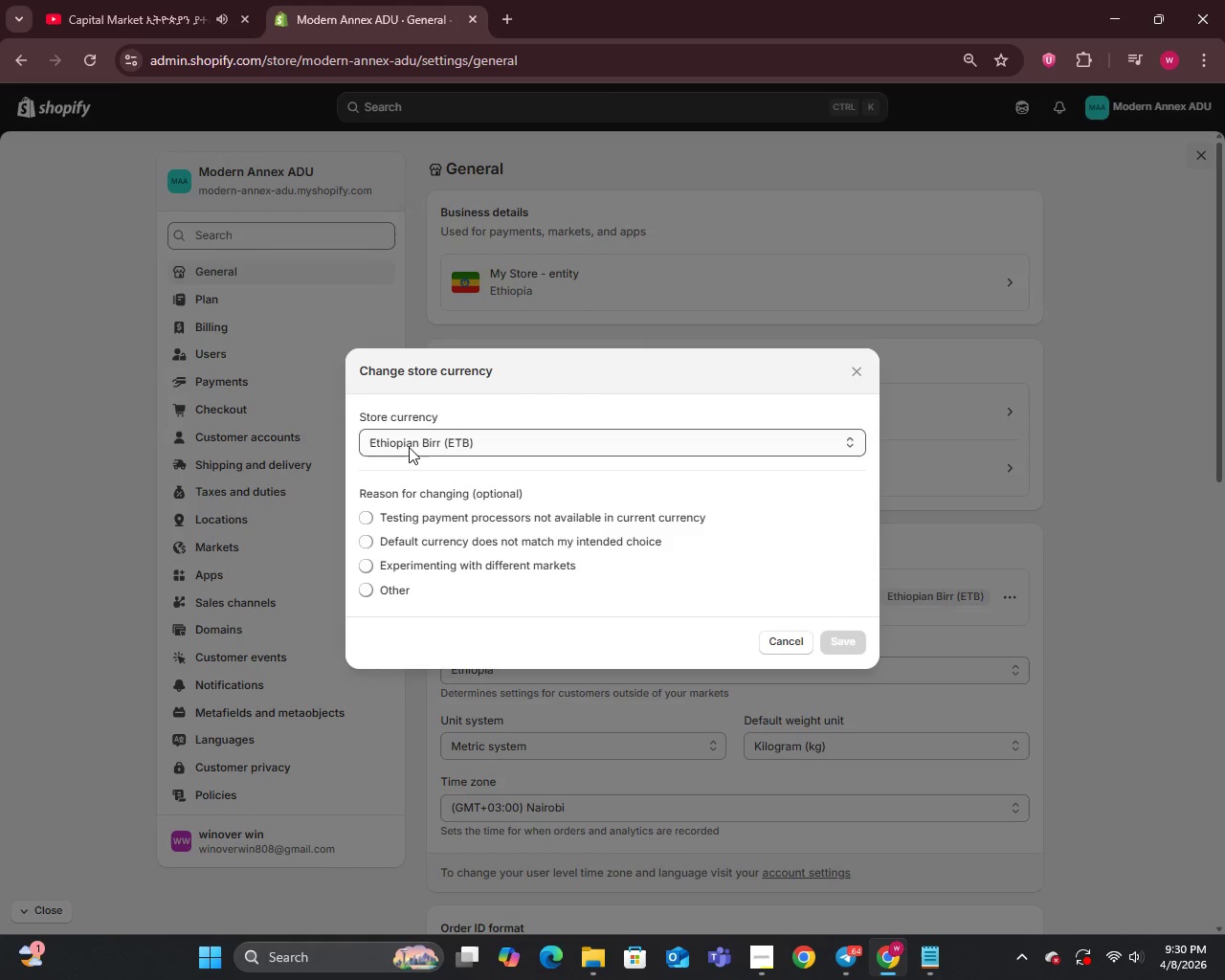 
left_click([408, 441])
 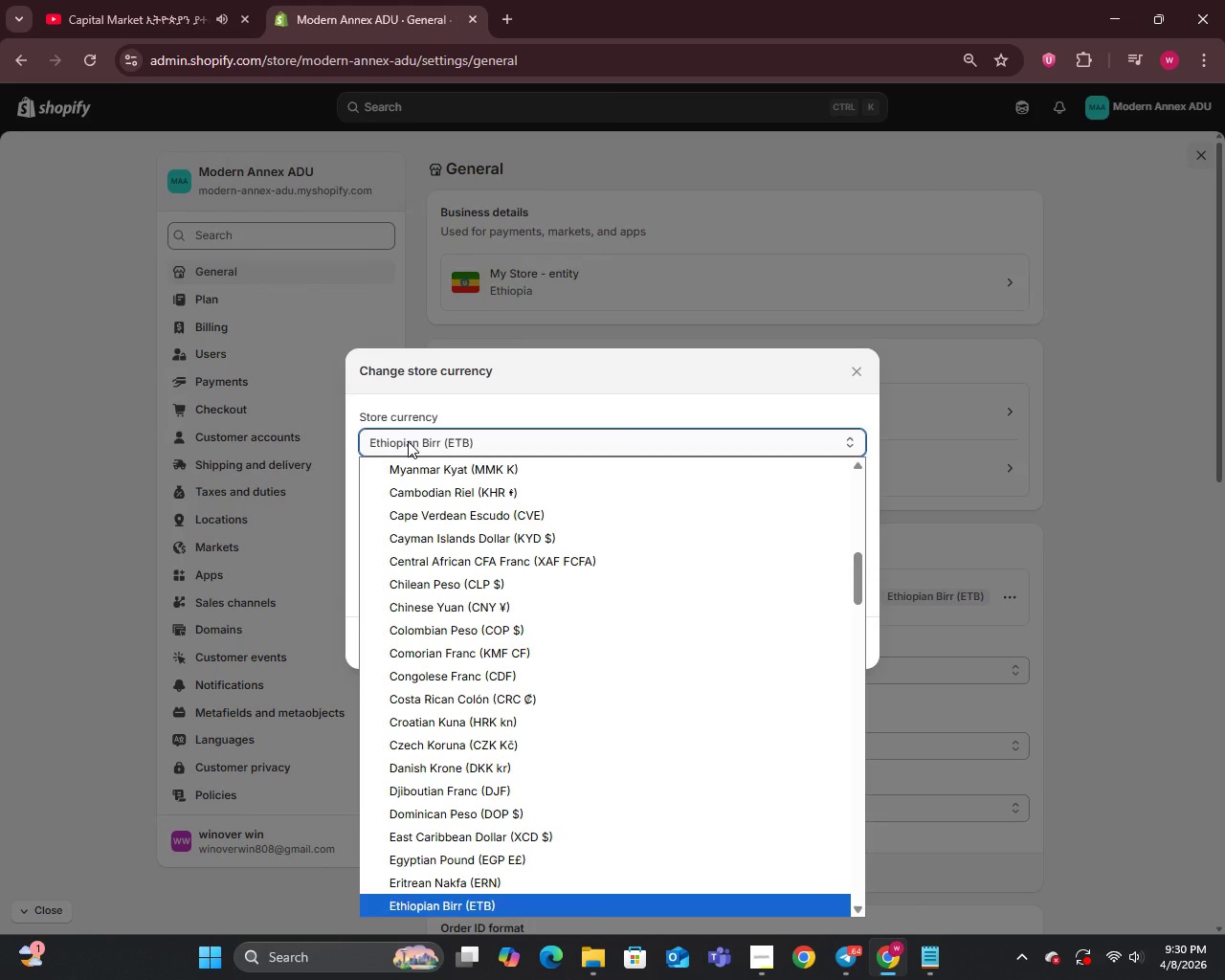 
type(us)
 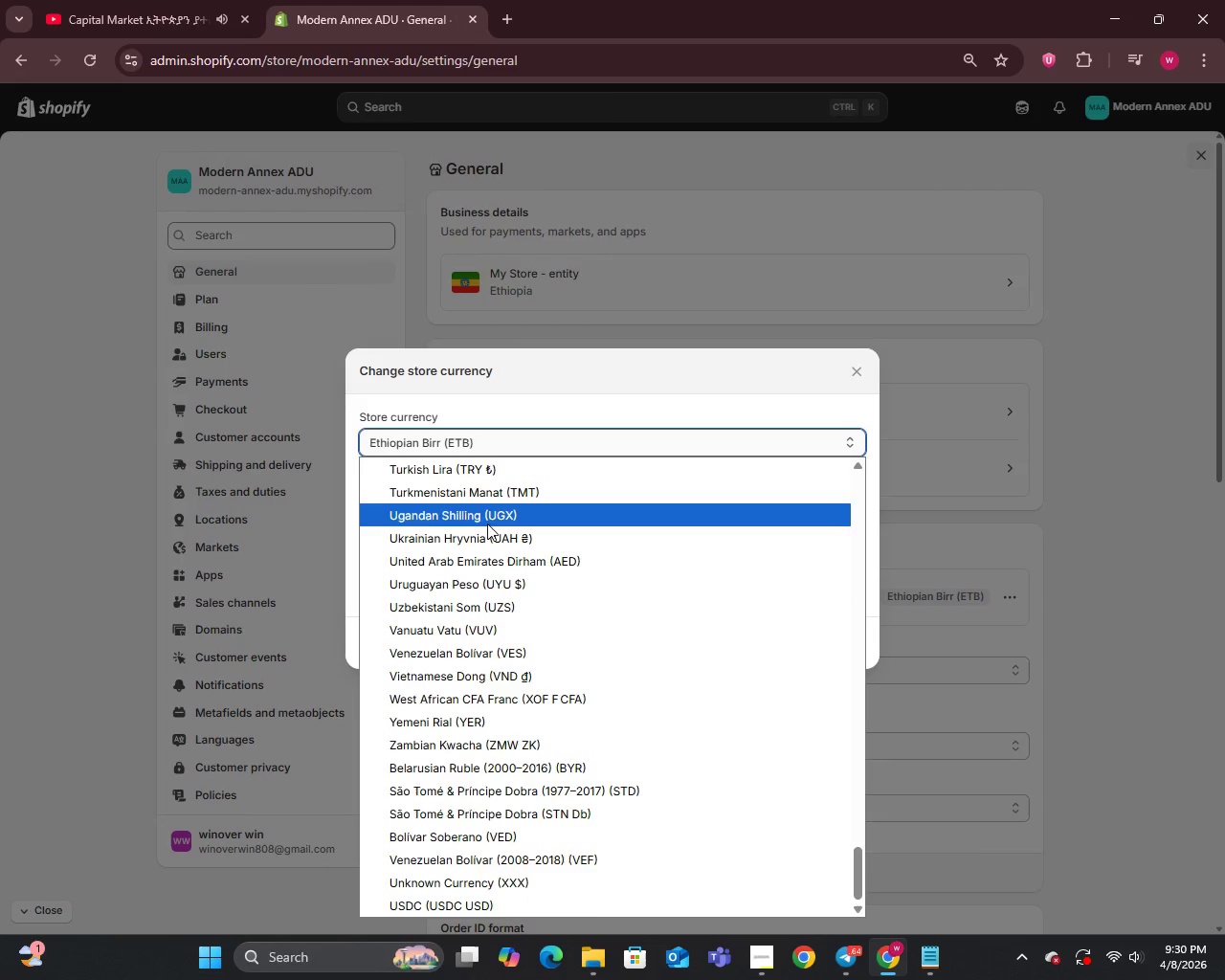 
scroll: coordinate [488, 524], scroll_direction: up, amount: 25.0
 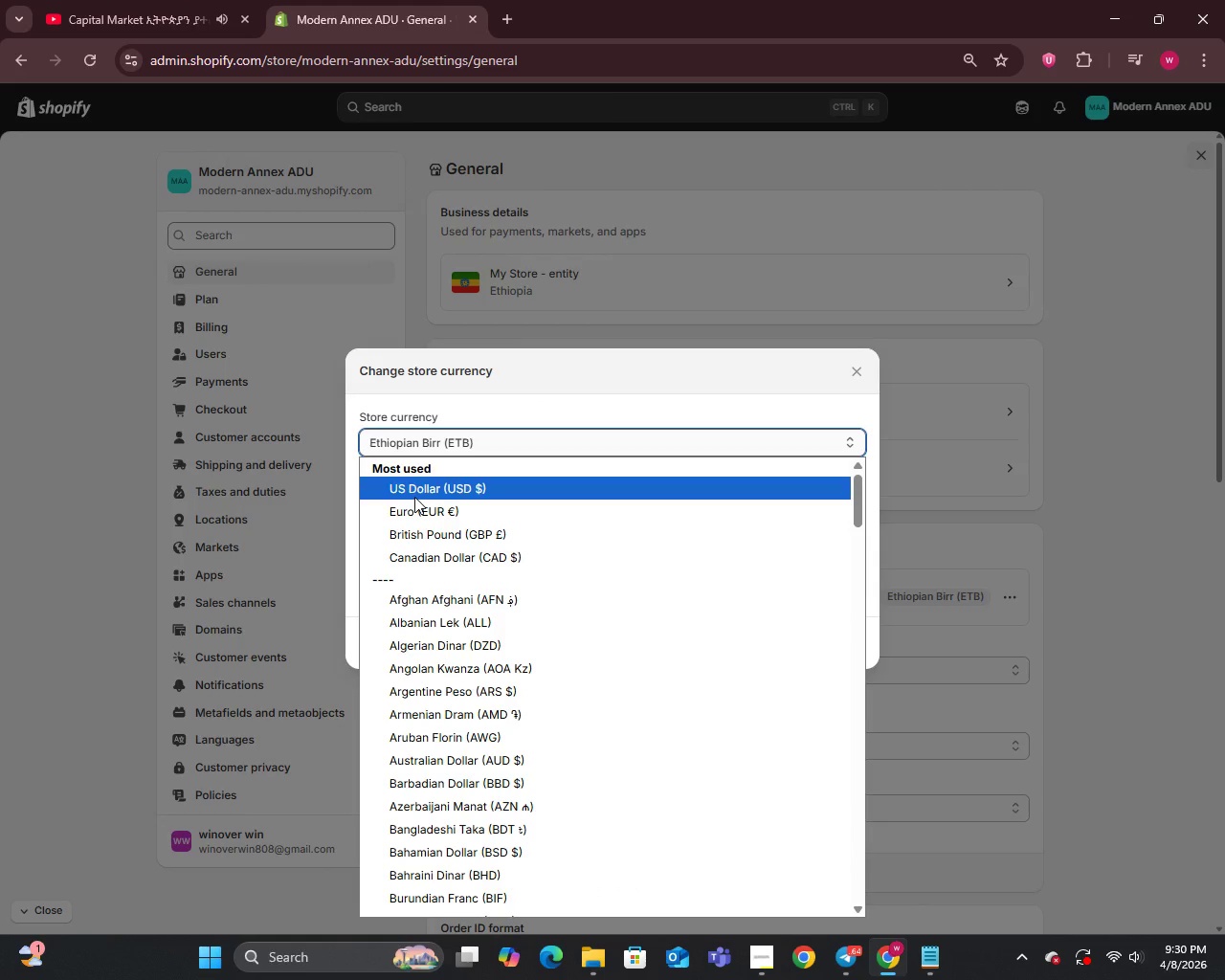 
left_click([414, 497])
 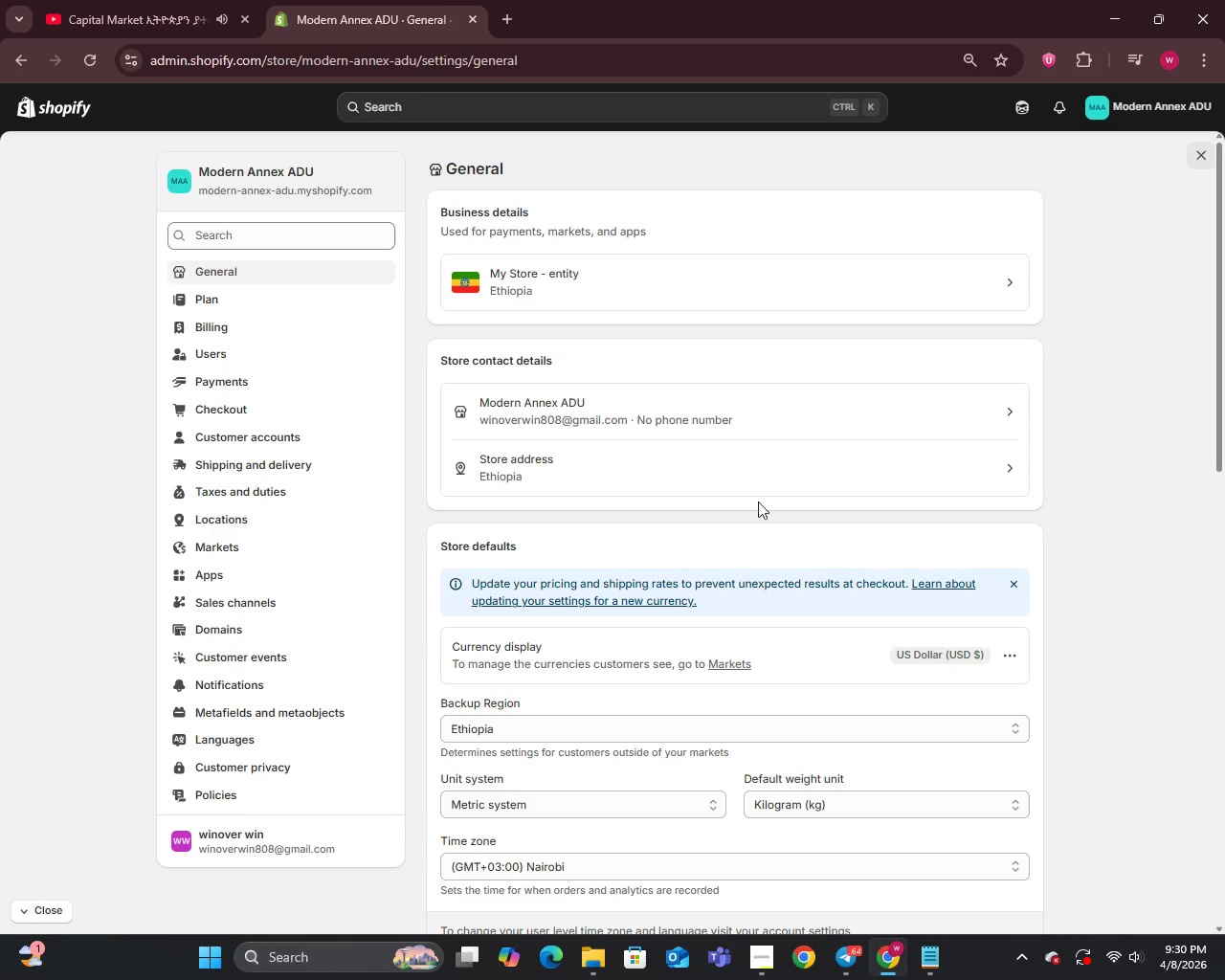 
wait(7.83)
 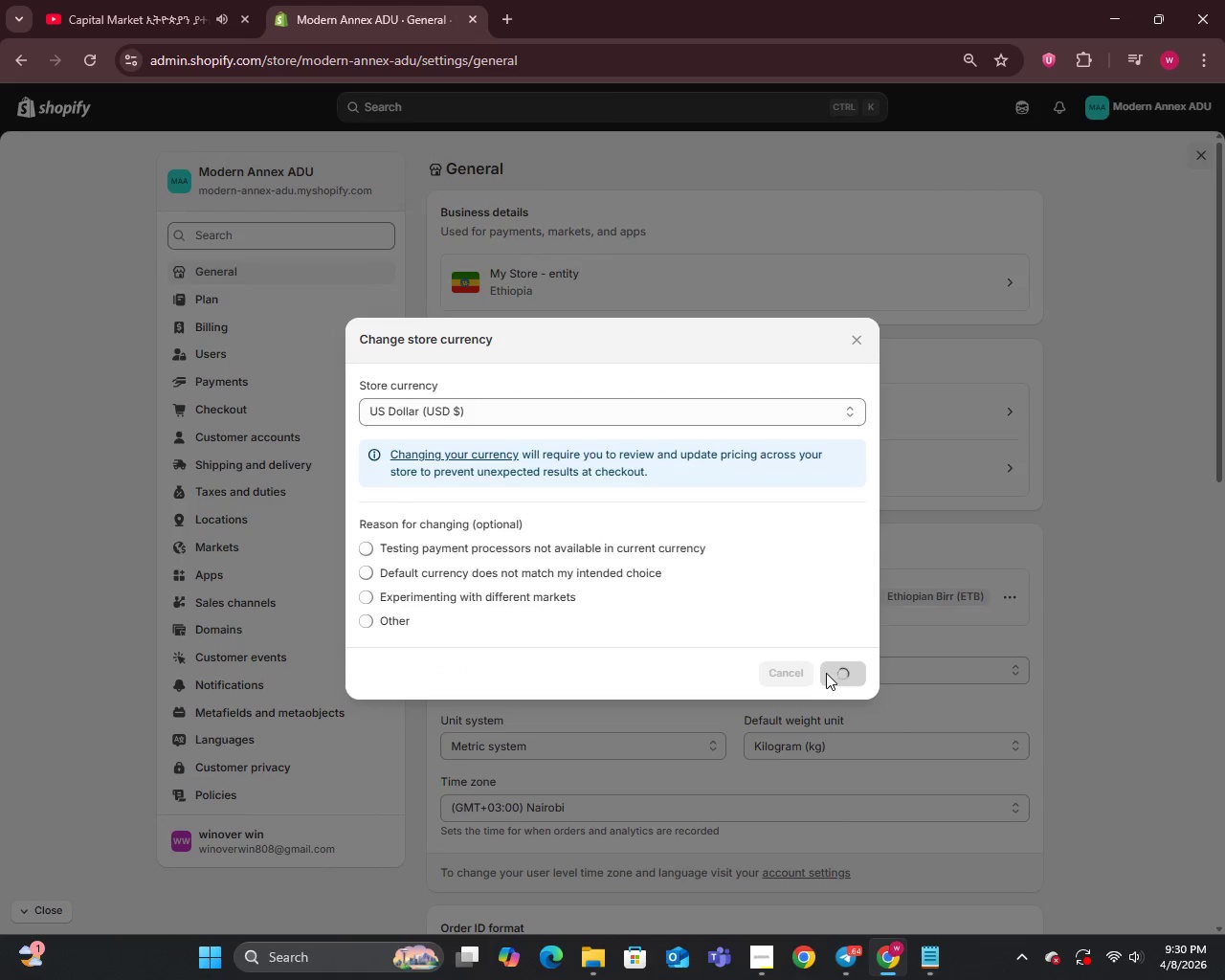 
left_click([1206, 153])
 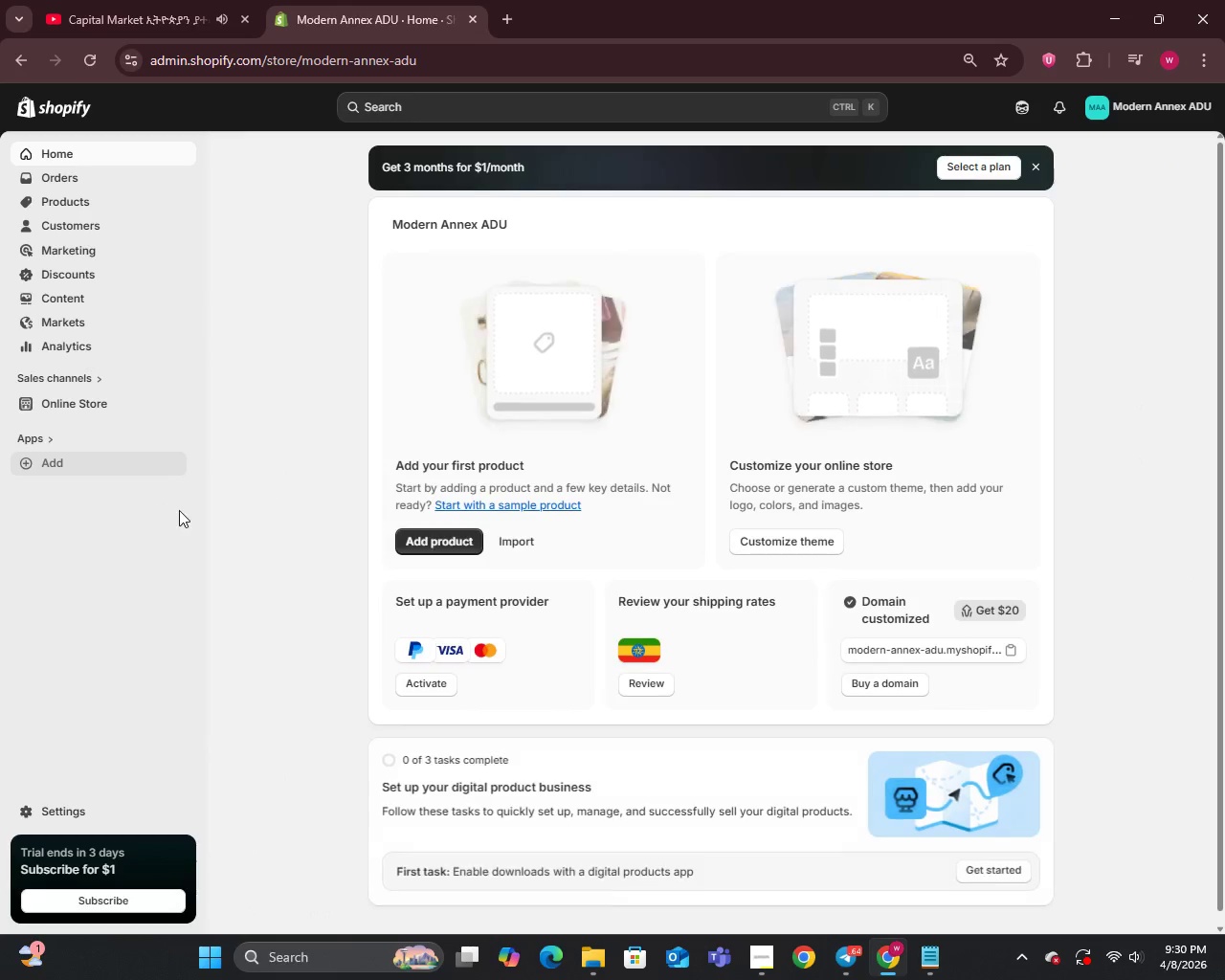 
scroll: coordinate [483, 476], scroll_direction: up, amount: 6.0
 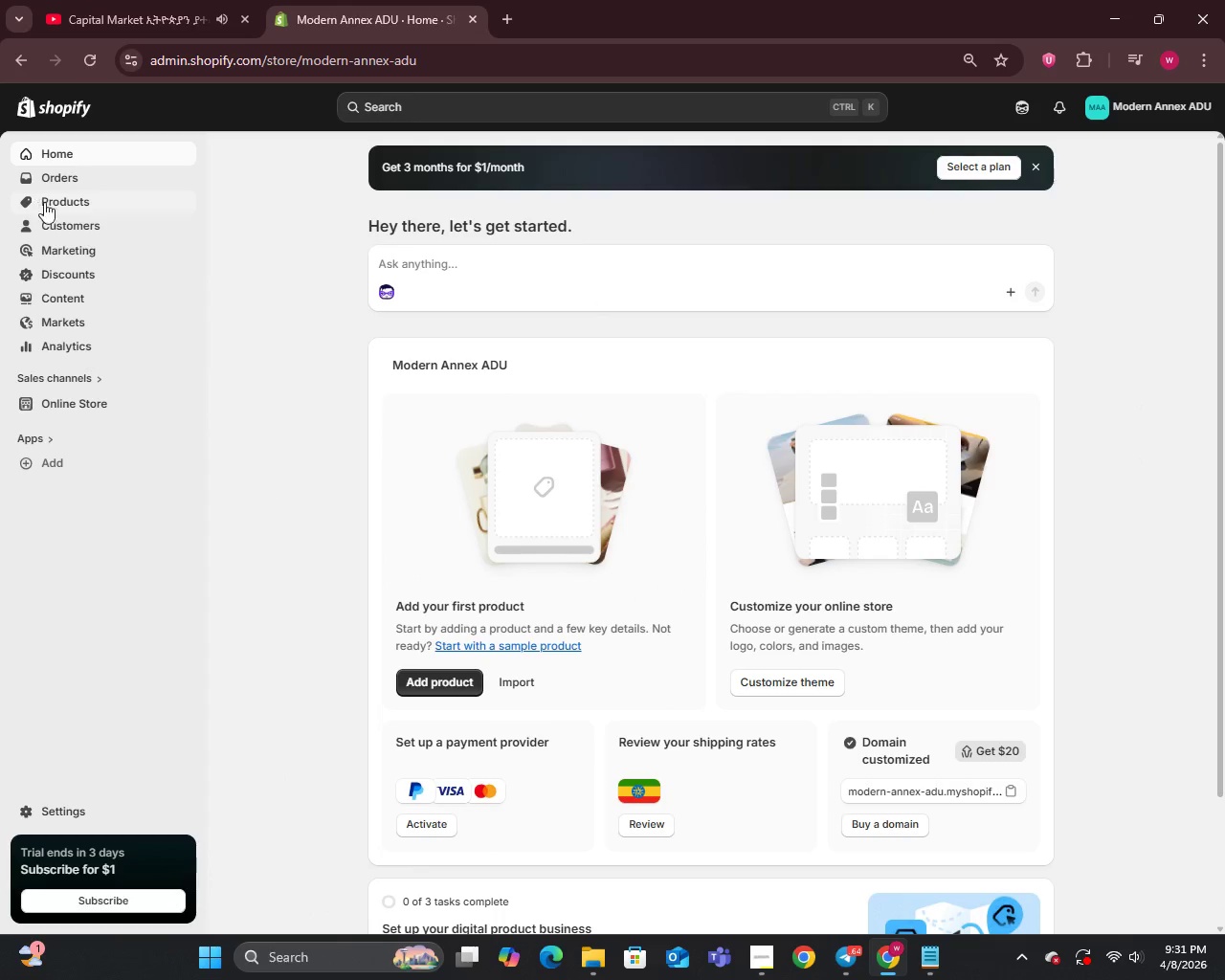 
left_click([59, 201])
 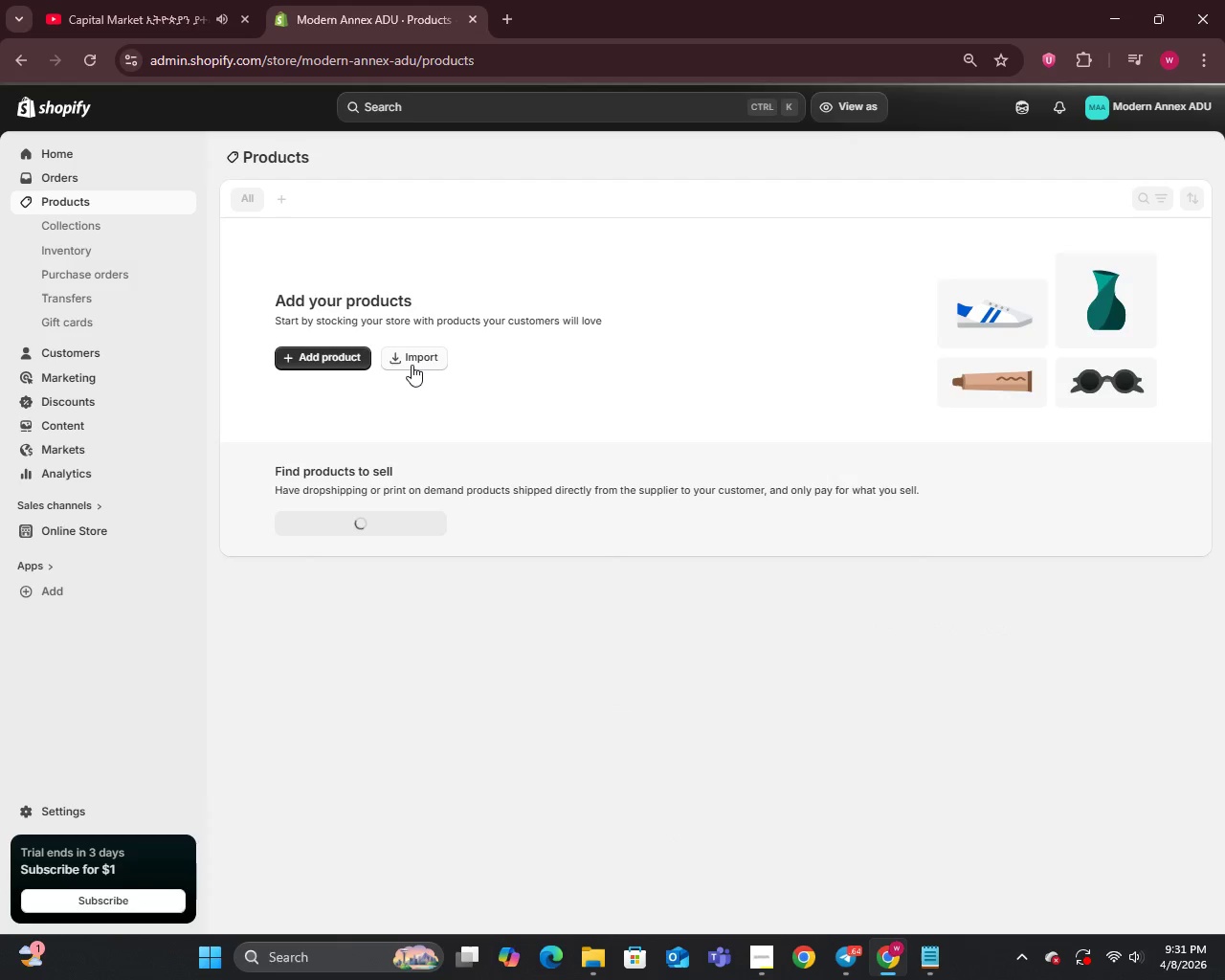 
left_click([323, 359])
 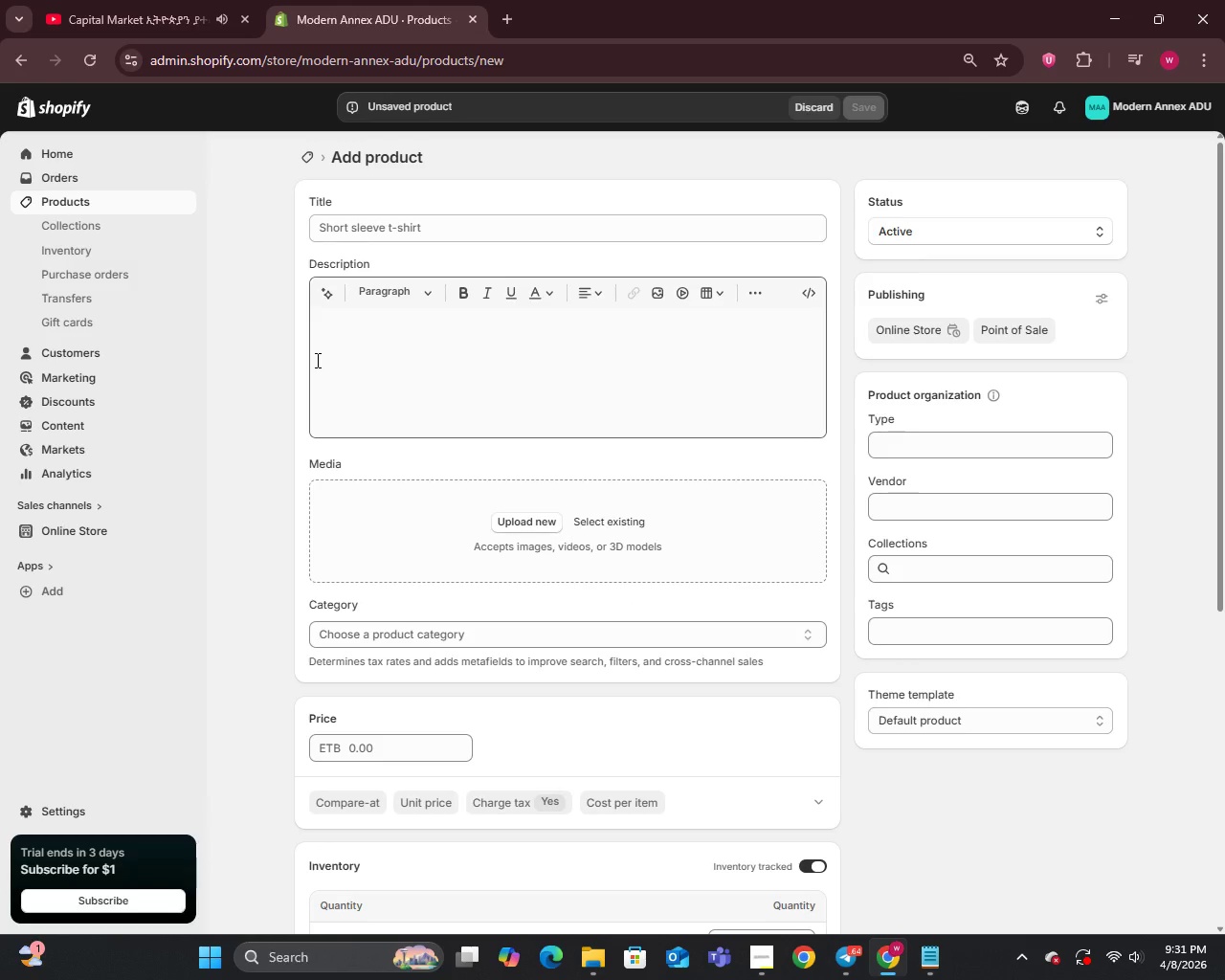 
wait(11.2)
 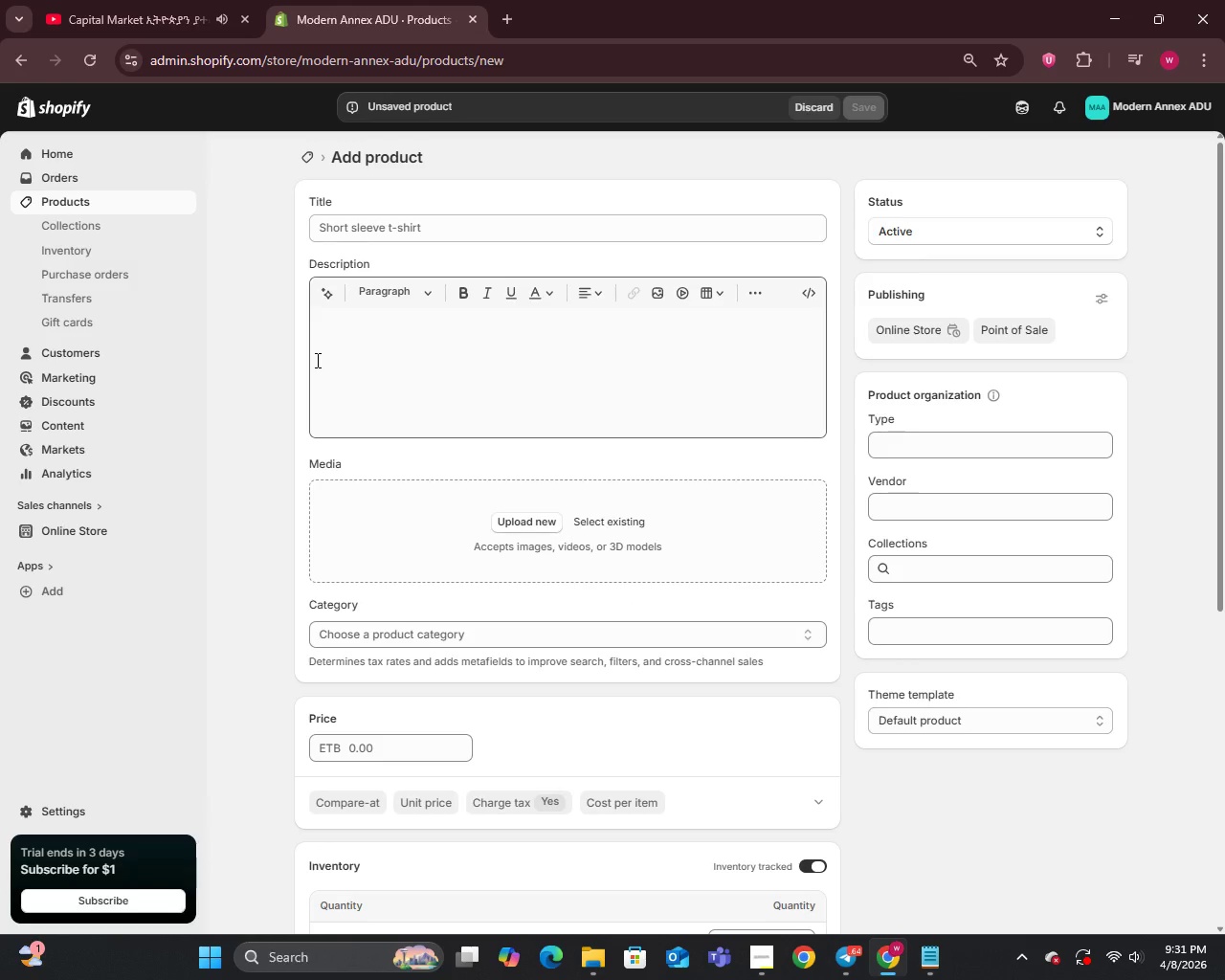 
left_click([367, 225])
 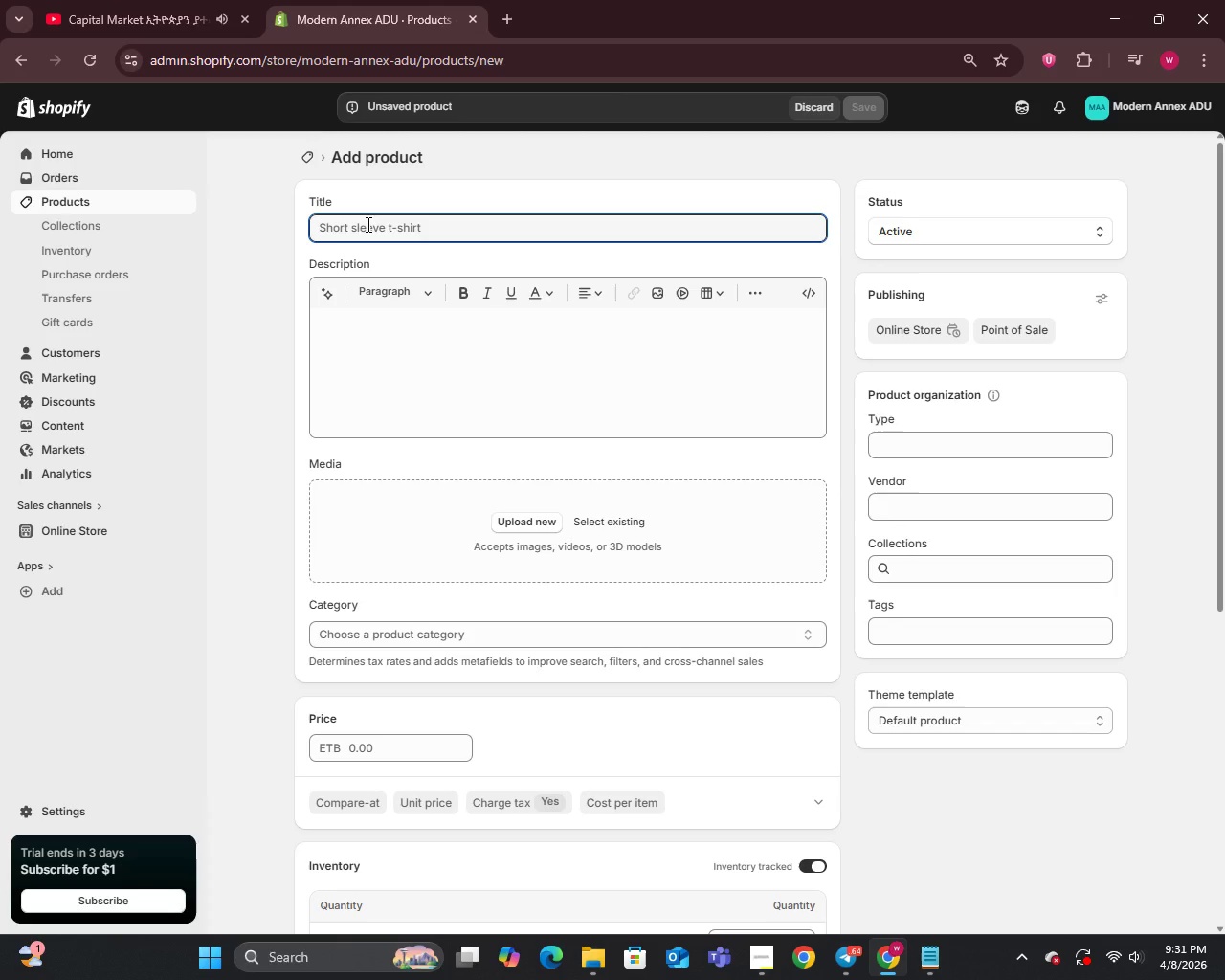 
type(The Nodic Minimalist Kit)
 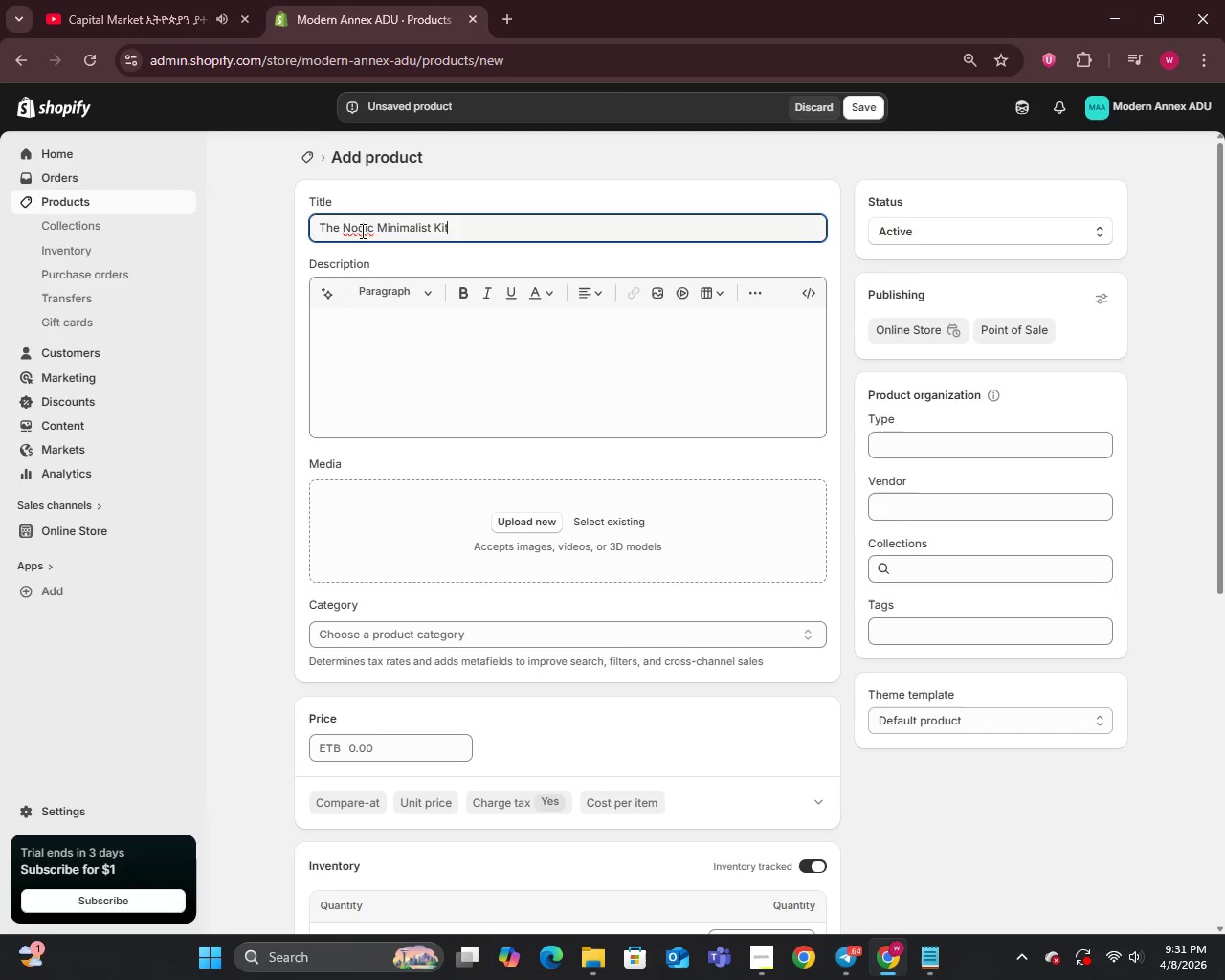 
wait(5.64)
 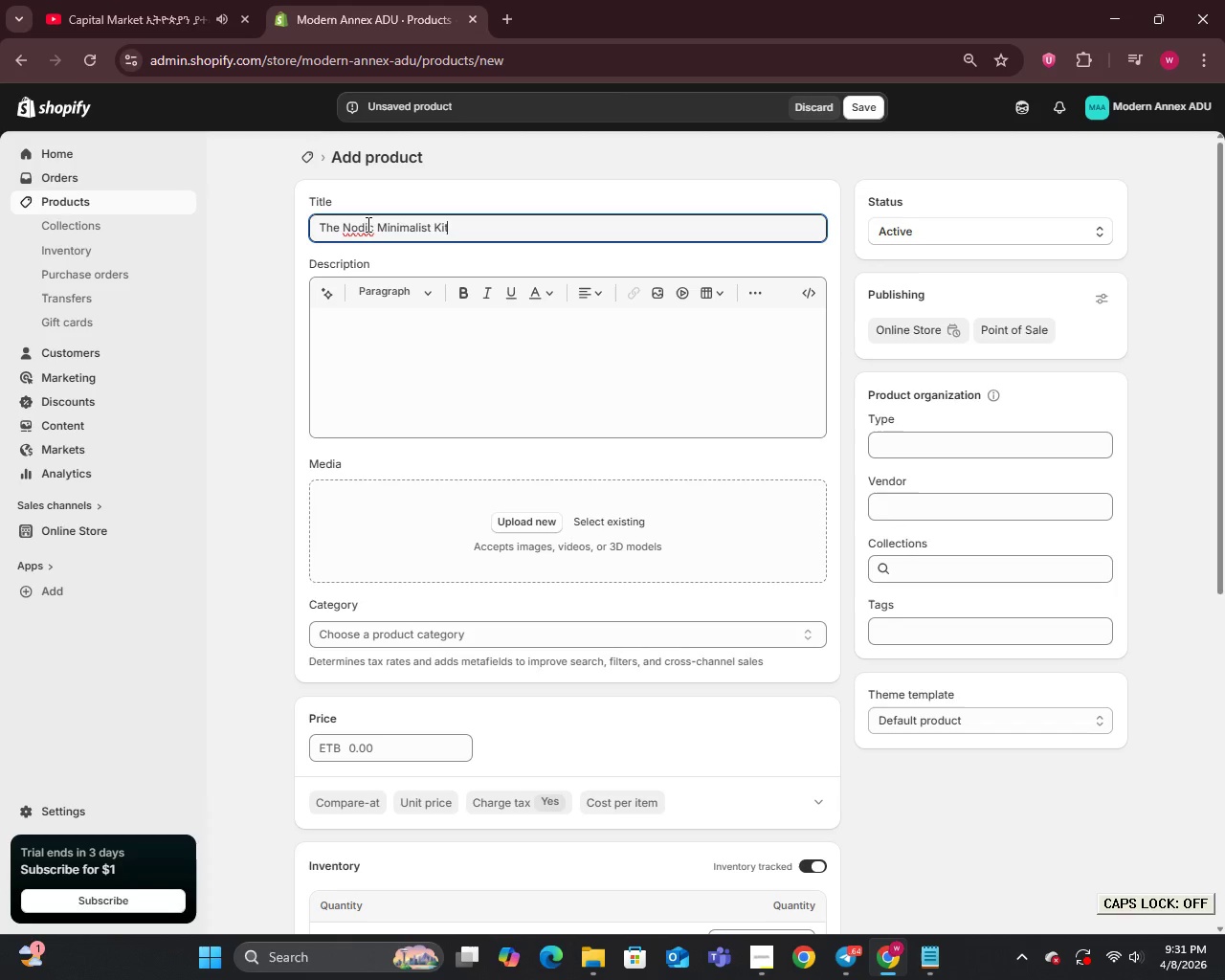 
left_click([358, 229])
 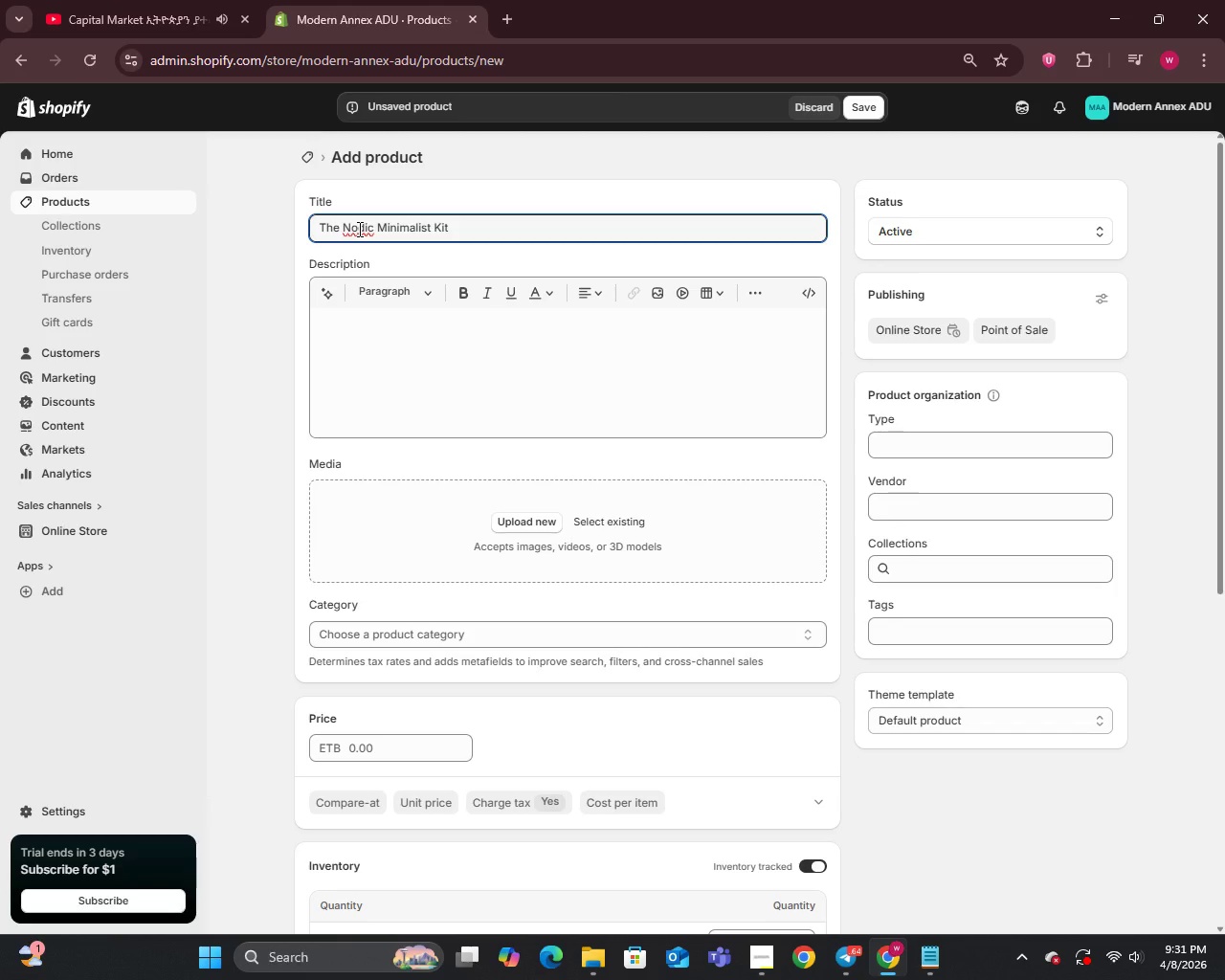 
key(R)
 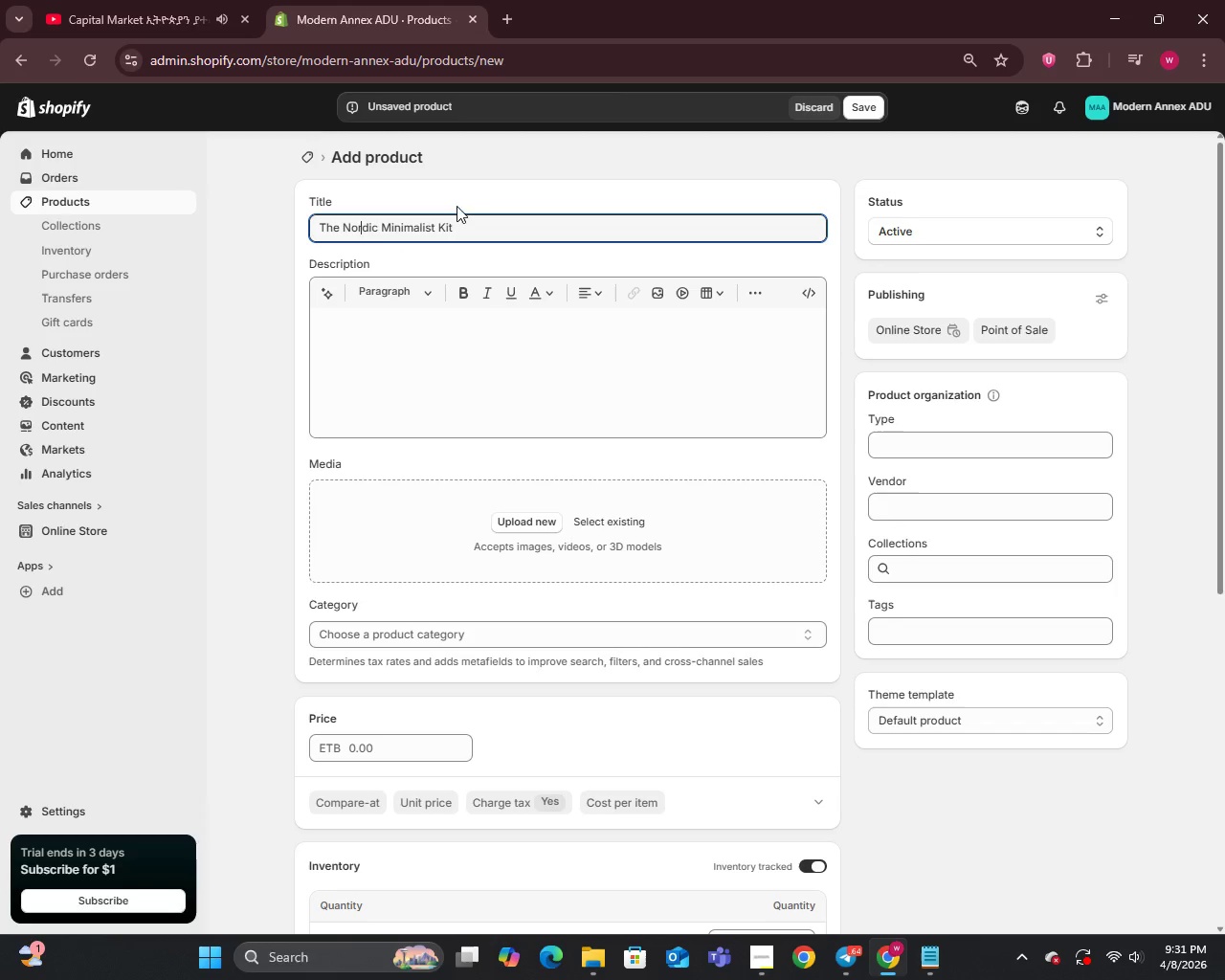 
wait(18.81)
 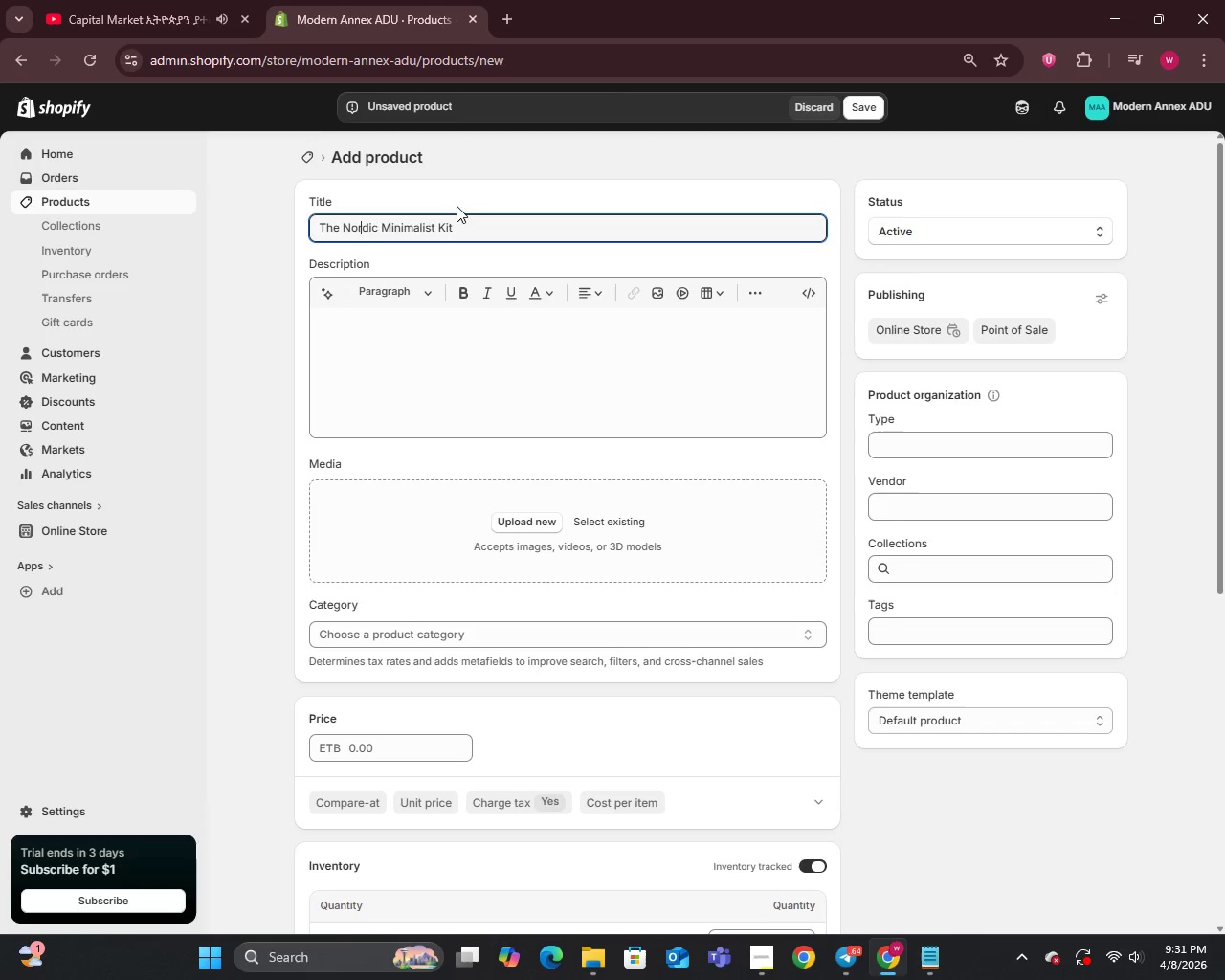 
left_click([435, 233])
 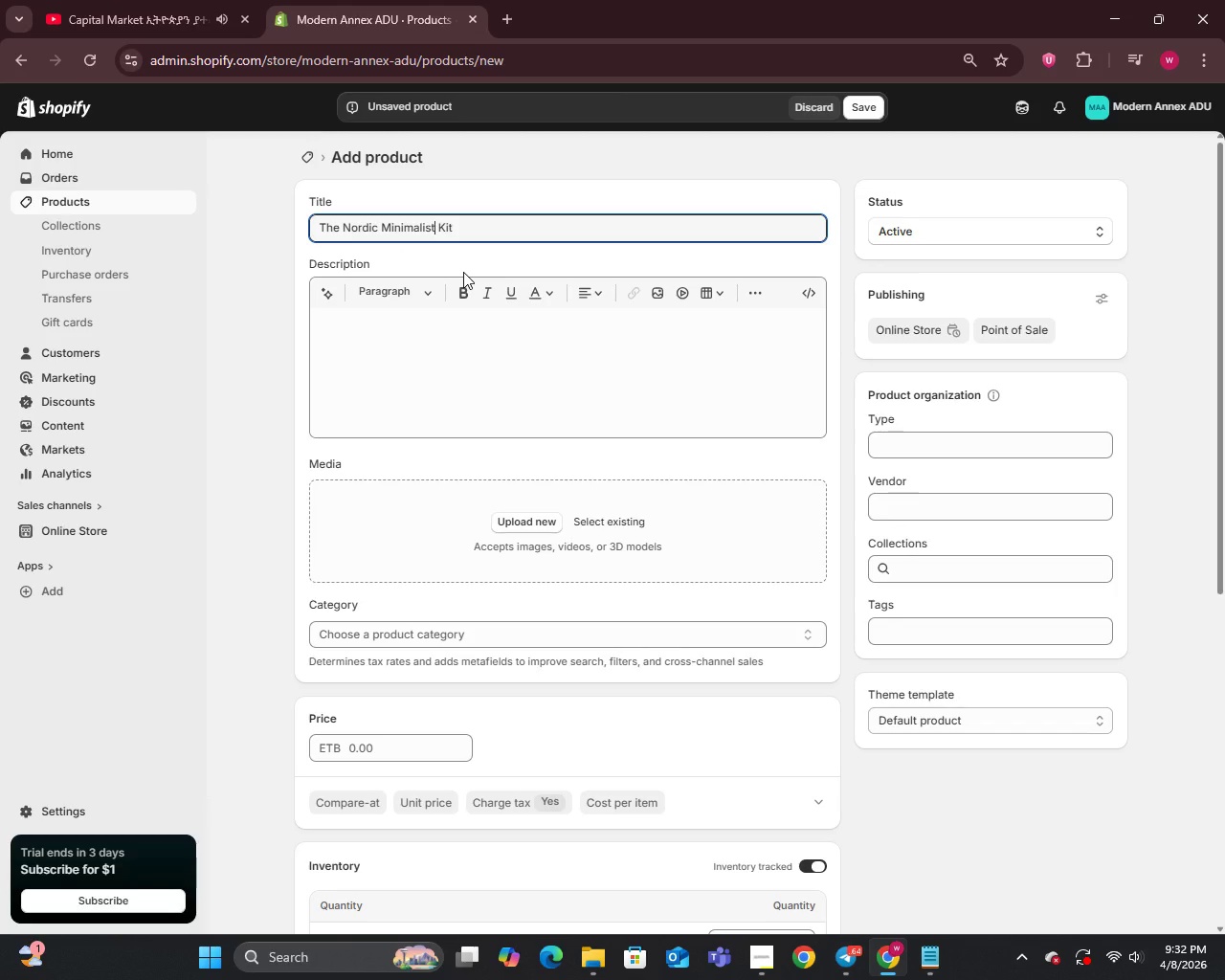 
type( ADU Hardware)
 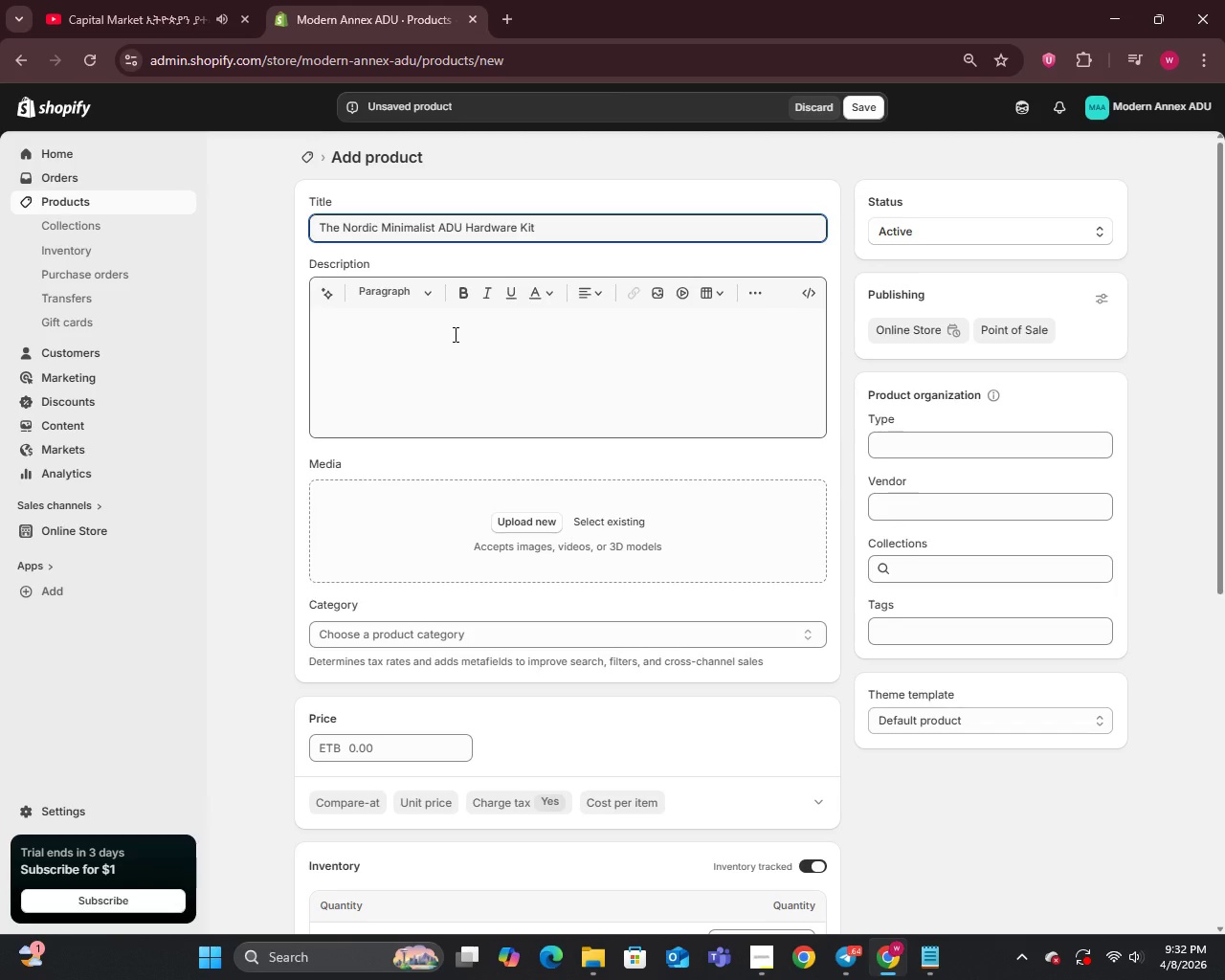 
left_click([454, 334])
 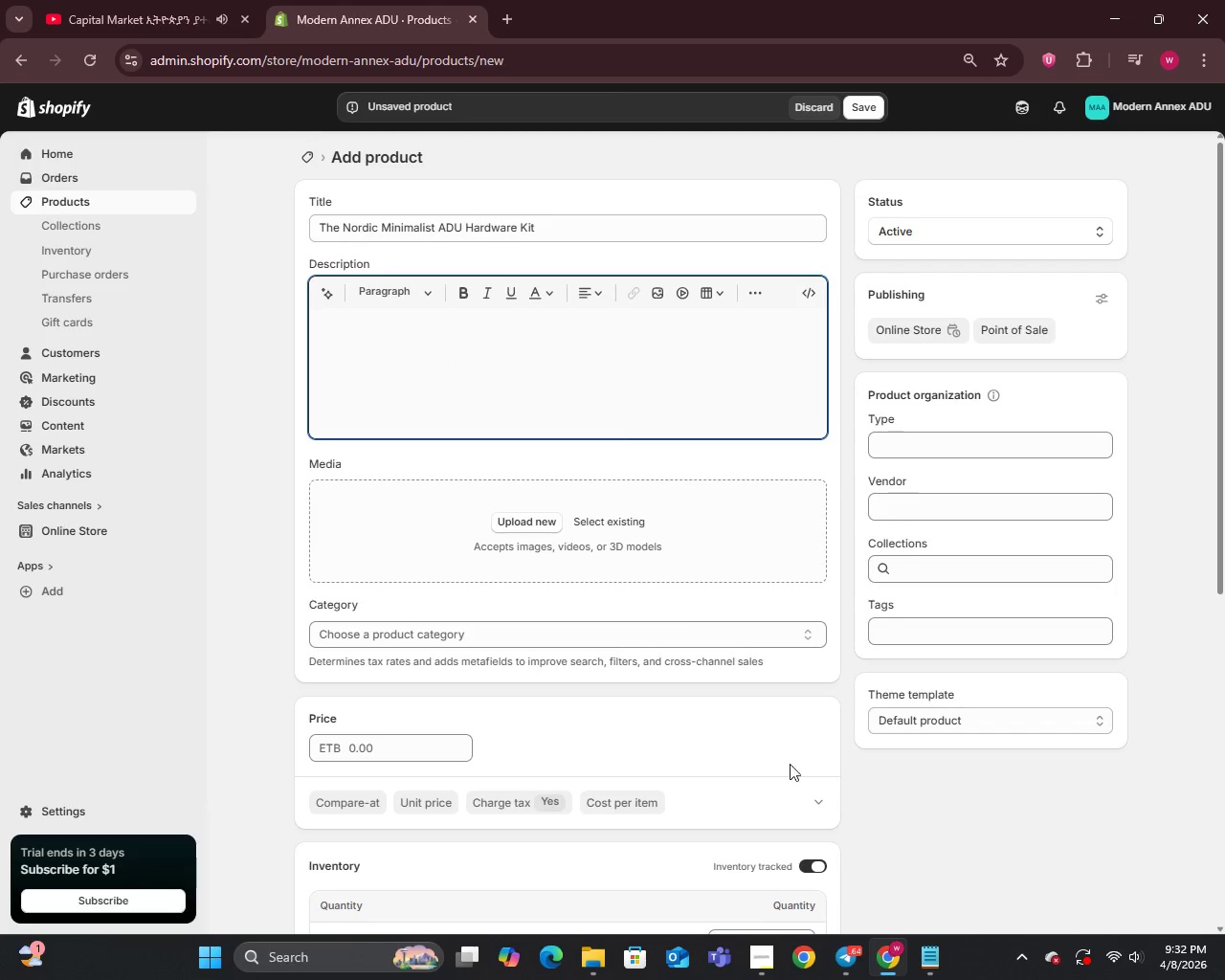 
left_click([924, 959])
 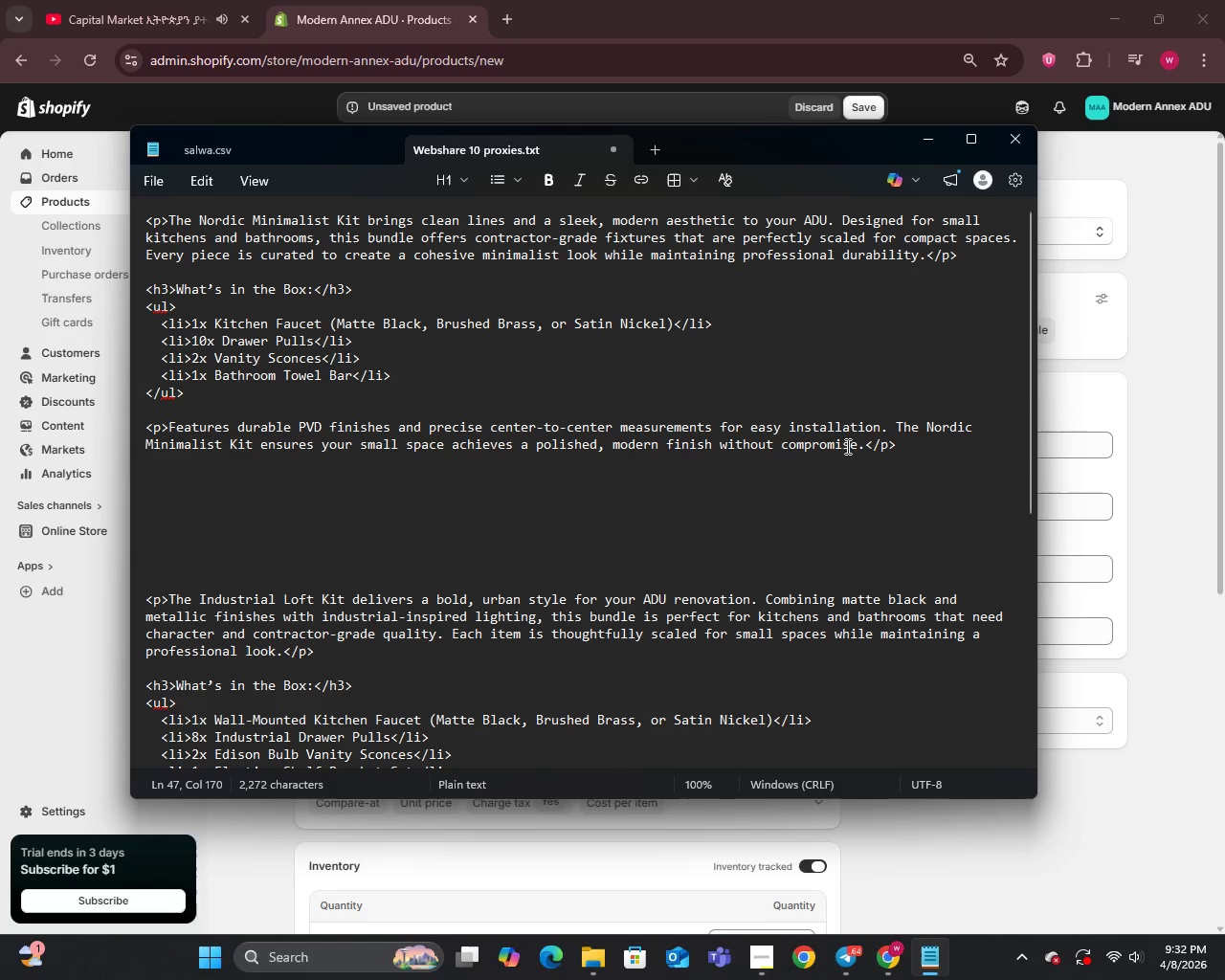 
left_click_drag(start_coordinate=[919, 444], to_coordinate=[147, 215])
 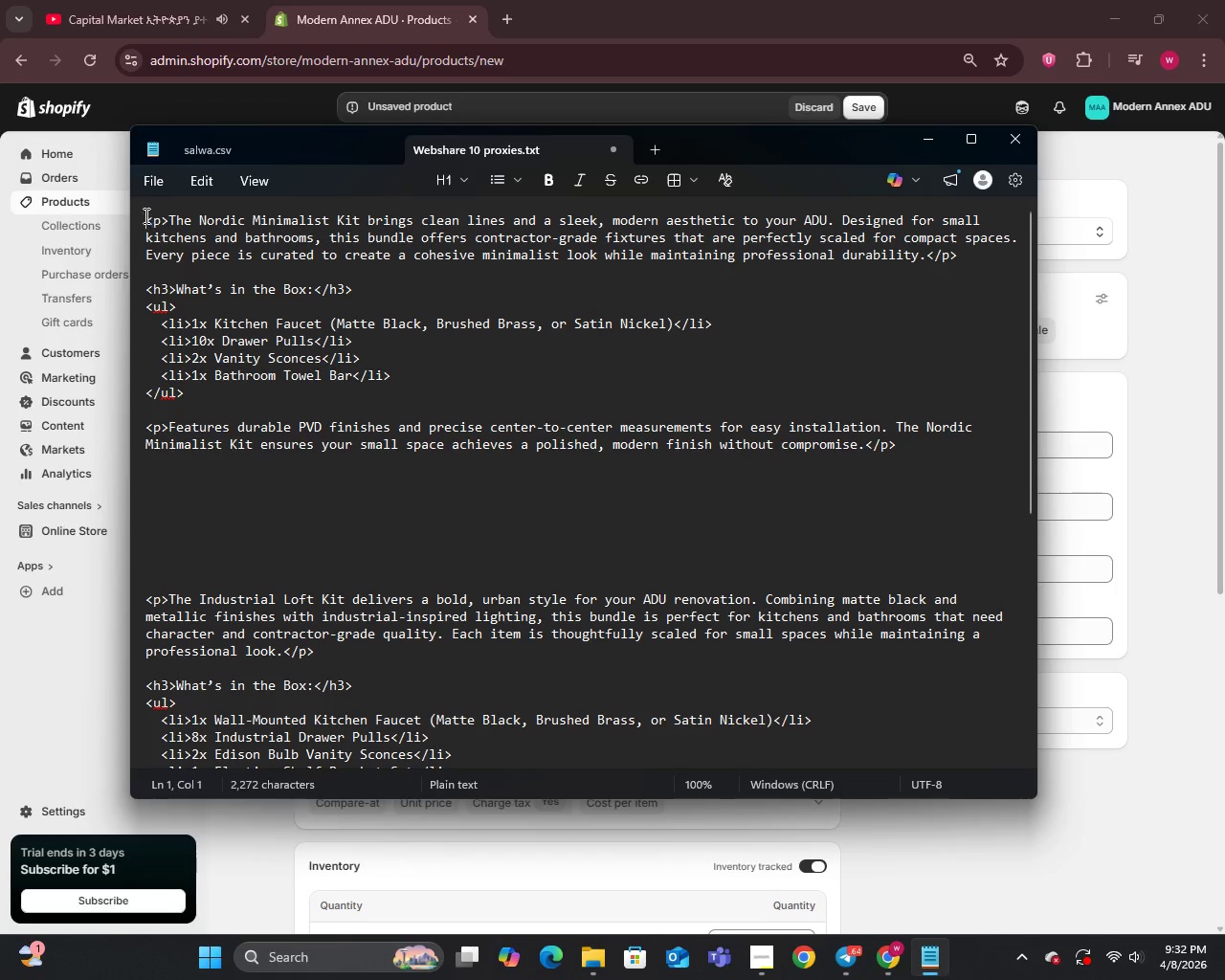 
left_click_drag(start_coordinate=[147, 215], to_coordinate=[131, 219])
 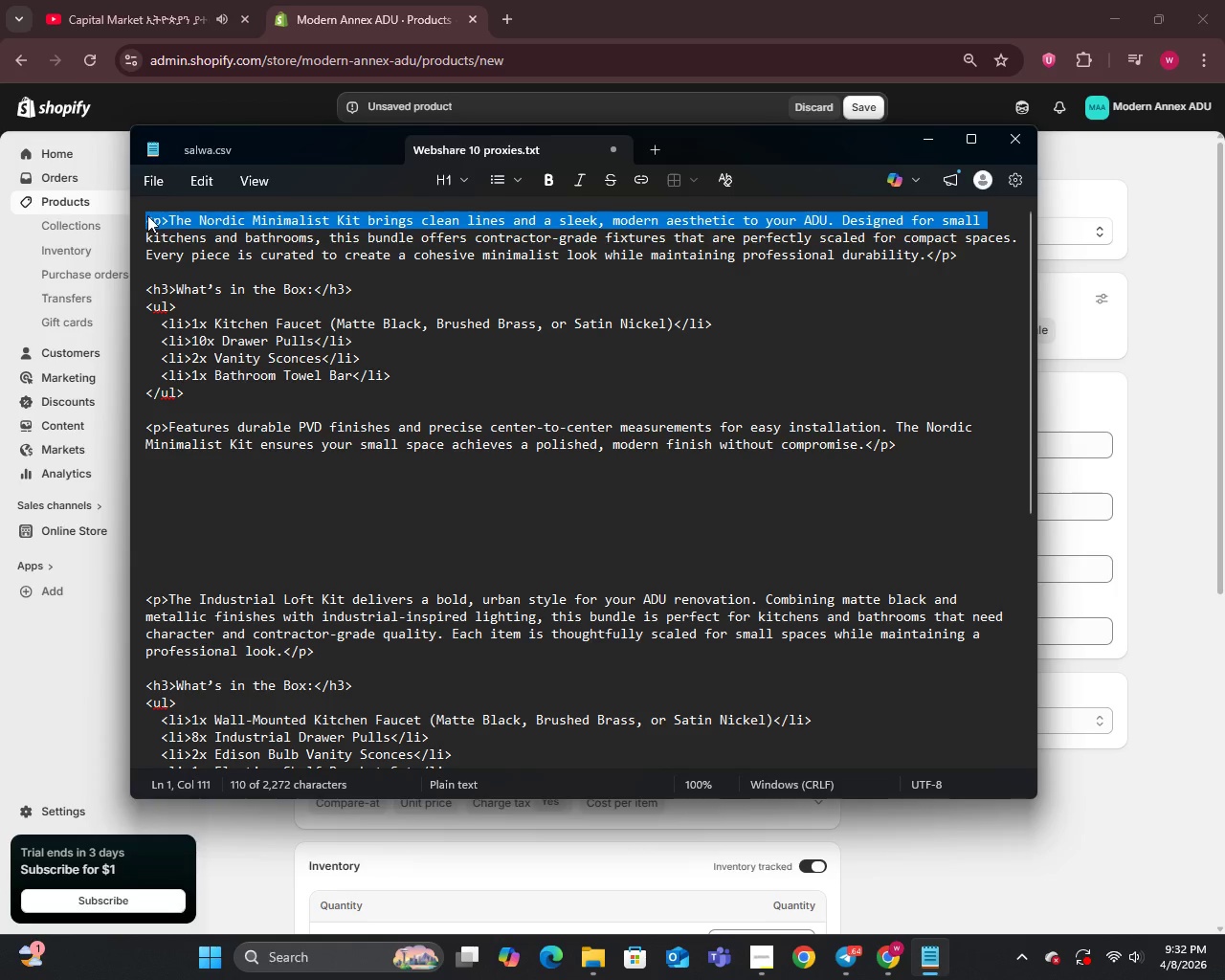 
left_click([147, 215])
 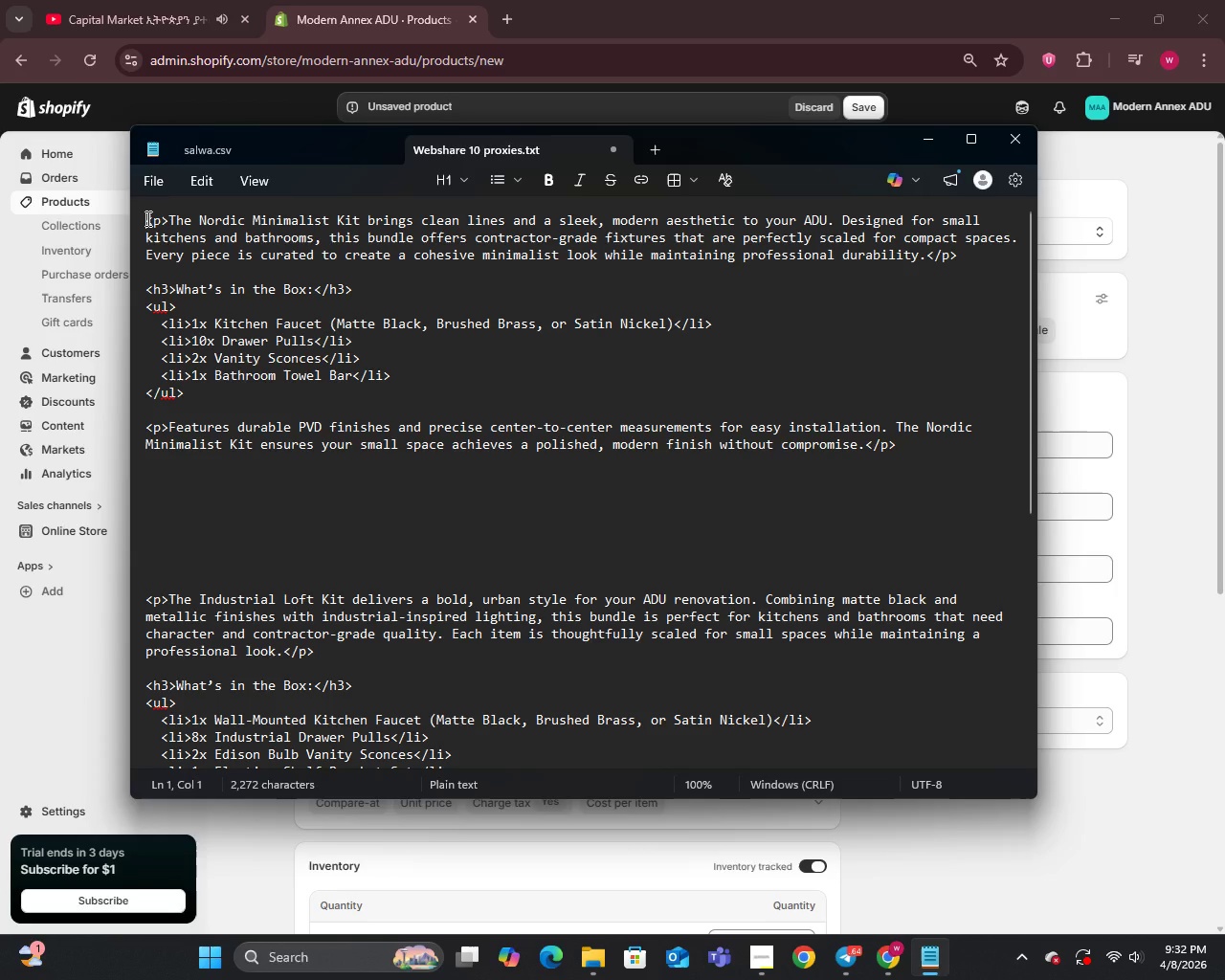 
left_click_drag(start_coordinate=[146, 218], to_coordinate=[901, 441])
 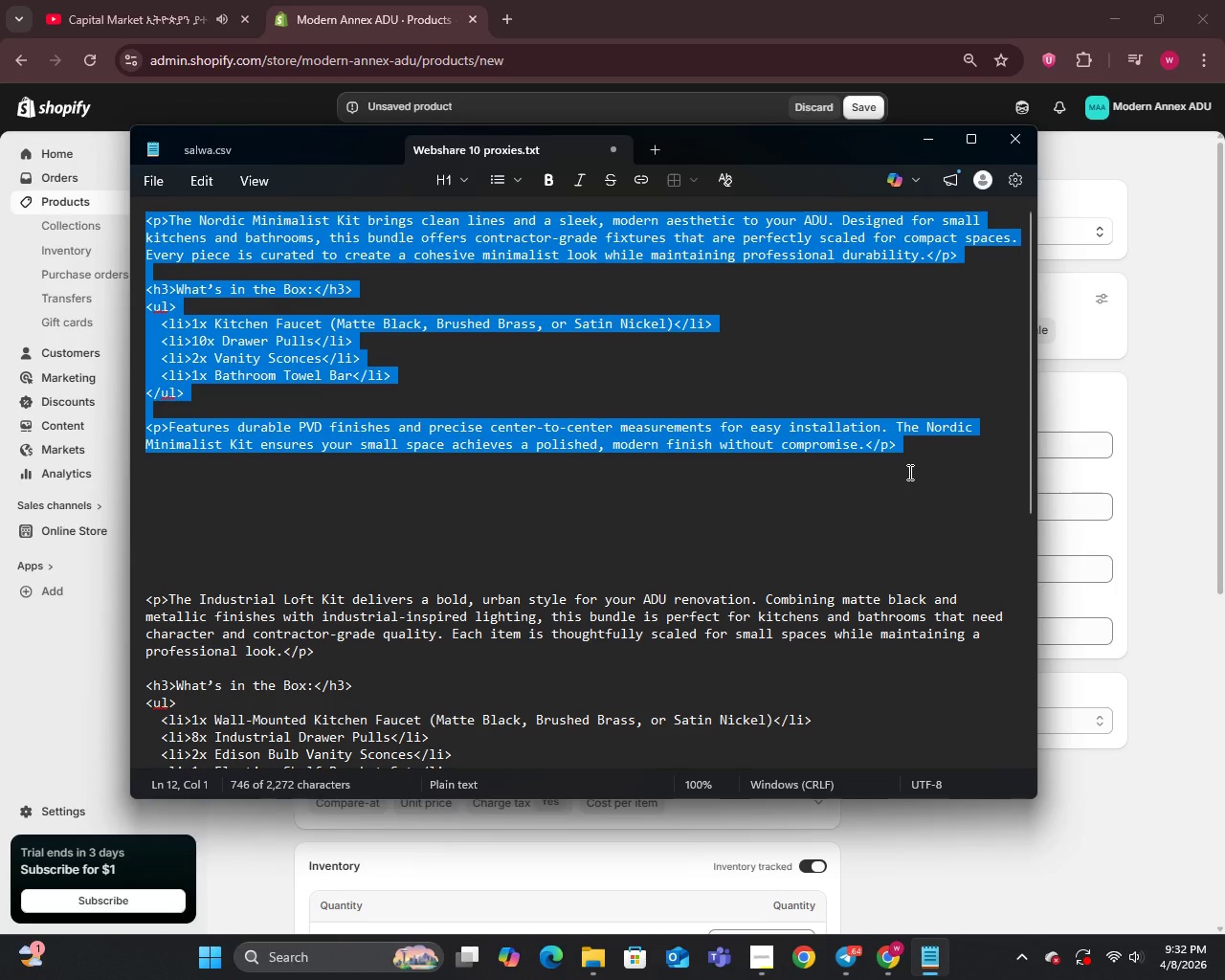 
key(Control+C)
 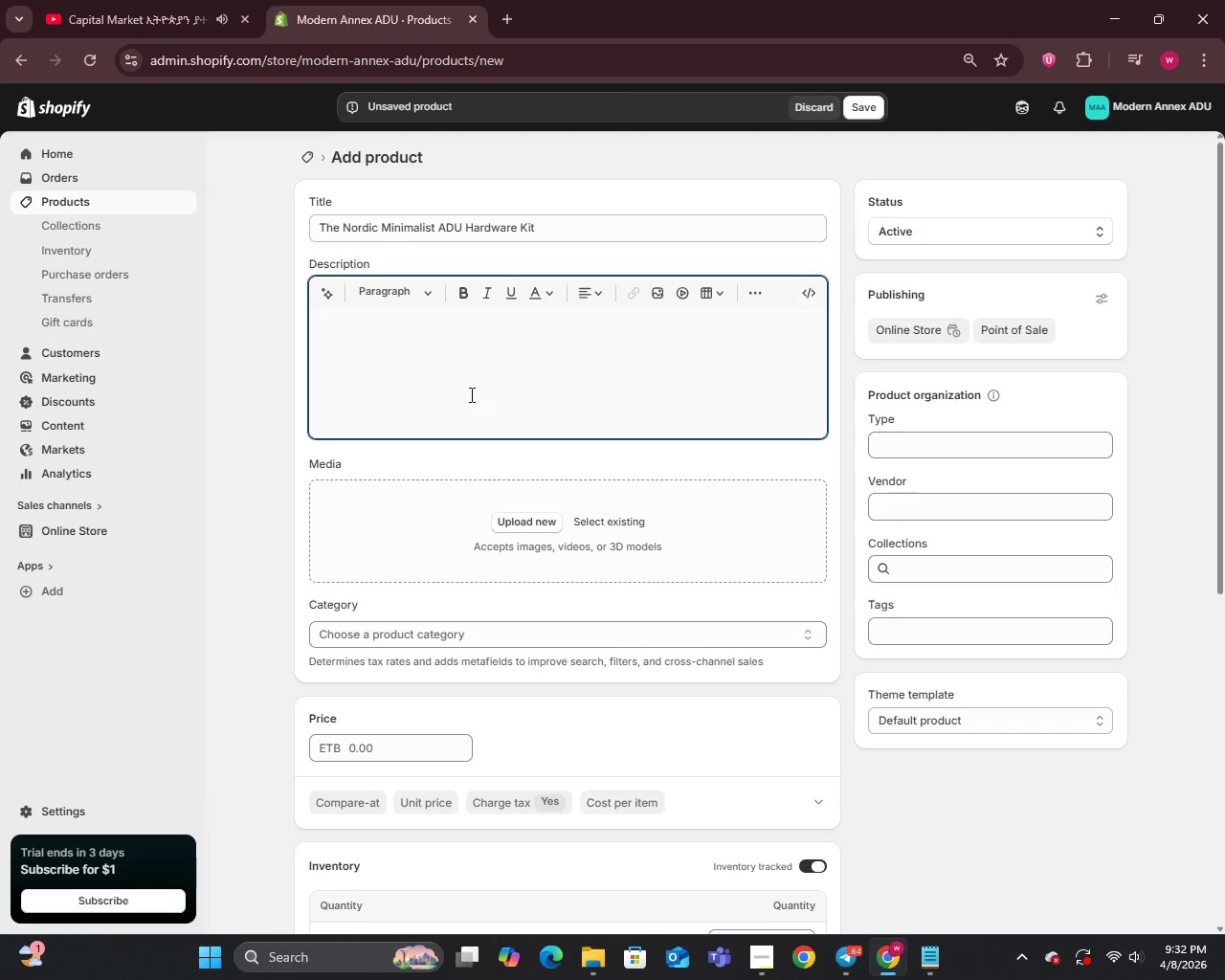 
key(Control+V)
 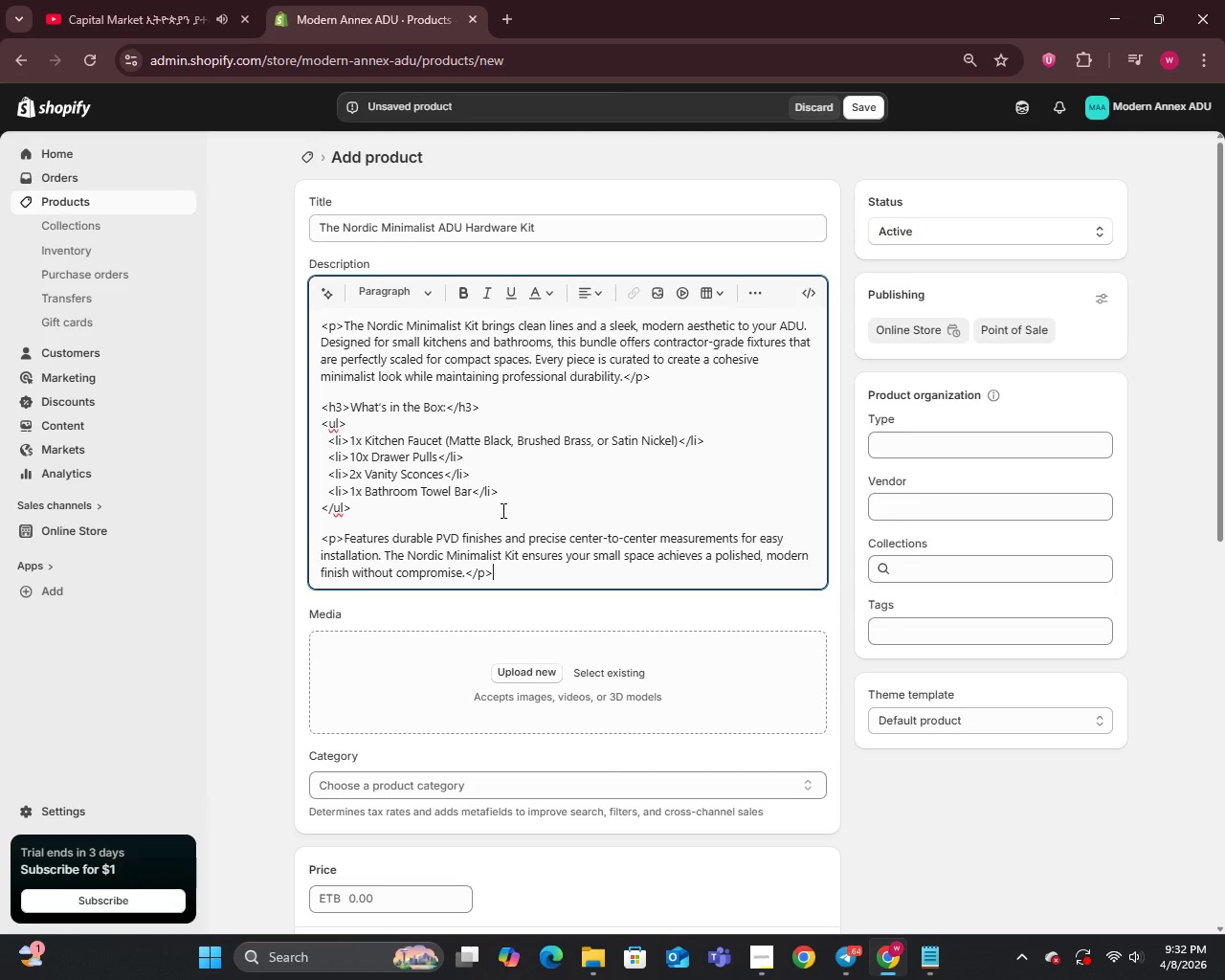 
key(Control+A)
 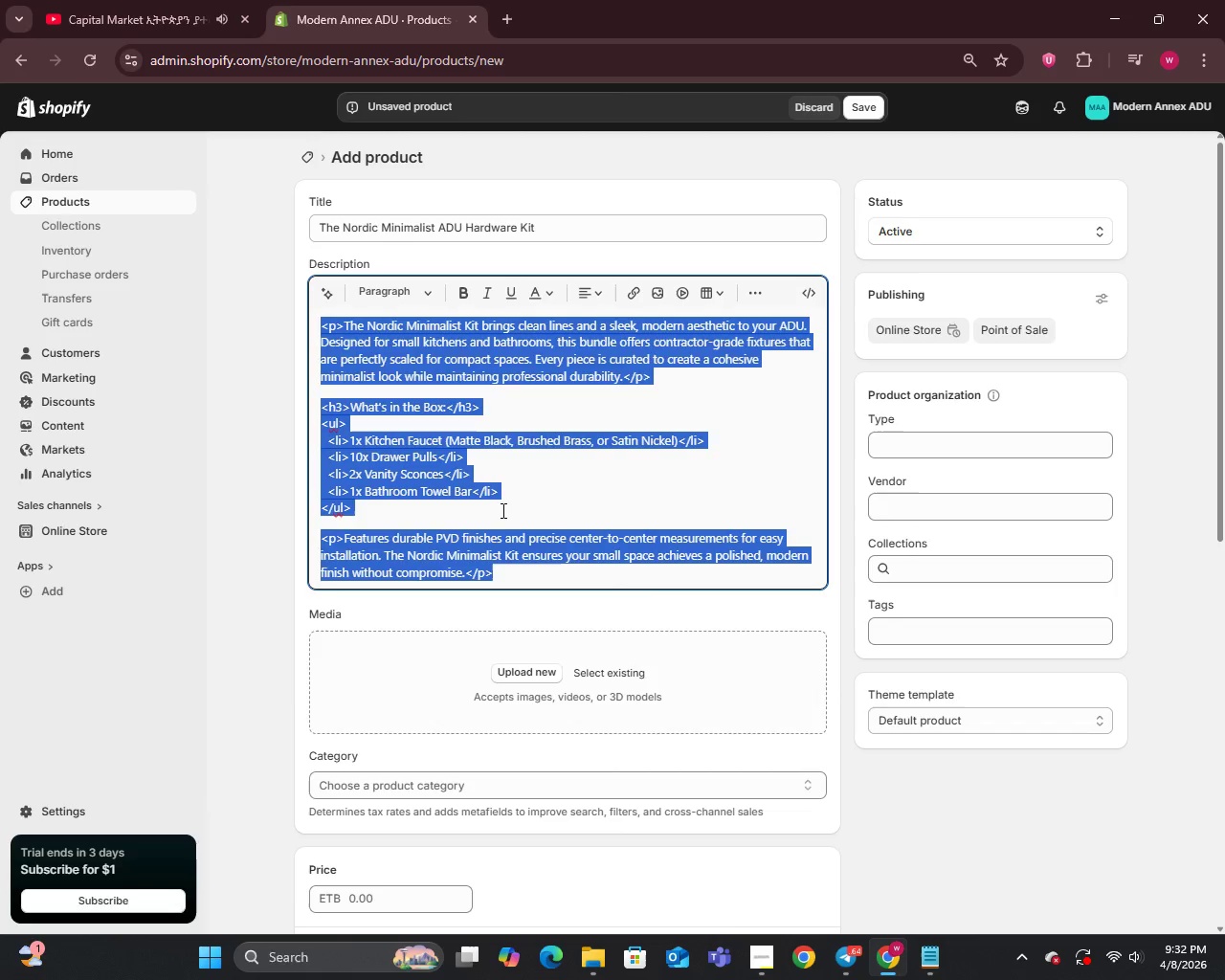 
key(Control+X)
 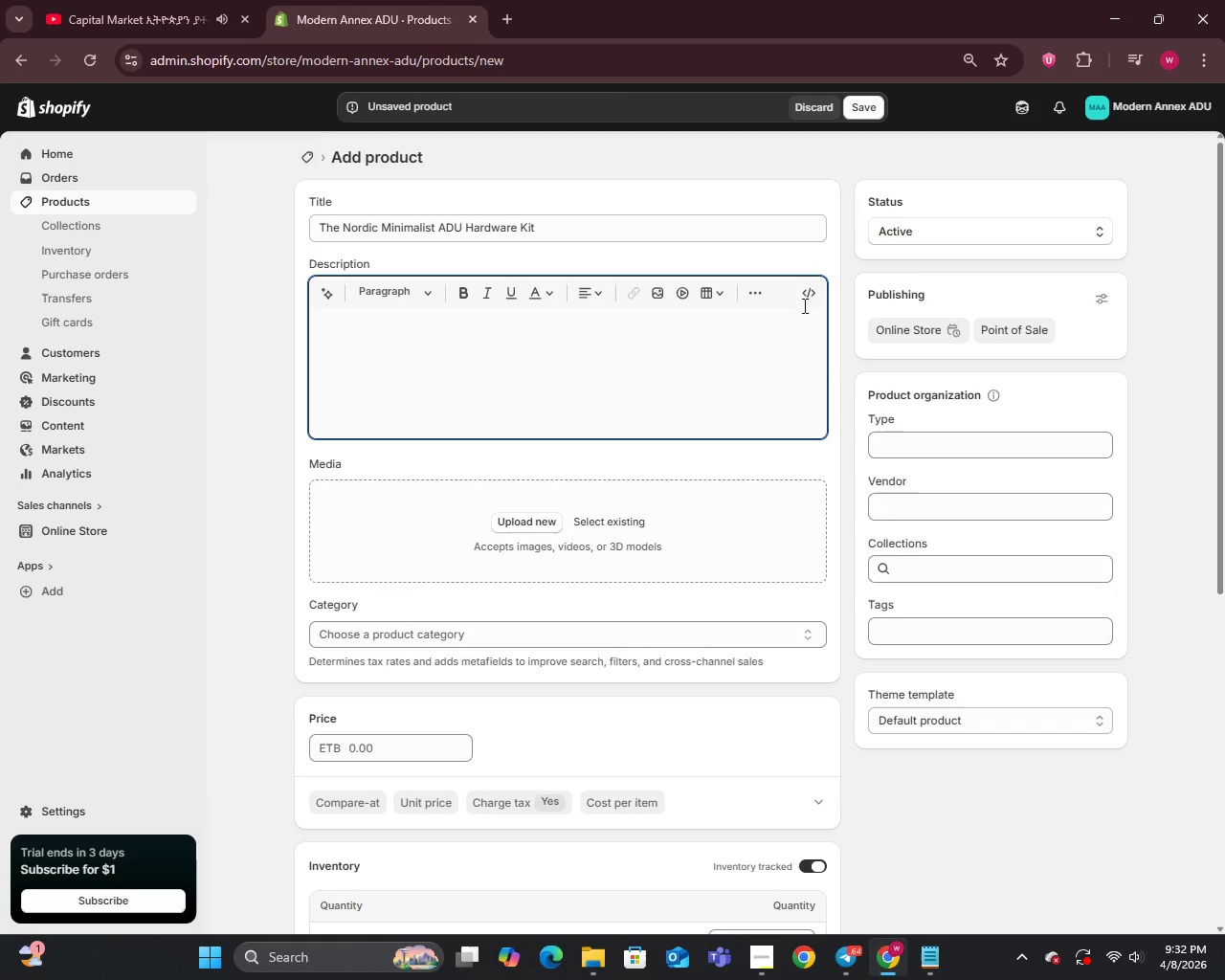 
left_click([808, 299])
 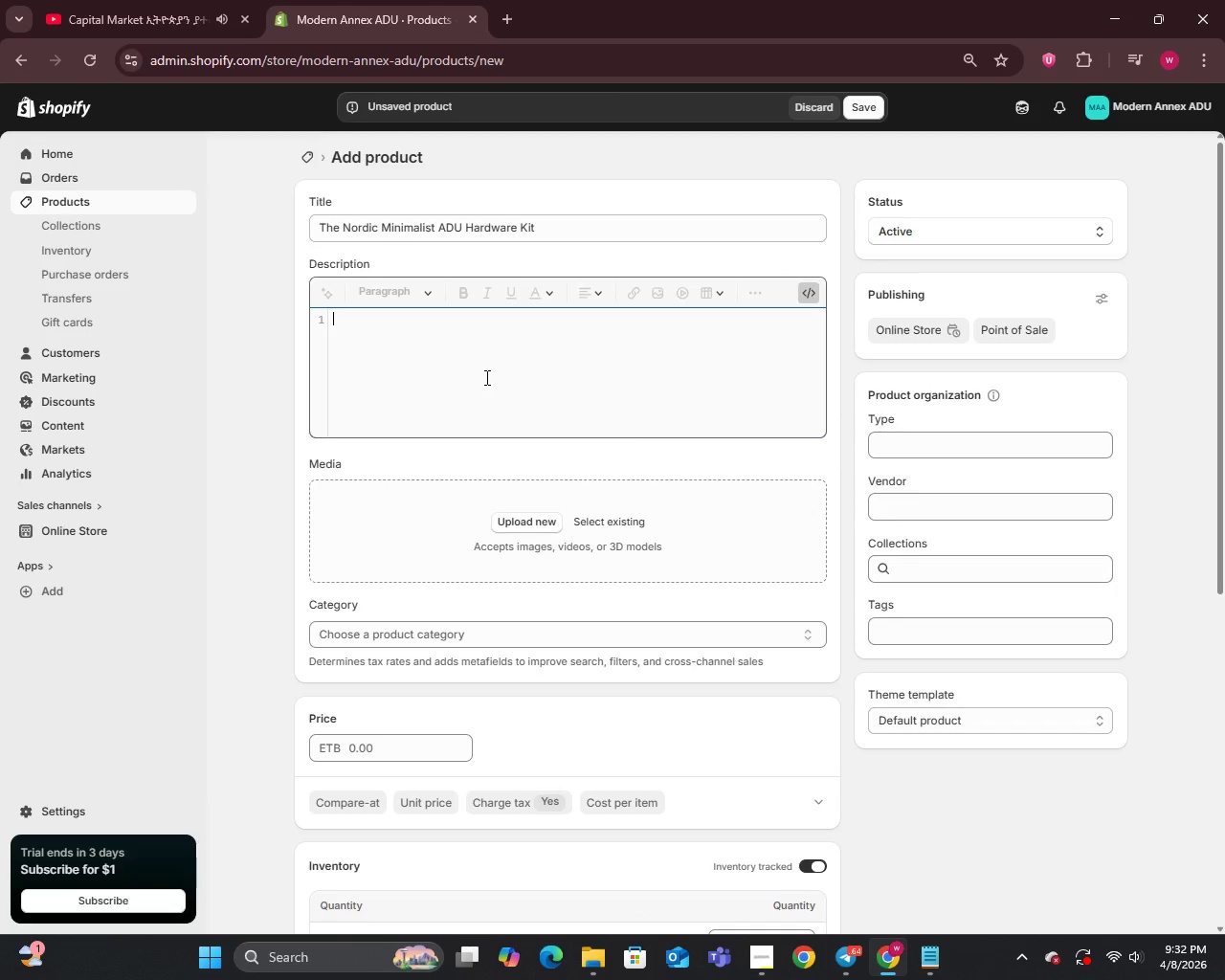 
key(Control+V)
 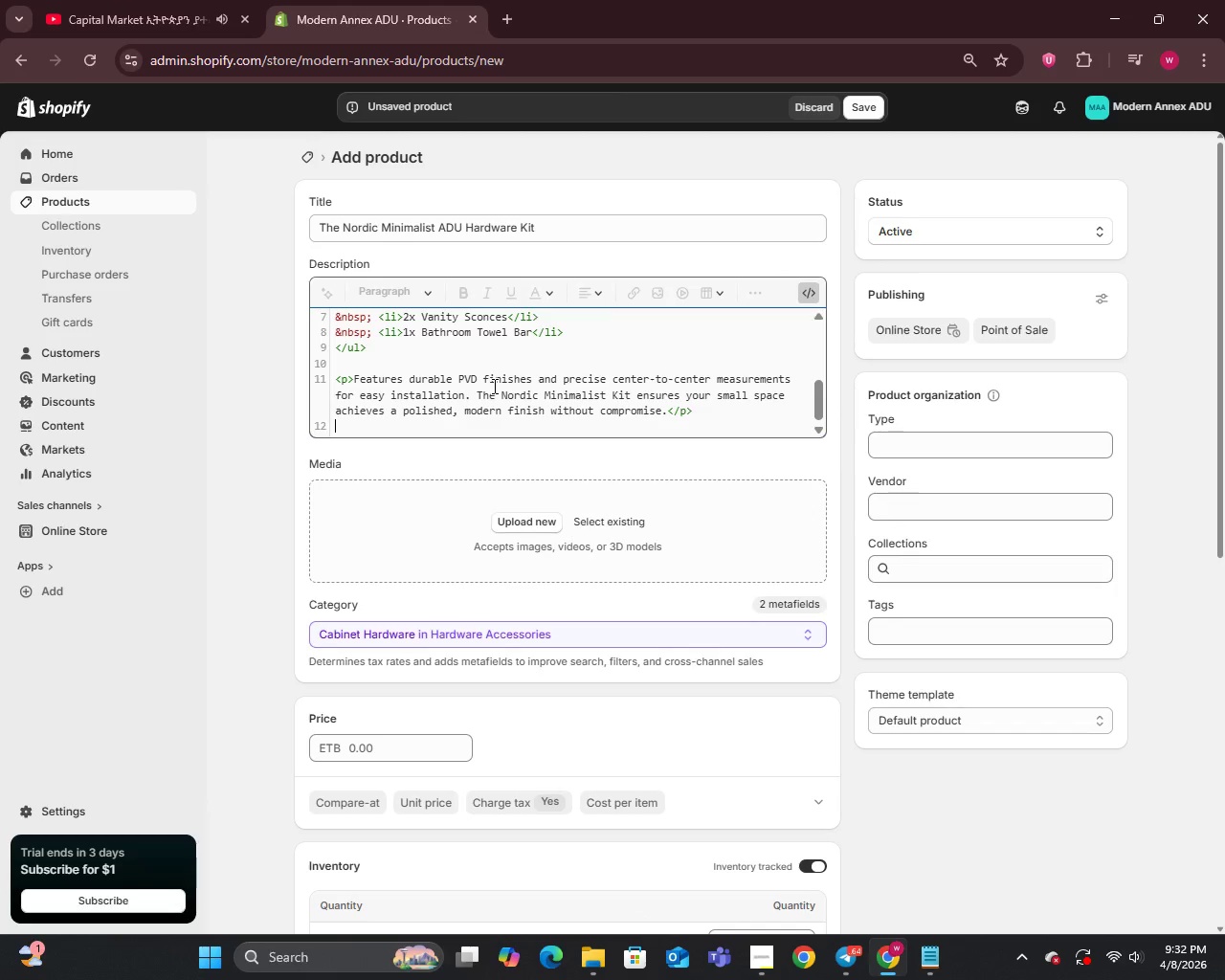 
key(Backspace)
 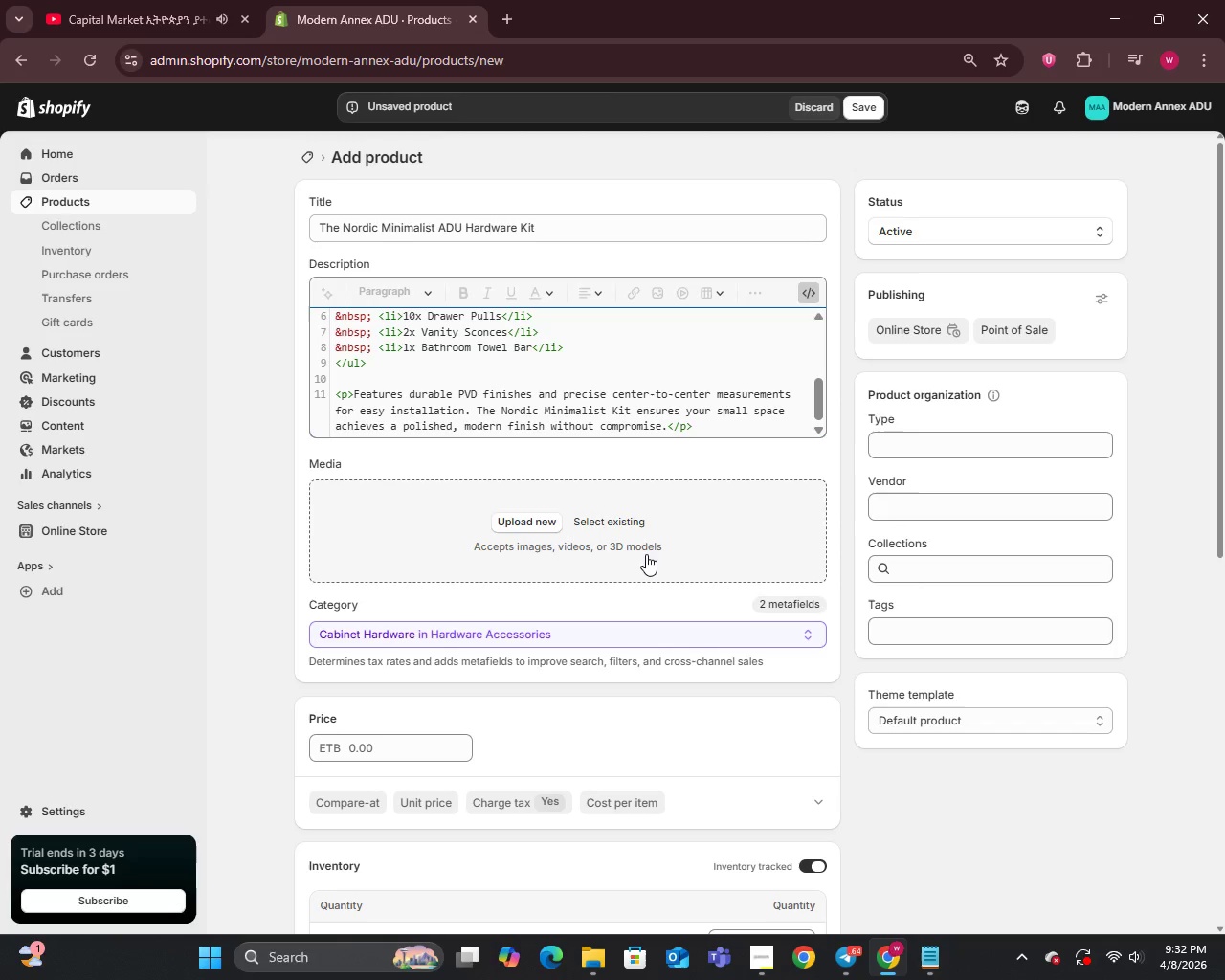 
wait(9.62)
 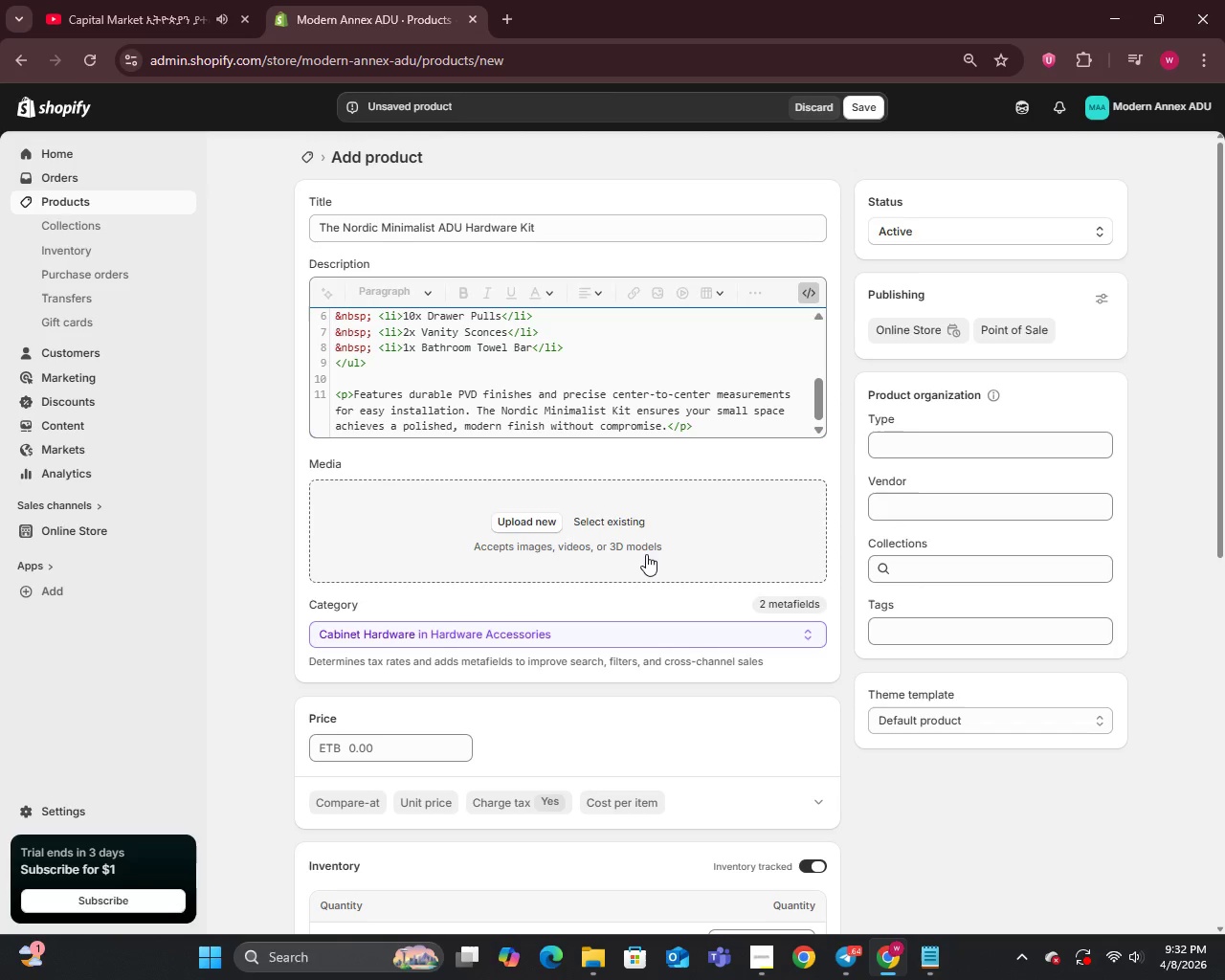 
left_click([532, 522])
 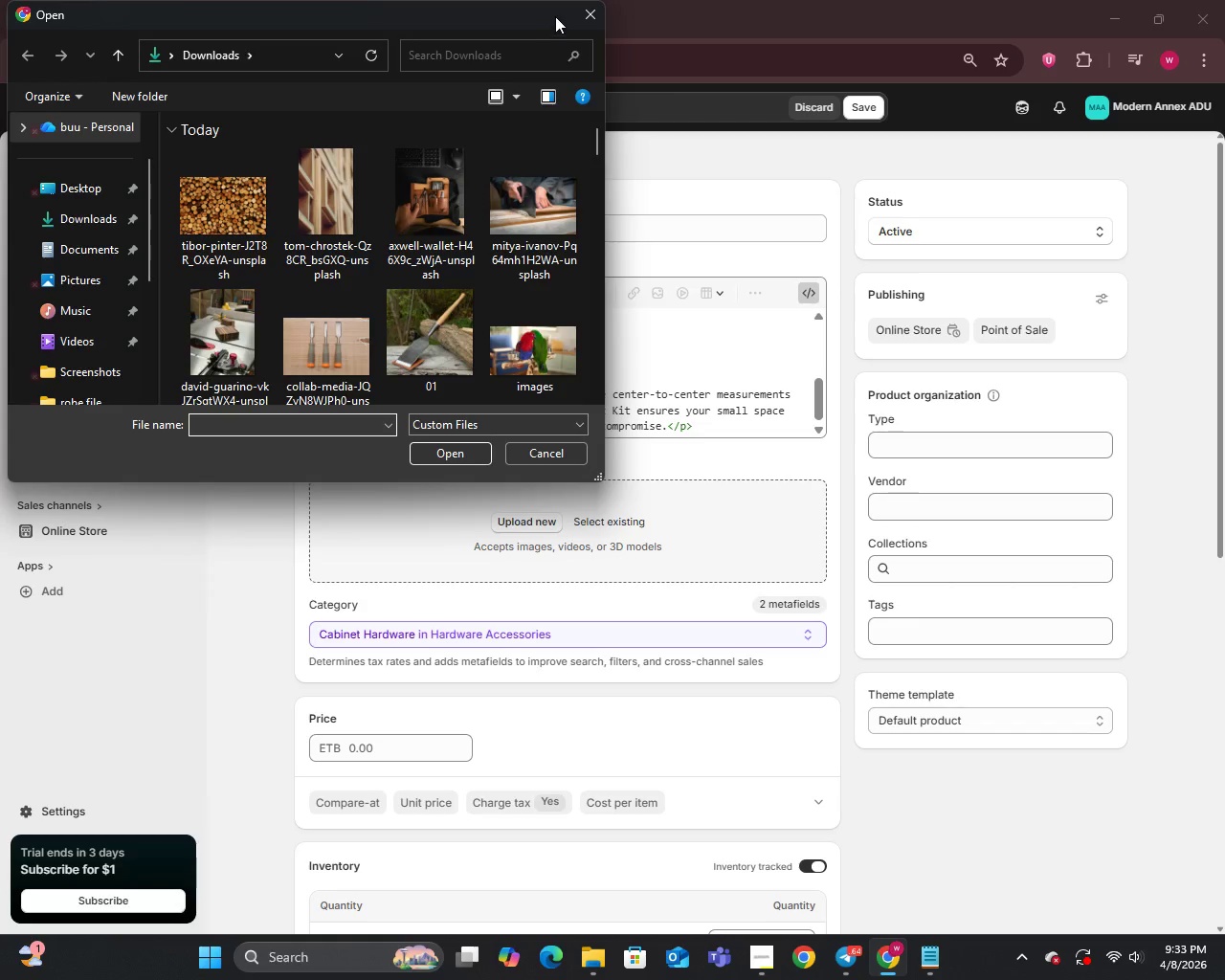 
left_click([575, 14])
 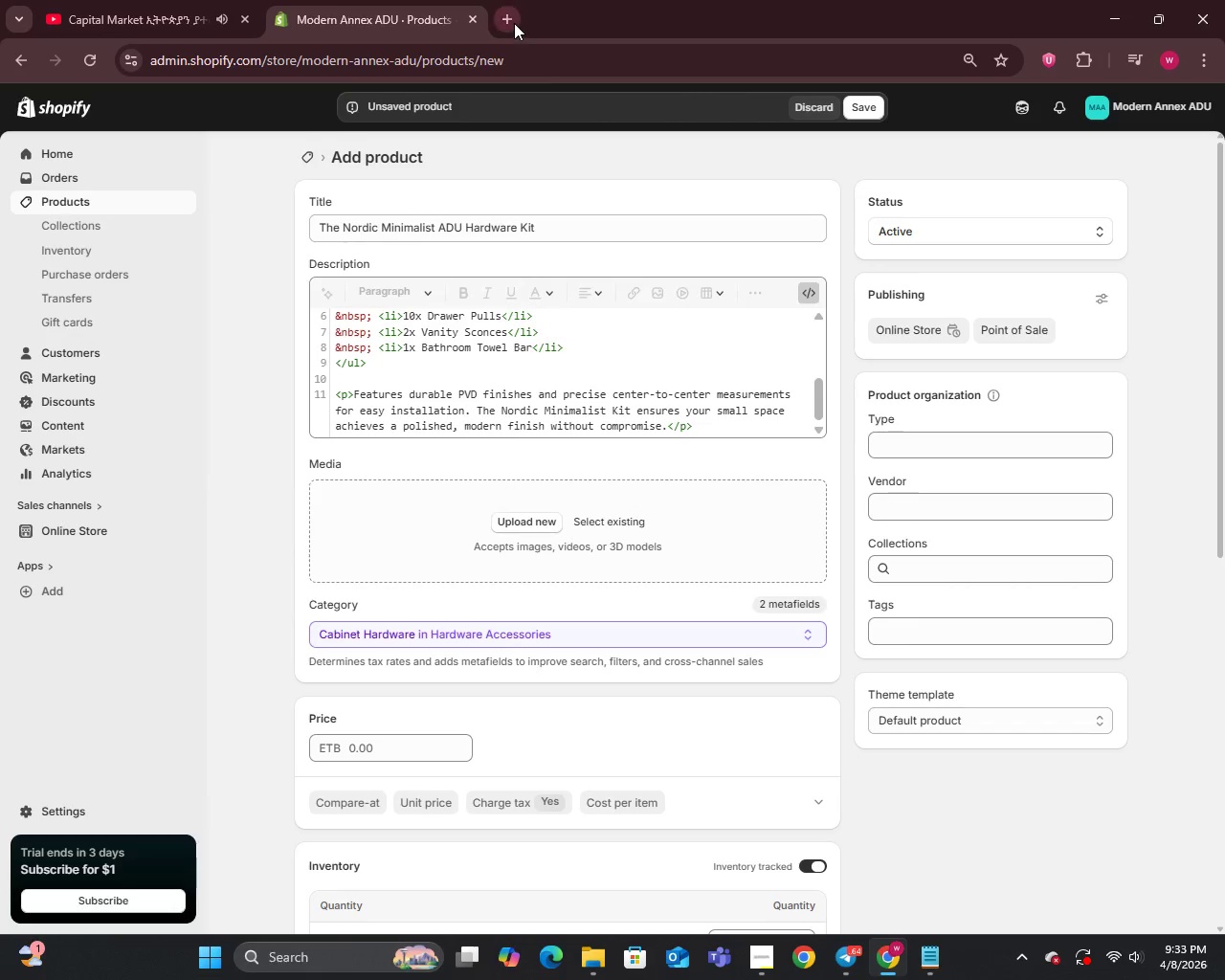 
left_click([511, 22])
 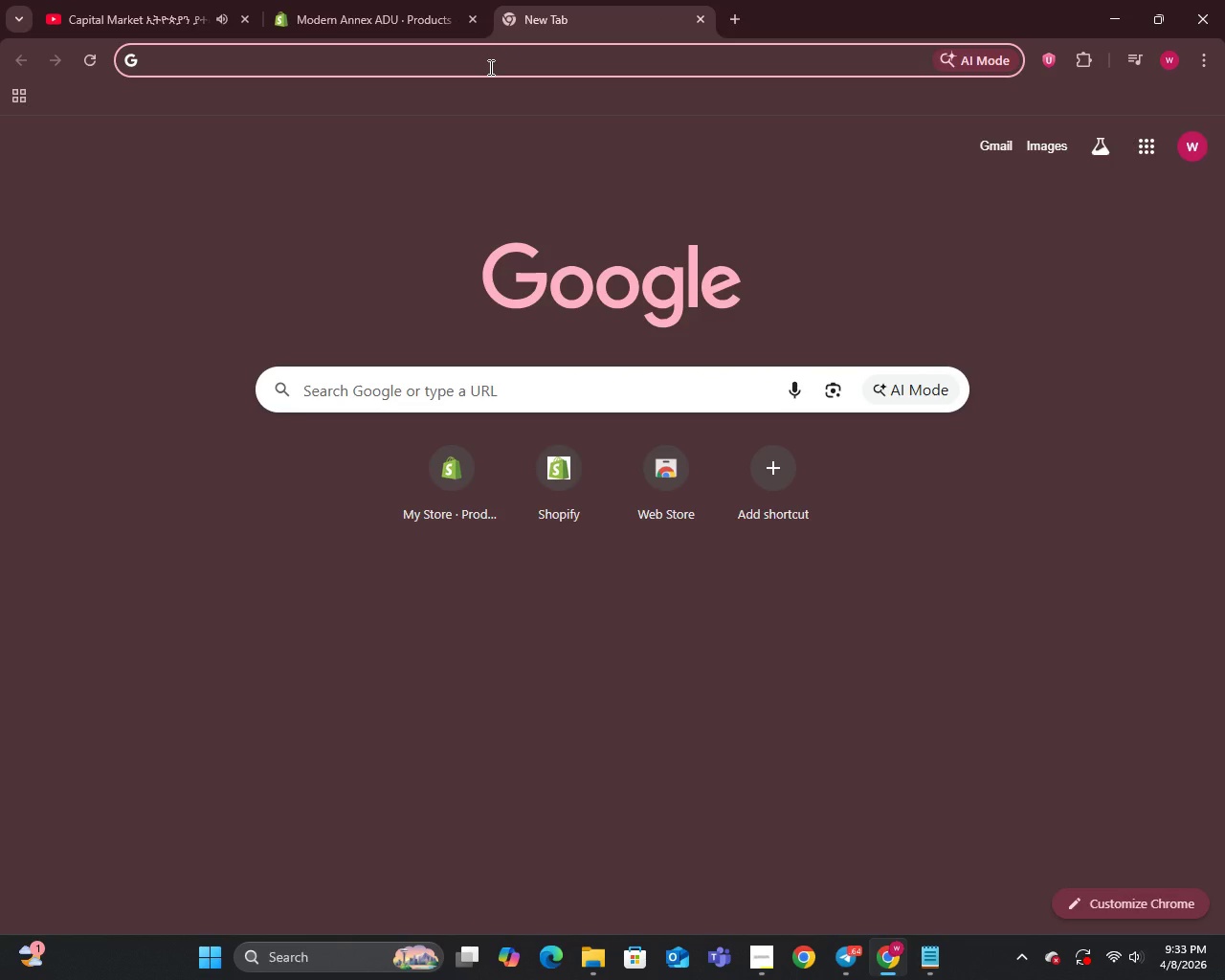 
type(un)
 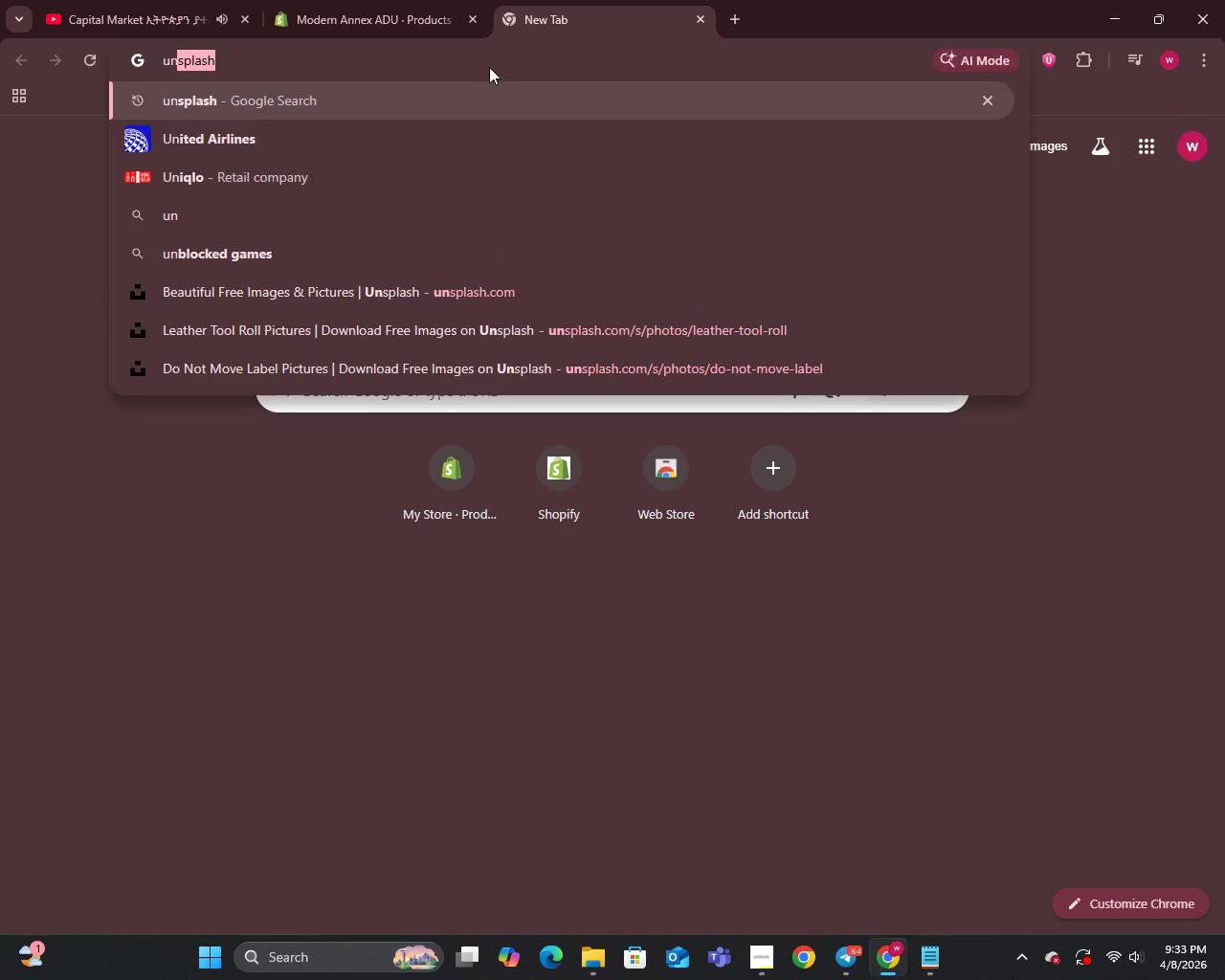 
key(Enter)
 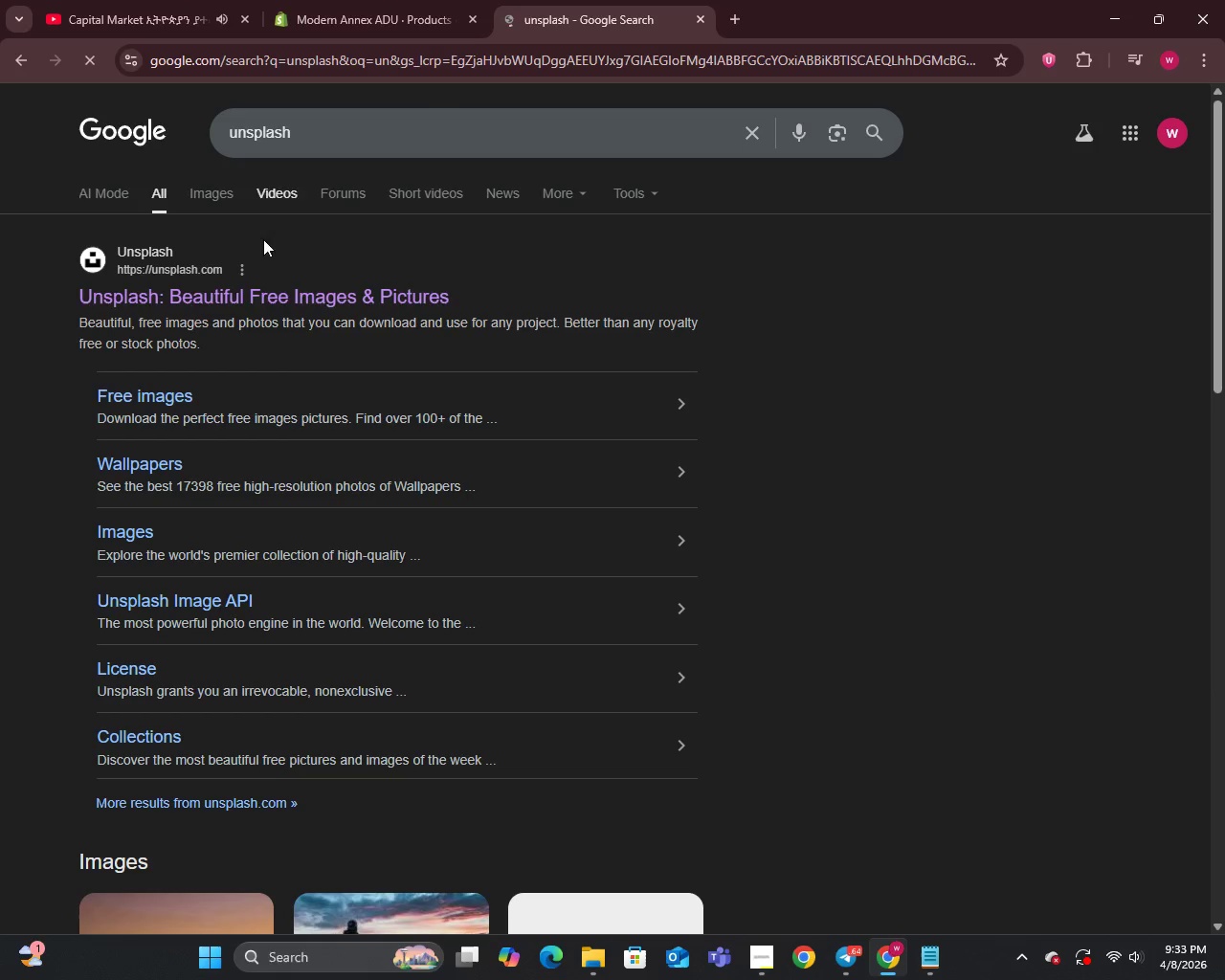 
left_click([260, 289])
 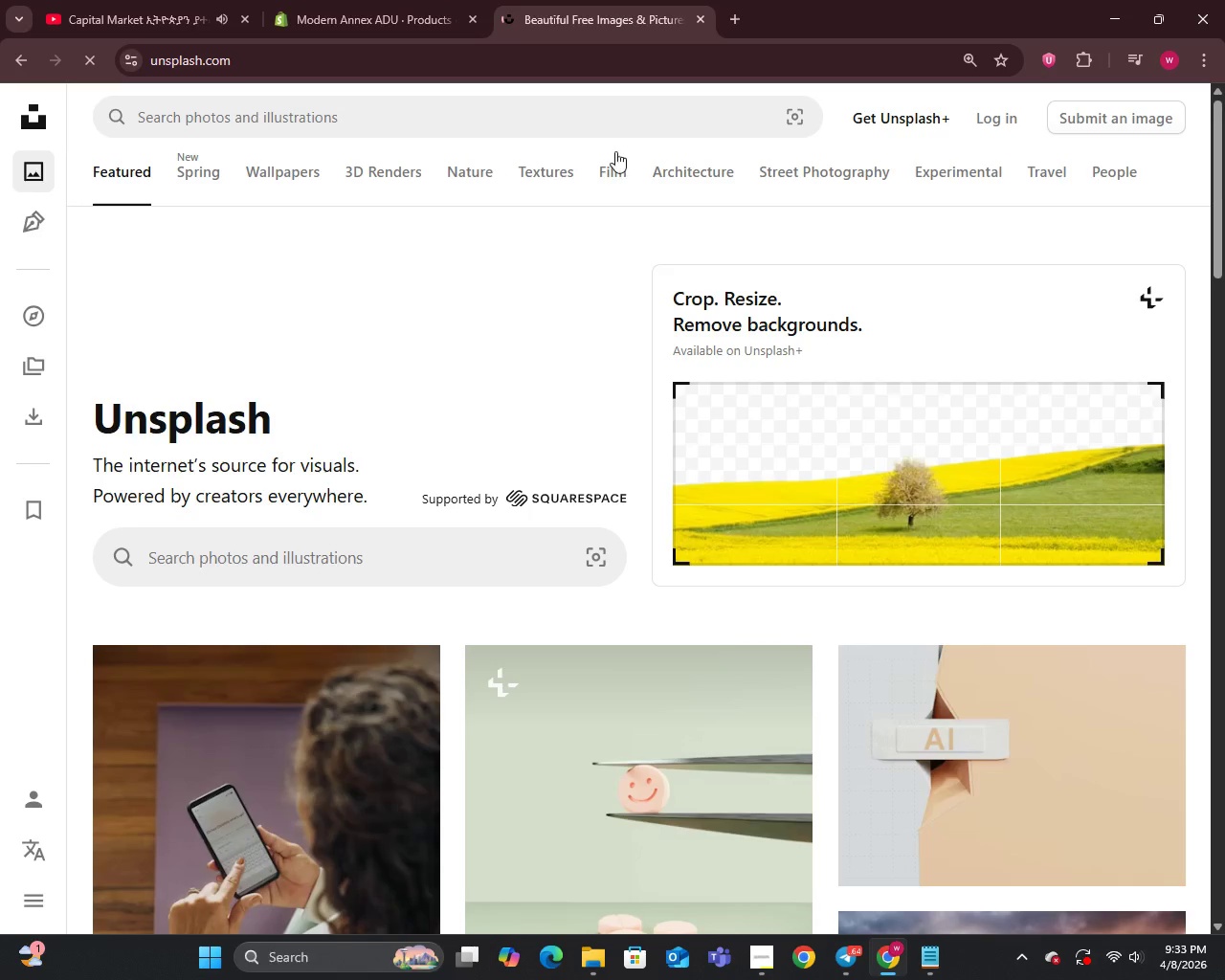 
left_click([590, 121])
 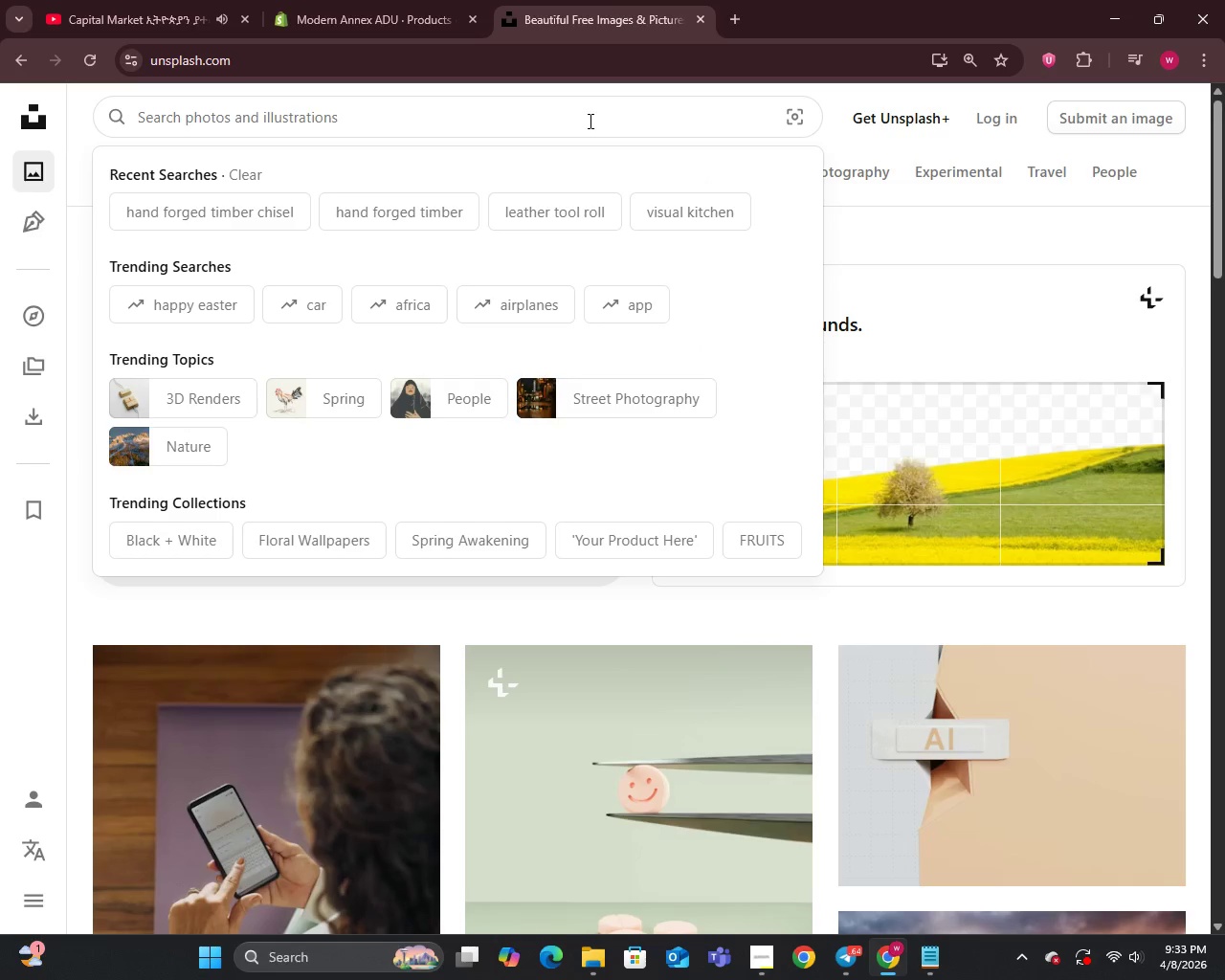 
type(nordic minimalist kit)
 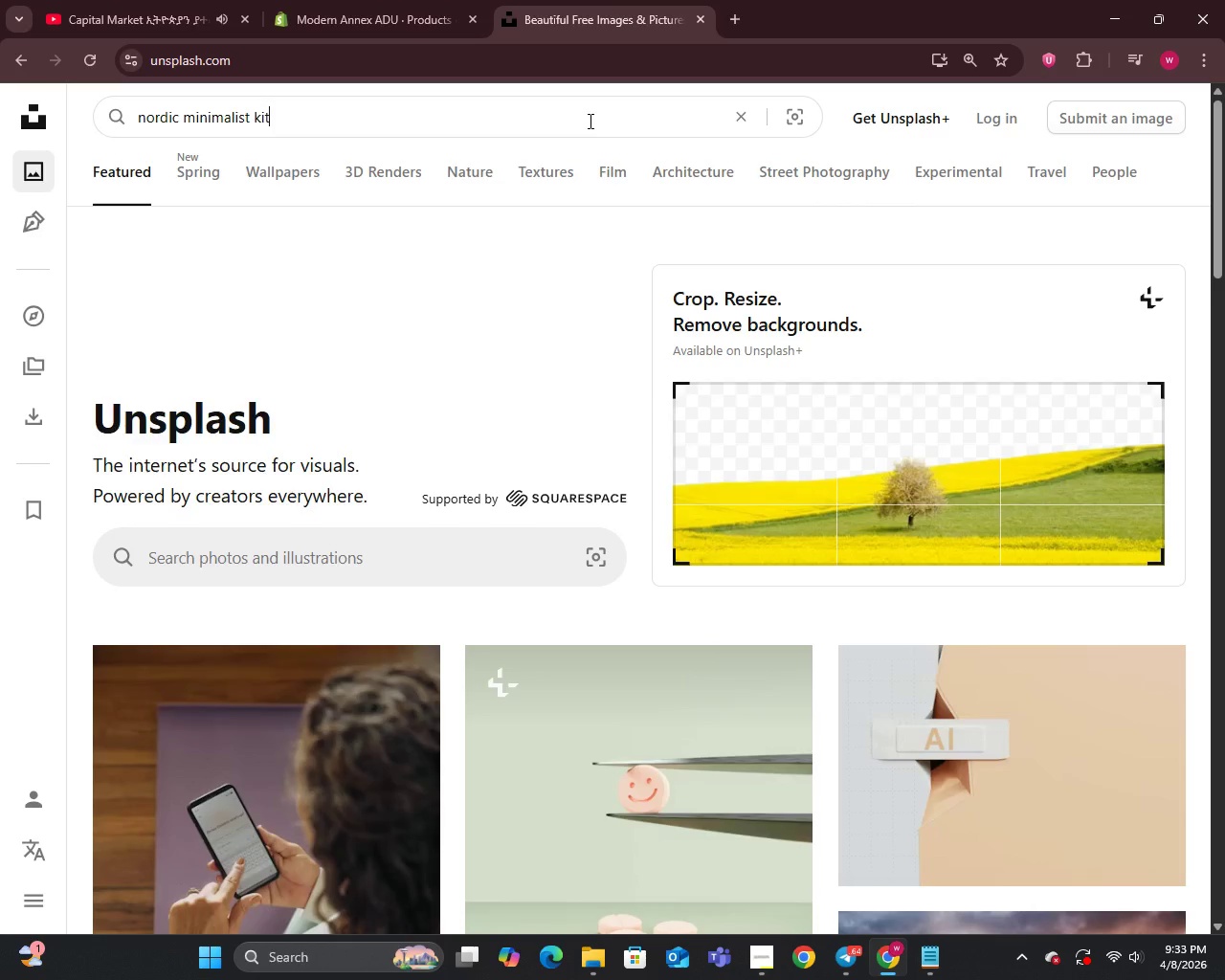 
key(Enter)
 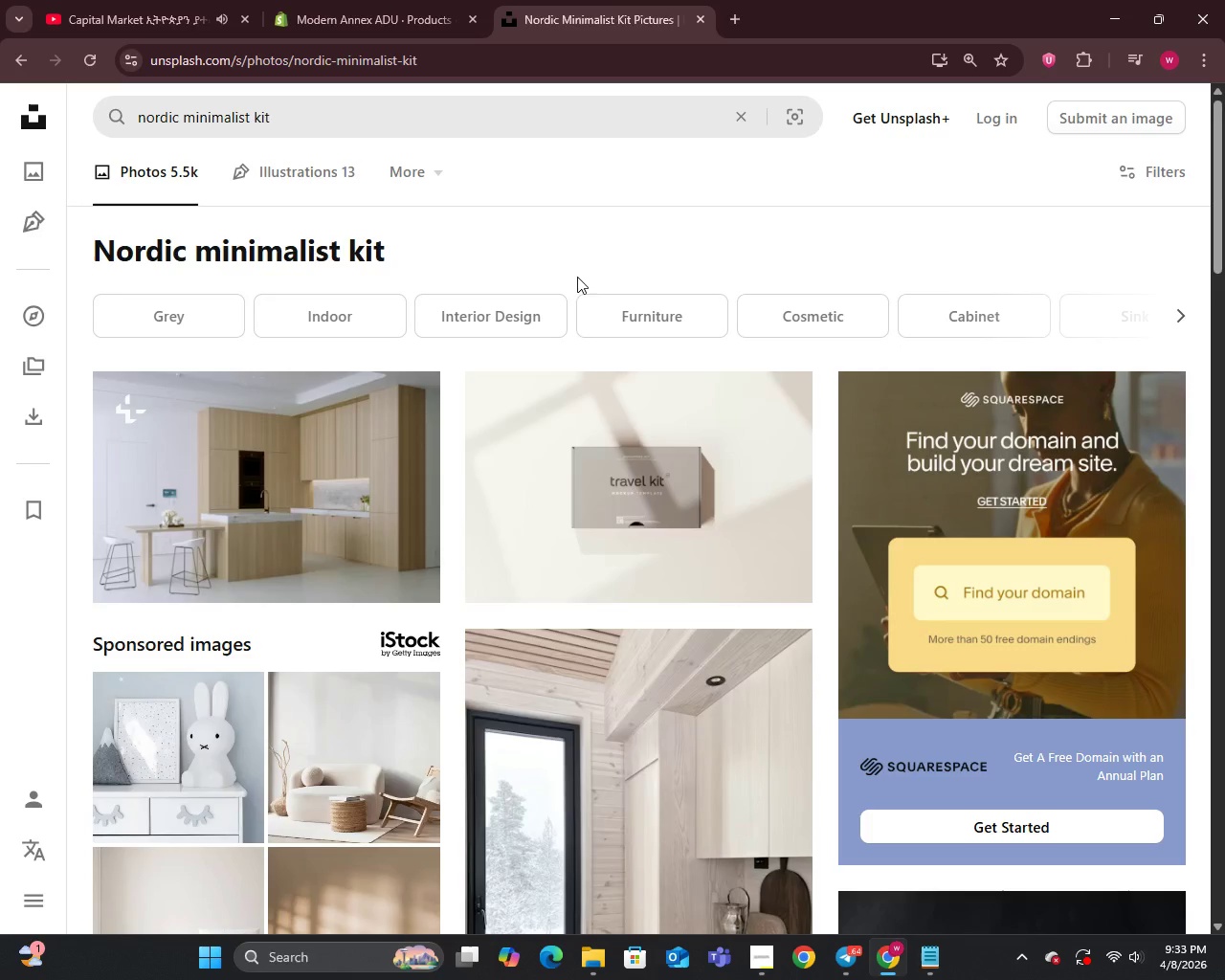 
wait(6.08)
 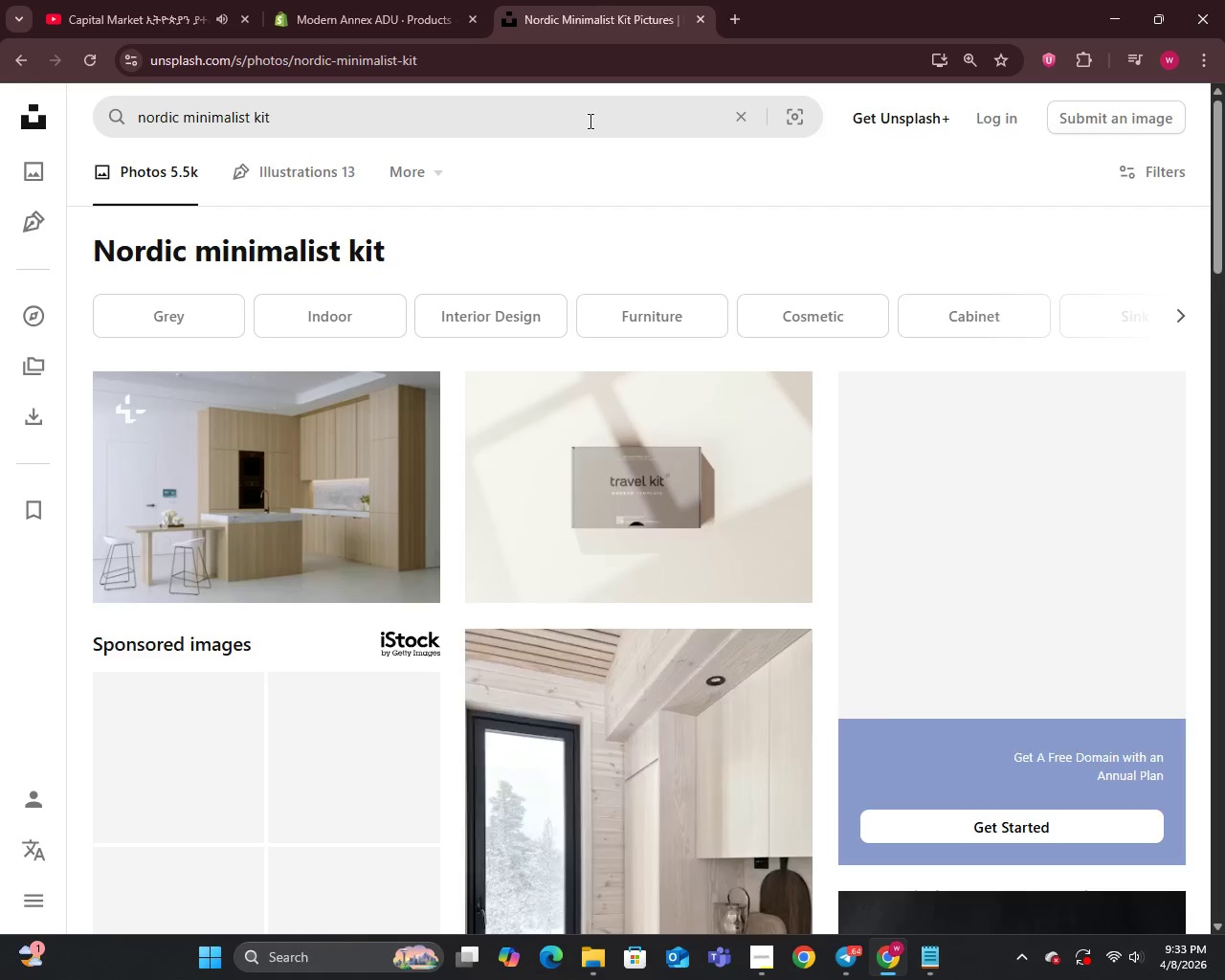 
scroll: coordinate [556, 390], scroll_direction: down, amount: 10.0
 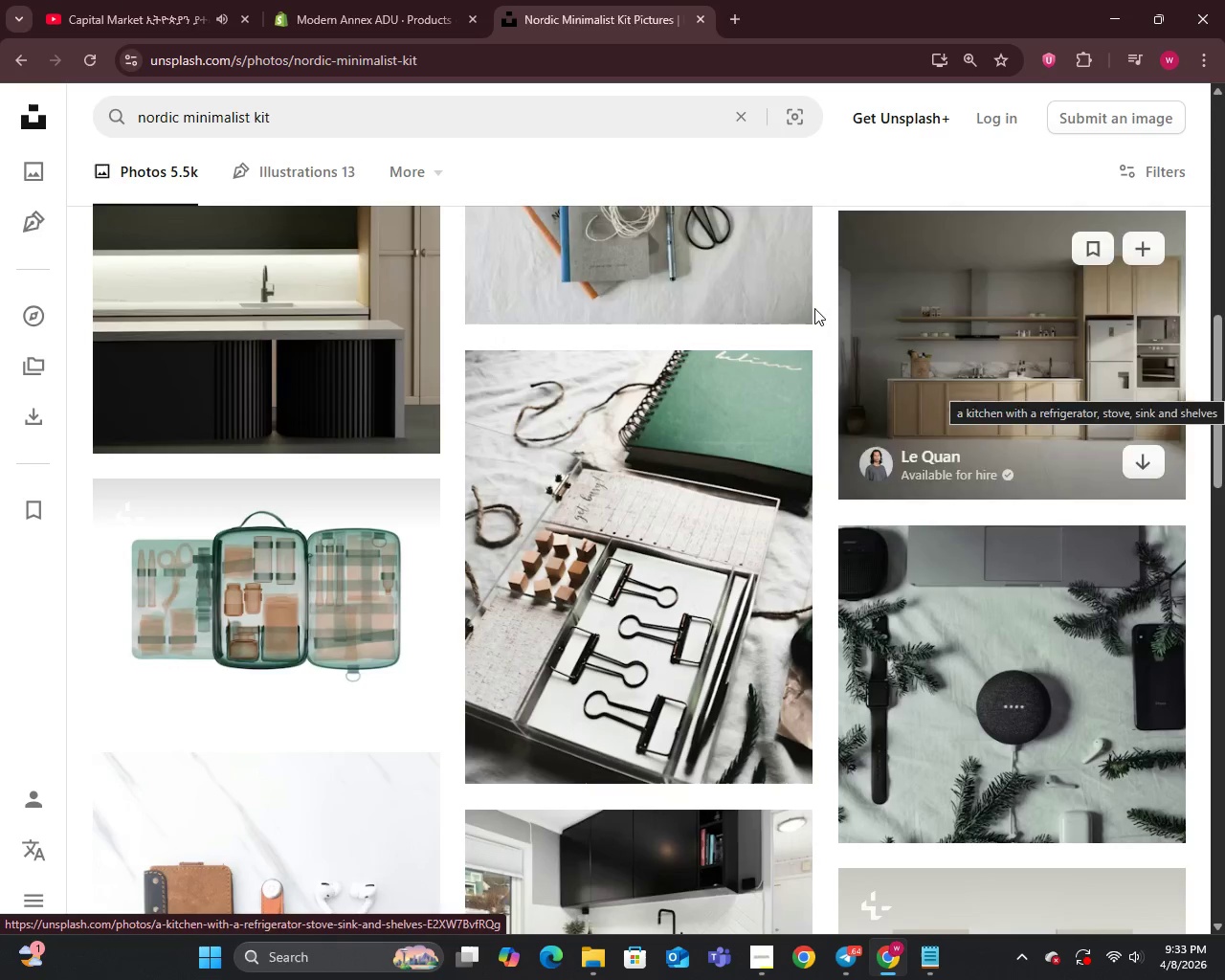 
wait(8.05)
 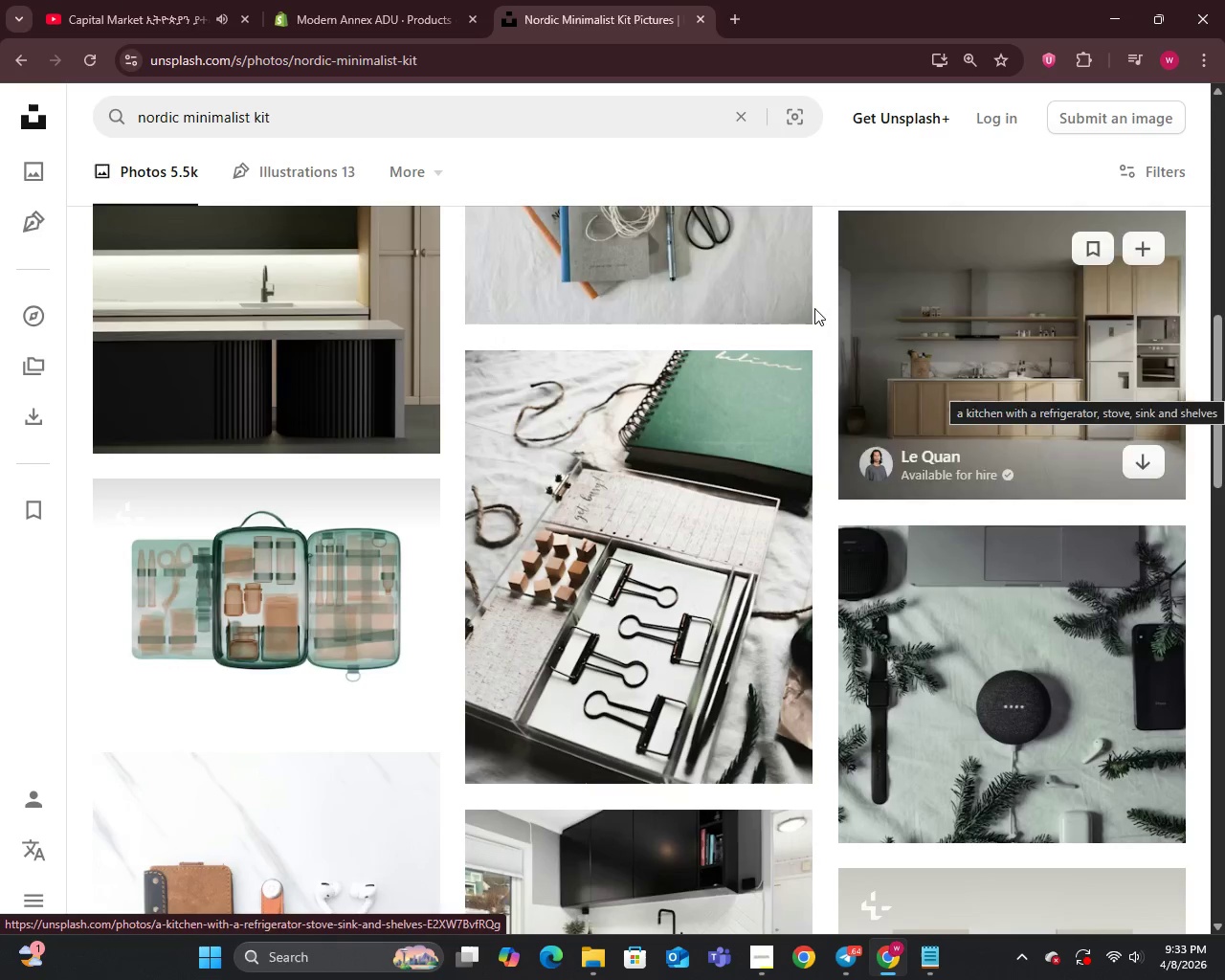 
scroll: coordinate [1006, 385], scroll_direction: down, amount: 3.0
 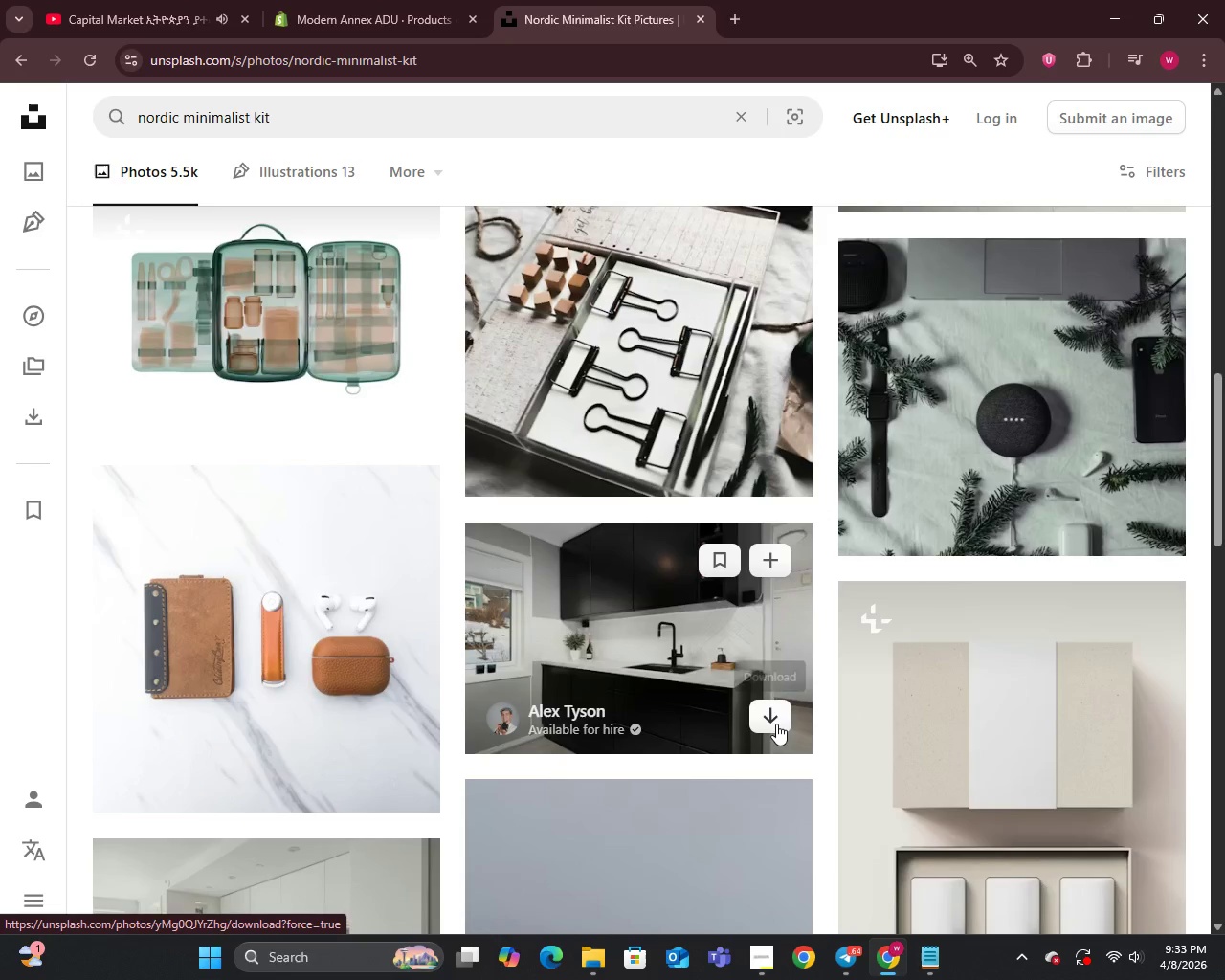 
left_click([774, 715])
 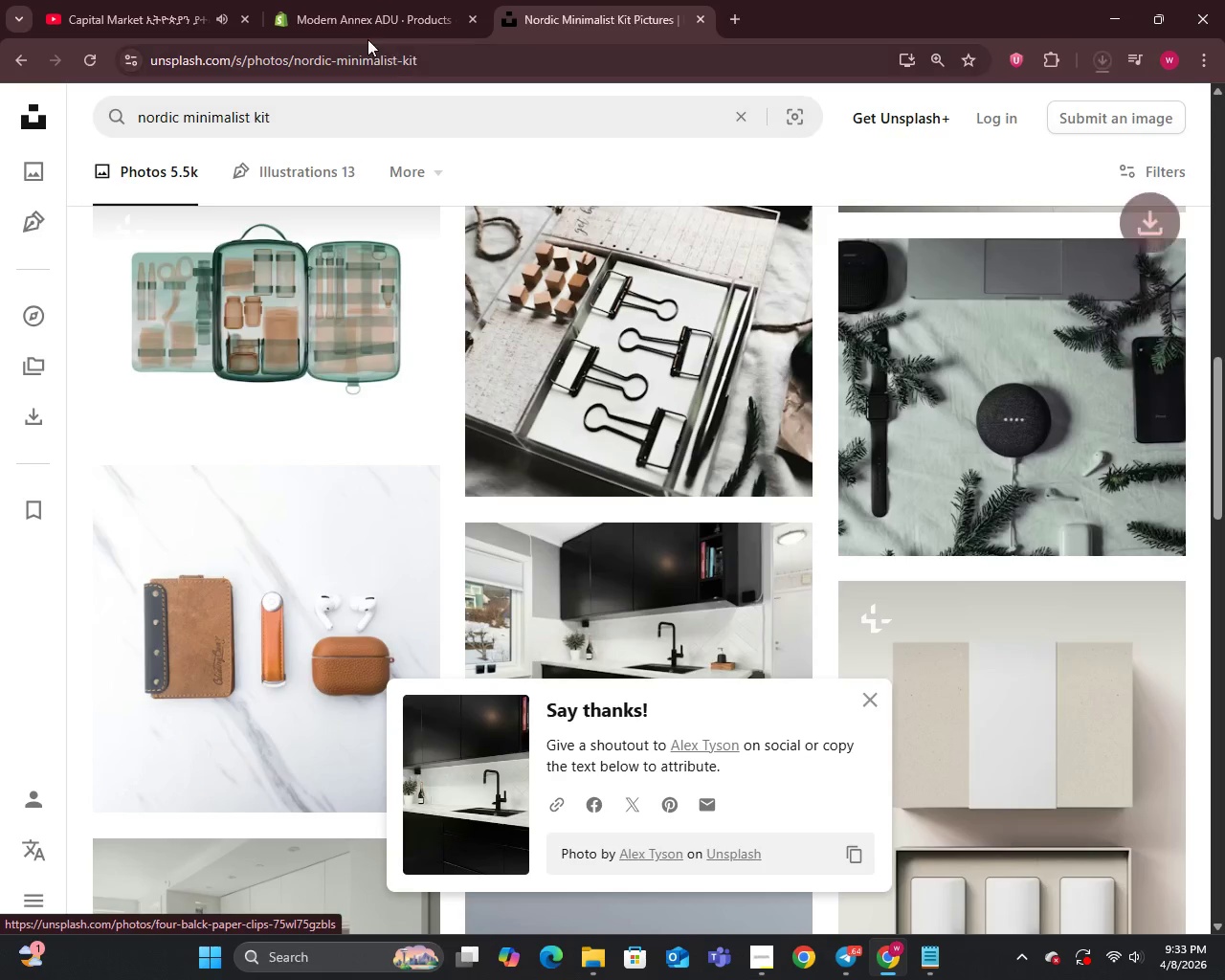 
left_click([339, 12])
 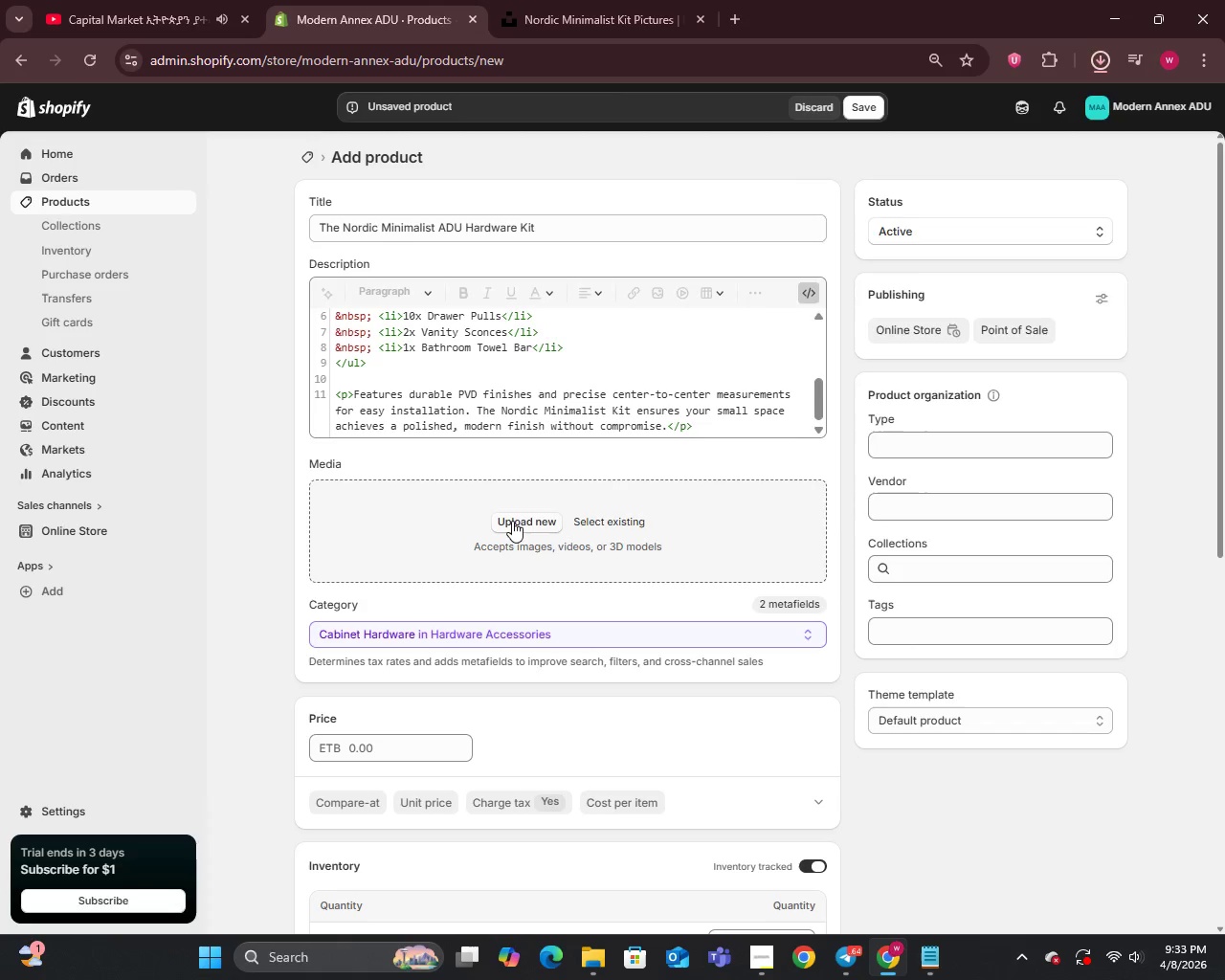 
left_click([512, 521])
 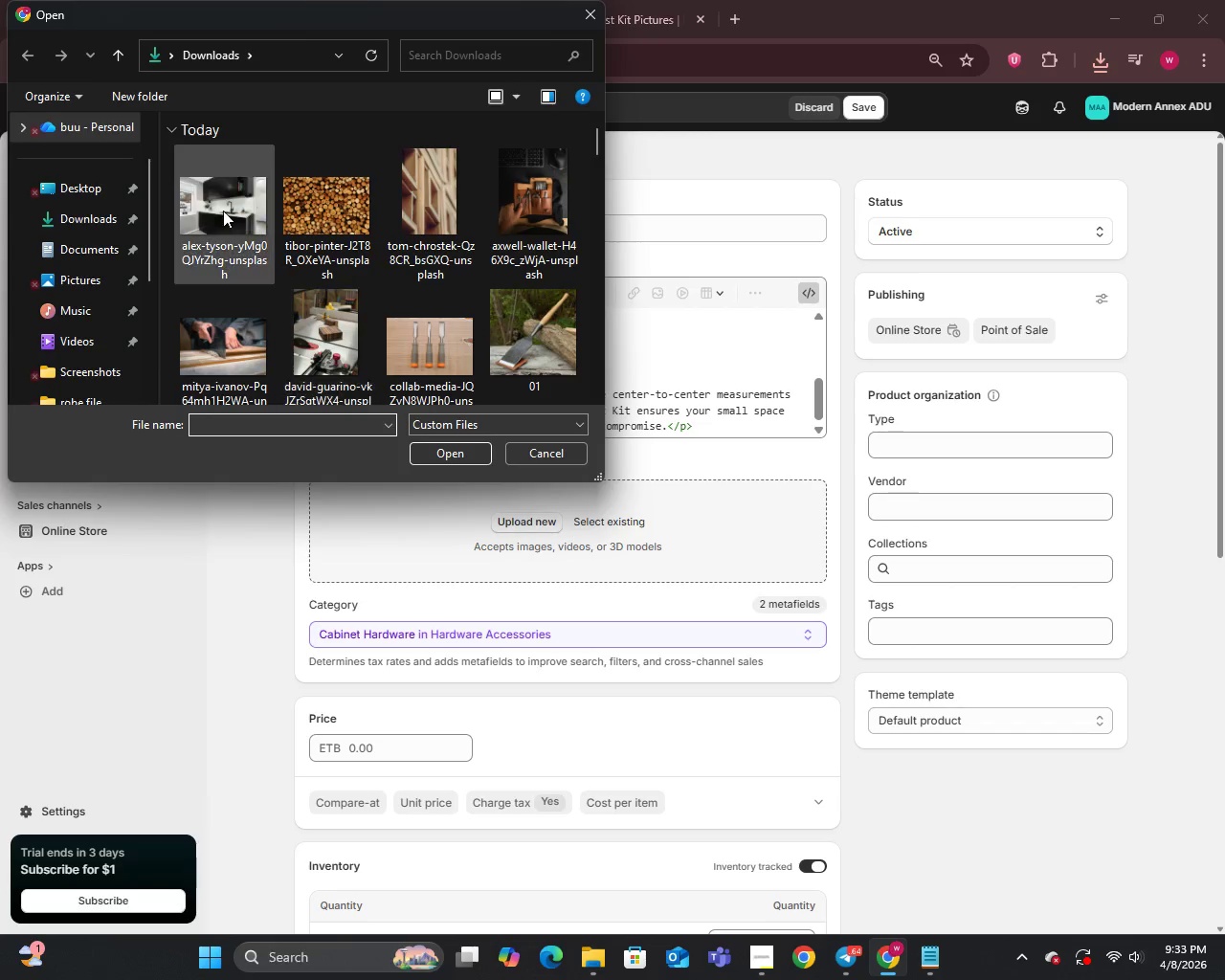 
left_click([223, 198])
 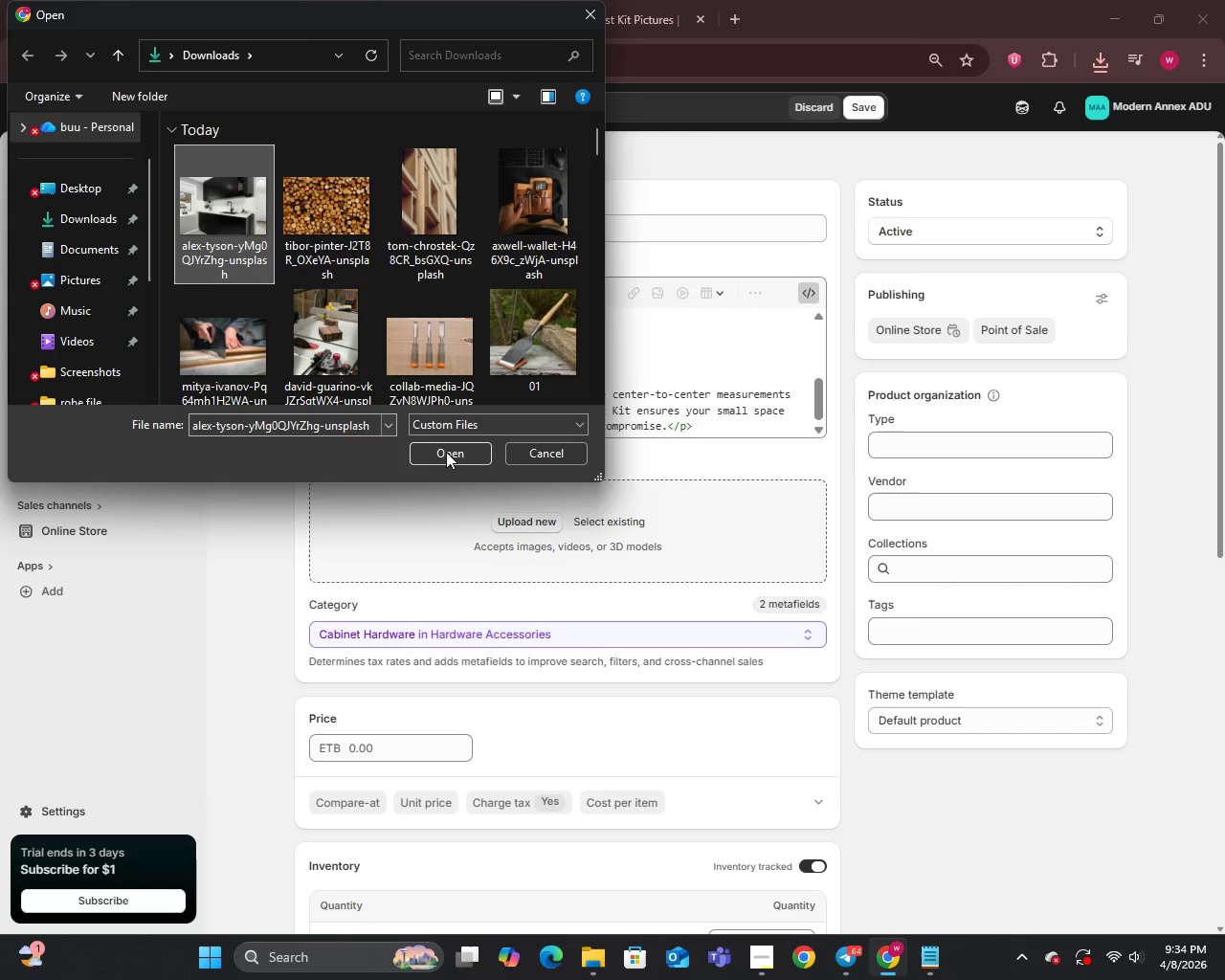 
left_click([450, 457])
 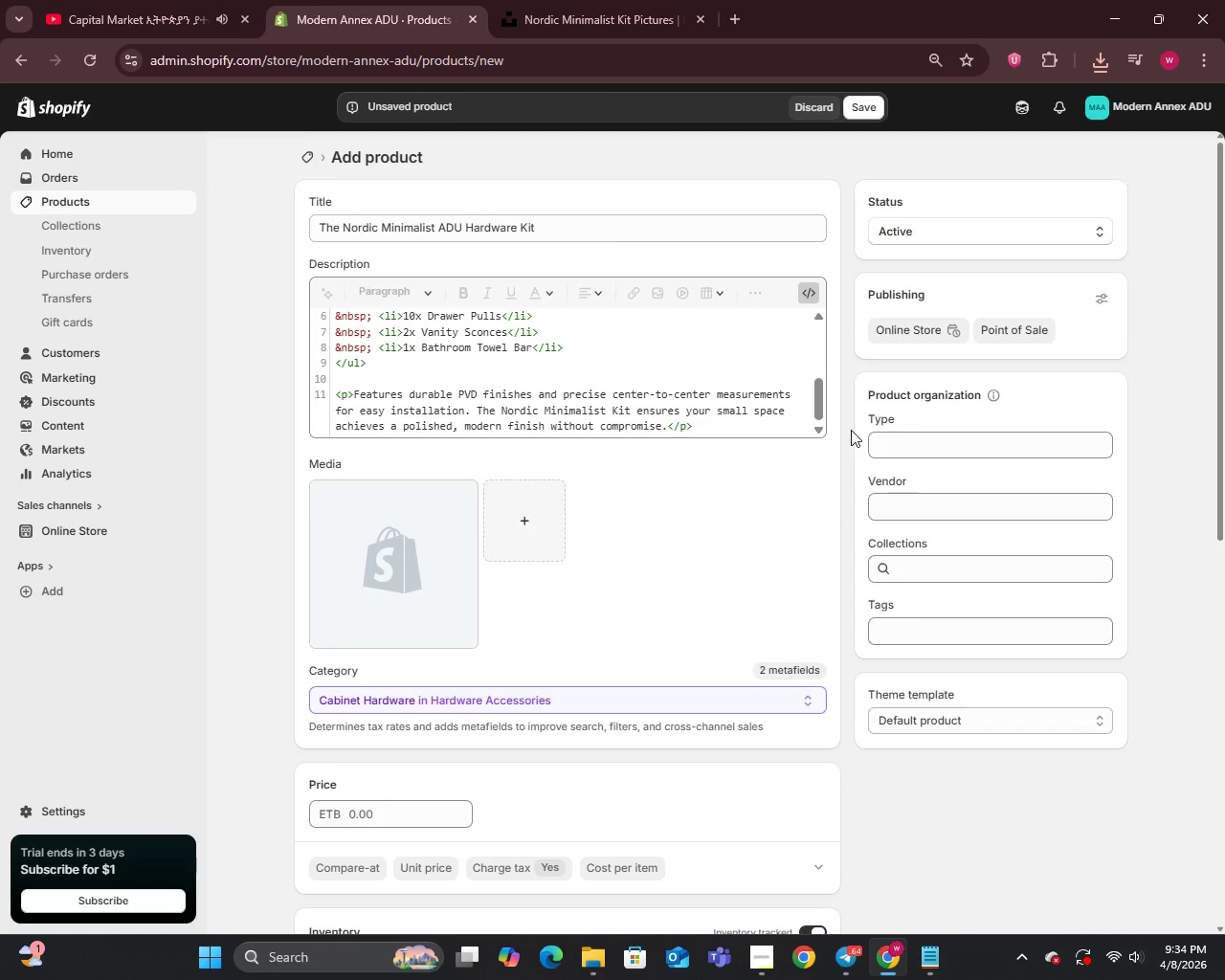 
wait(16.78)
 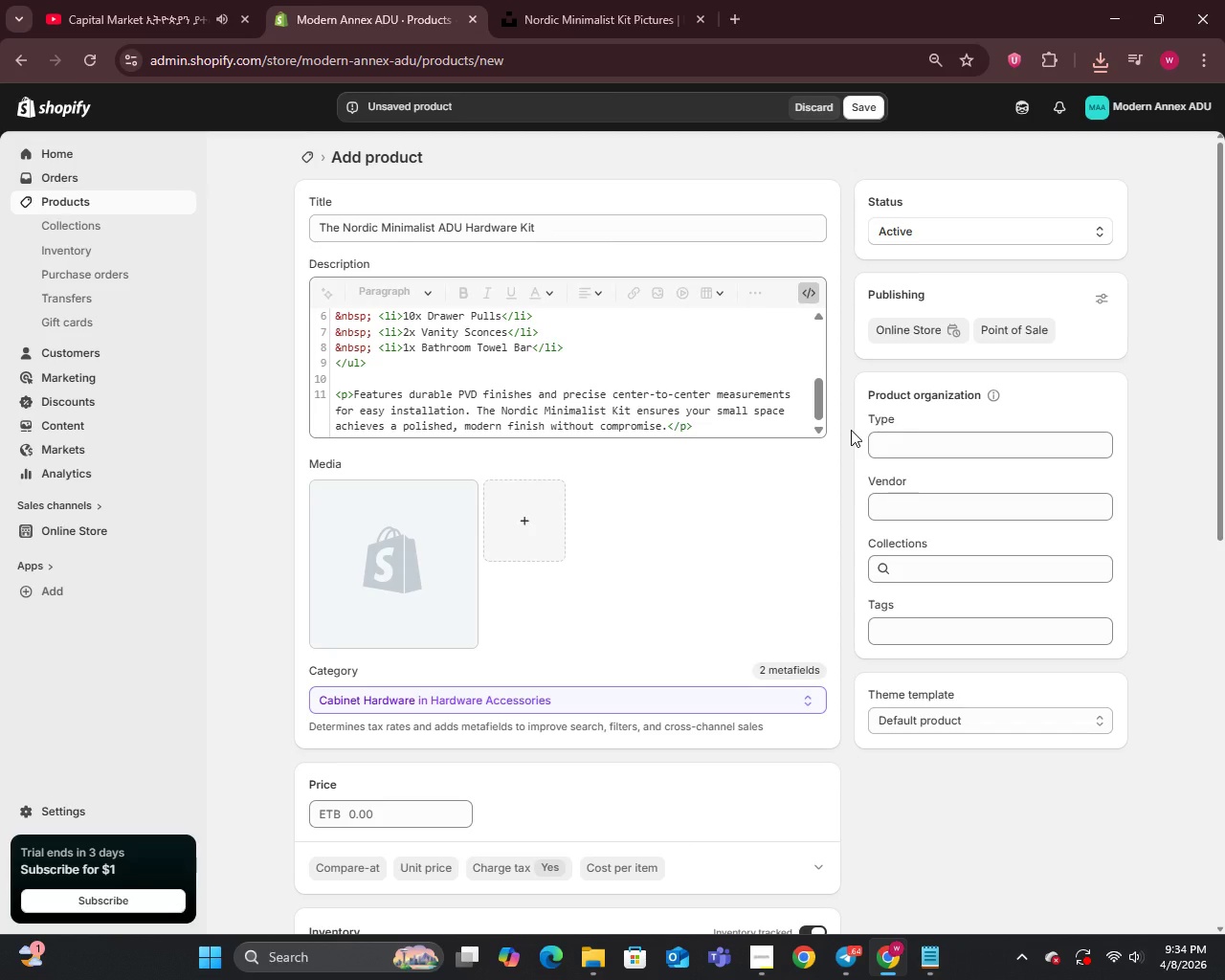 
left_click([359, 570])
 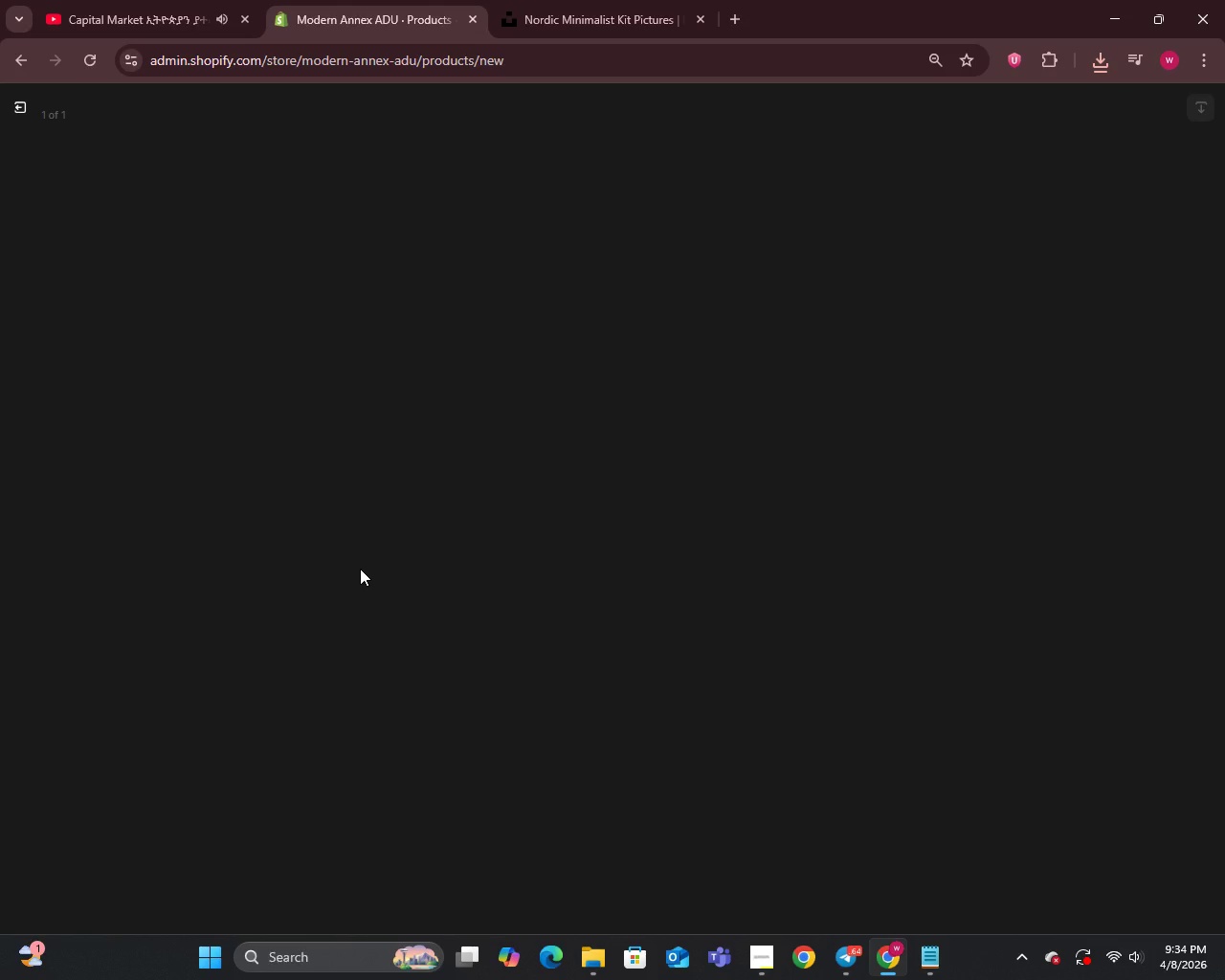 
wait(8.64)
 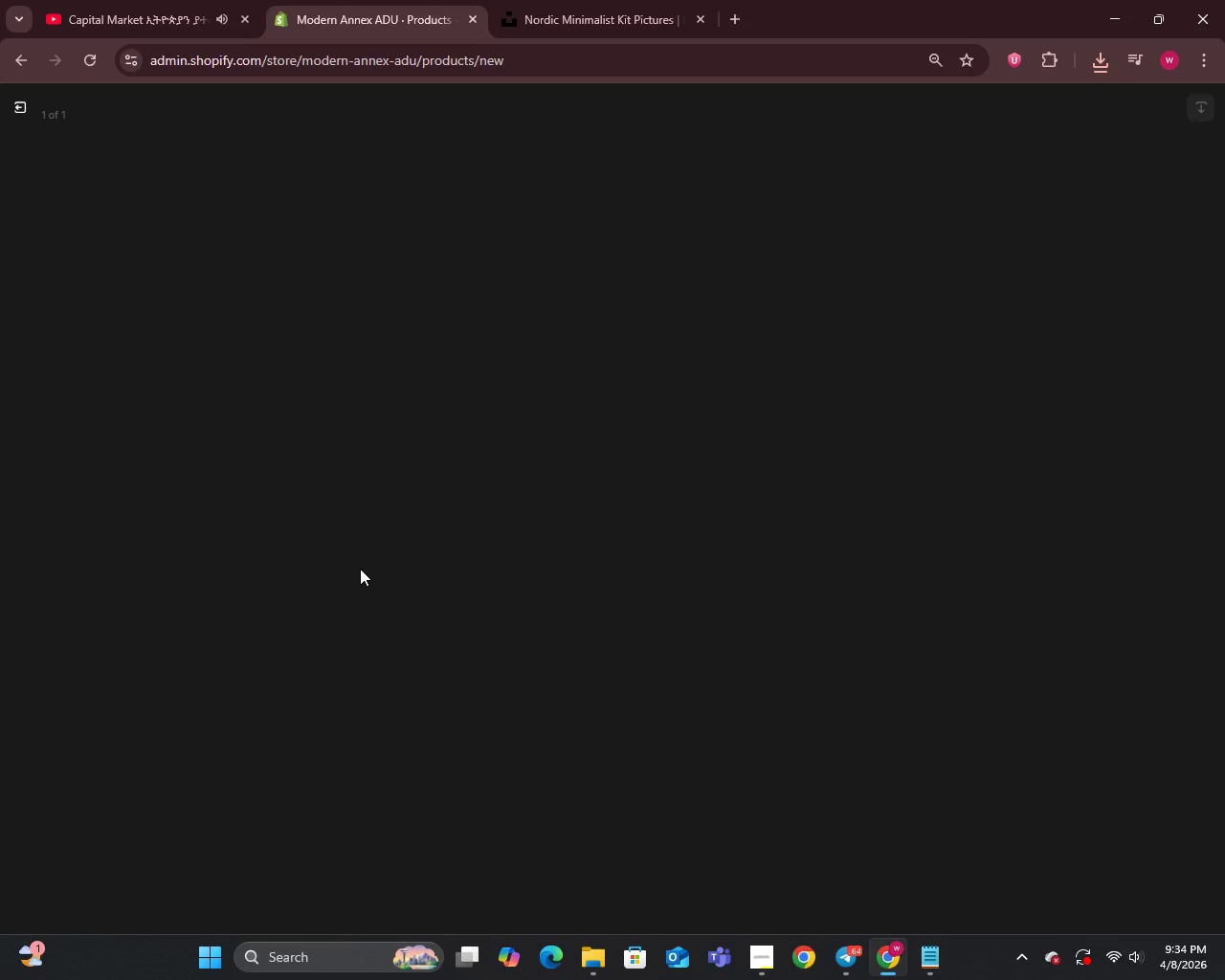 
left_click([955, 310])
 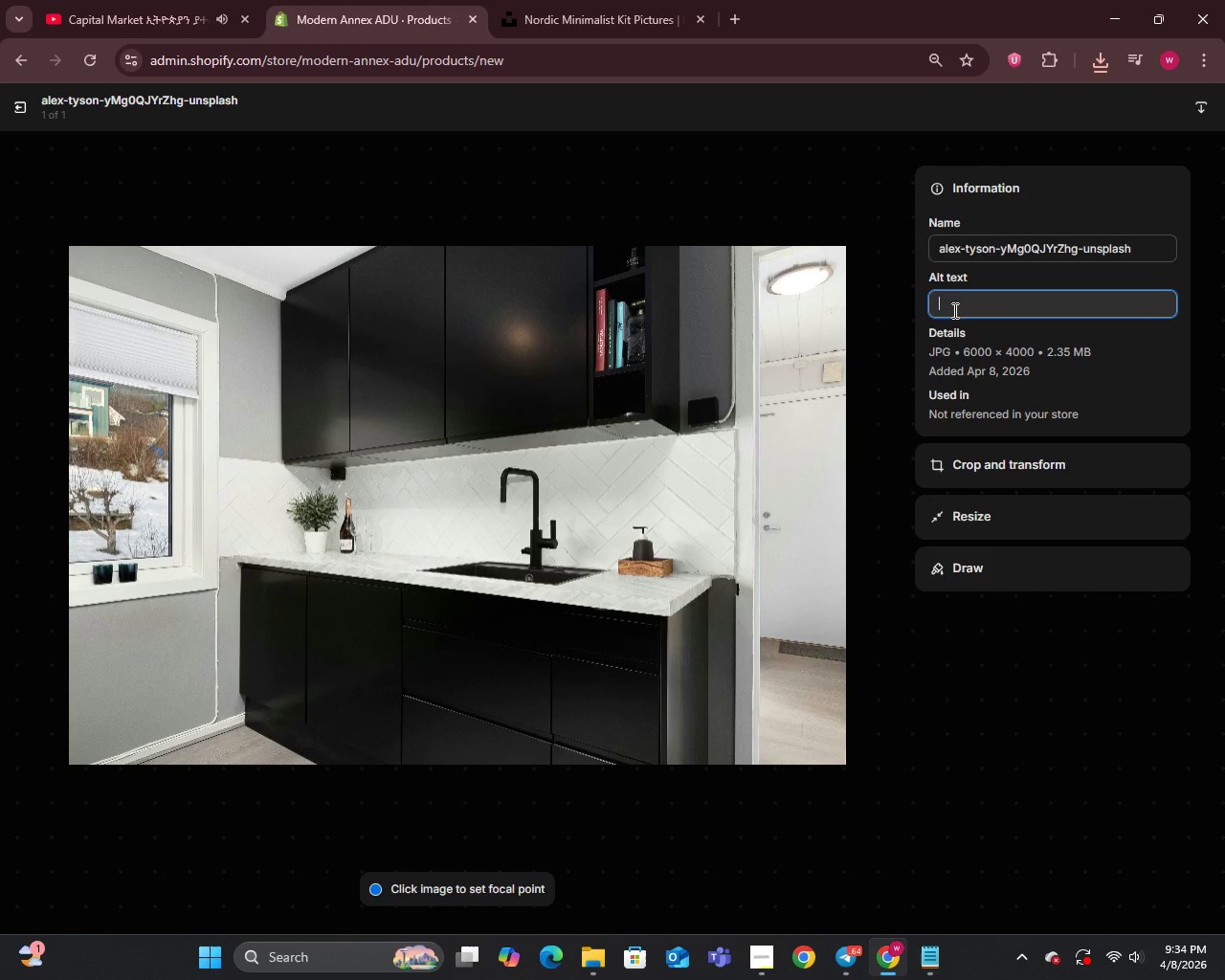 
type(1. Kitchen Fau)
 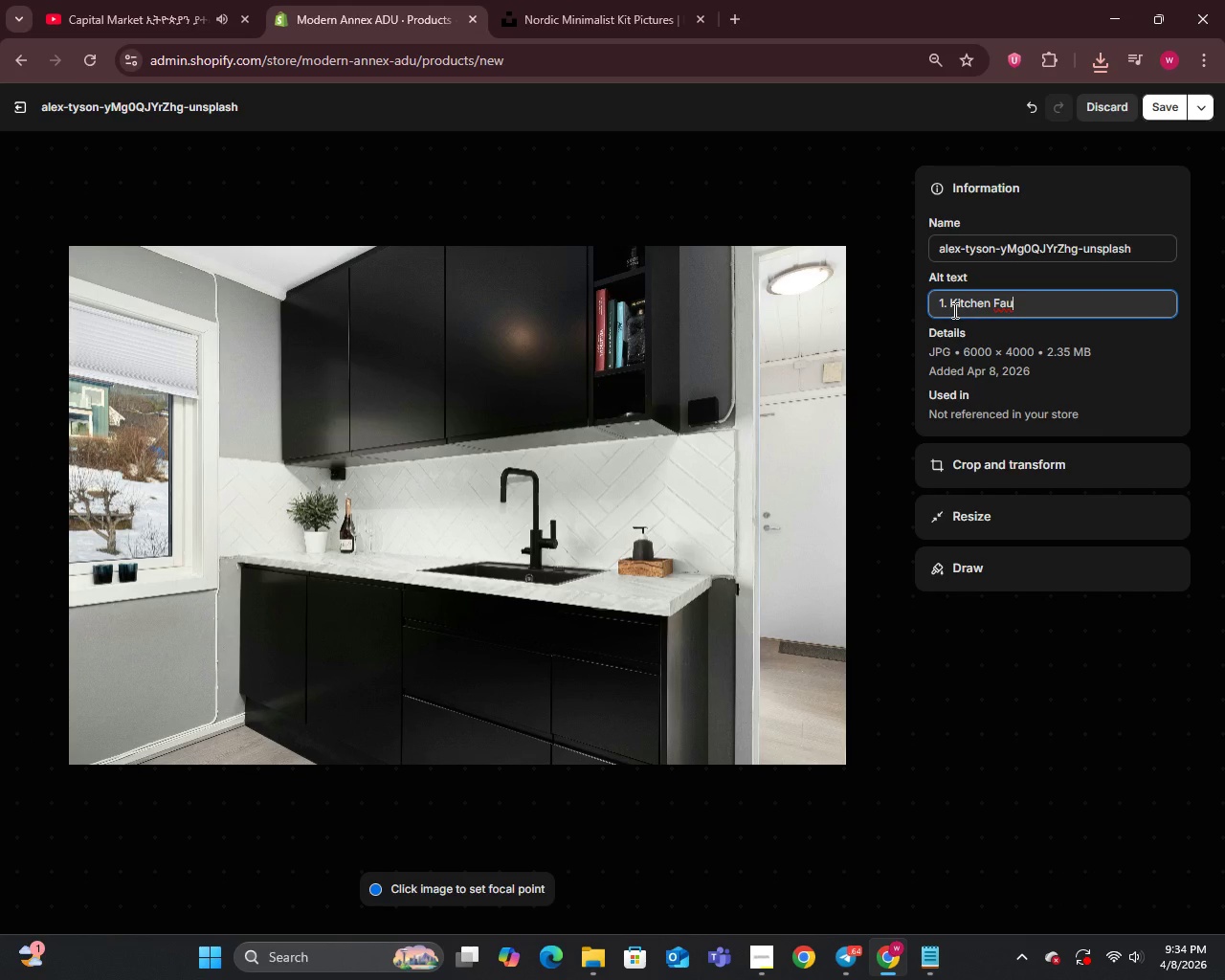 
type(cet - )
 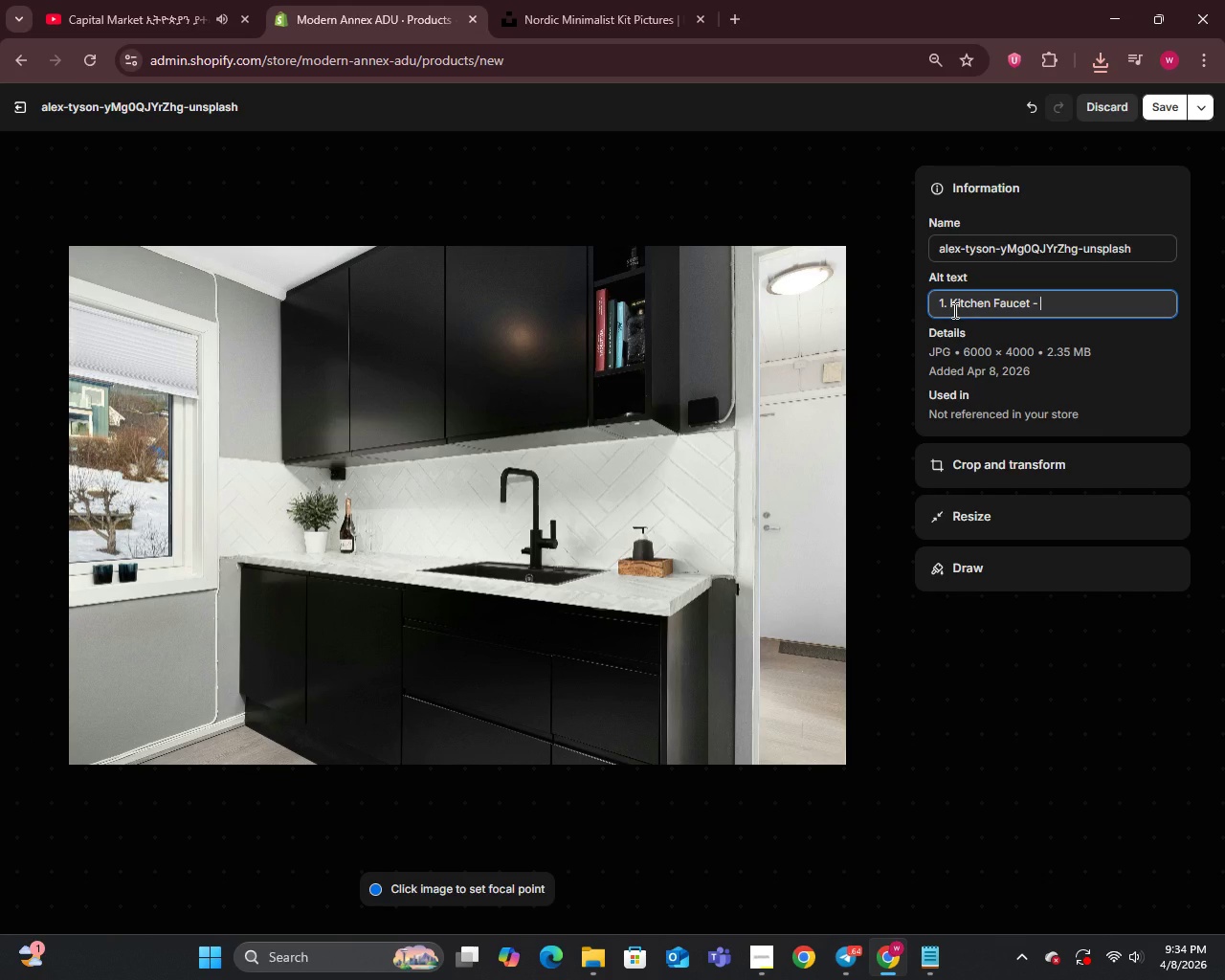 
type(Matte Black - Nordic Minimalist Kit)
 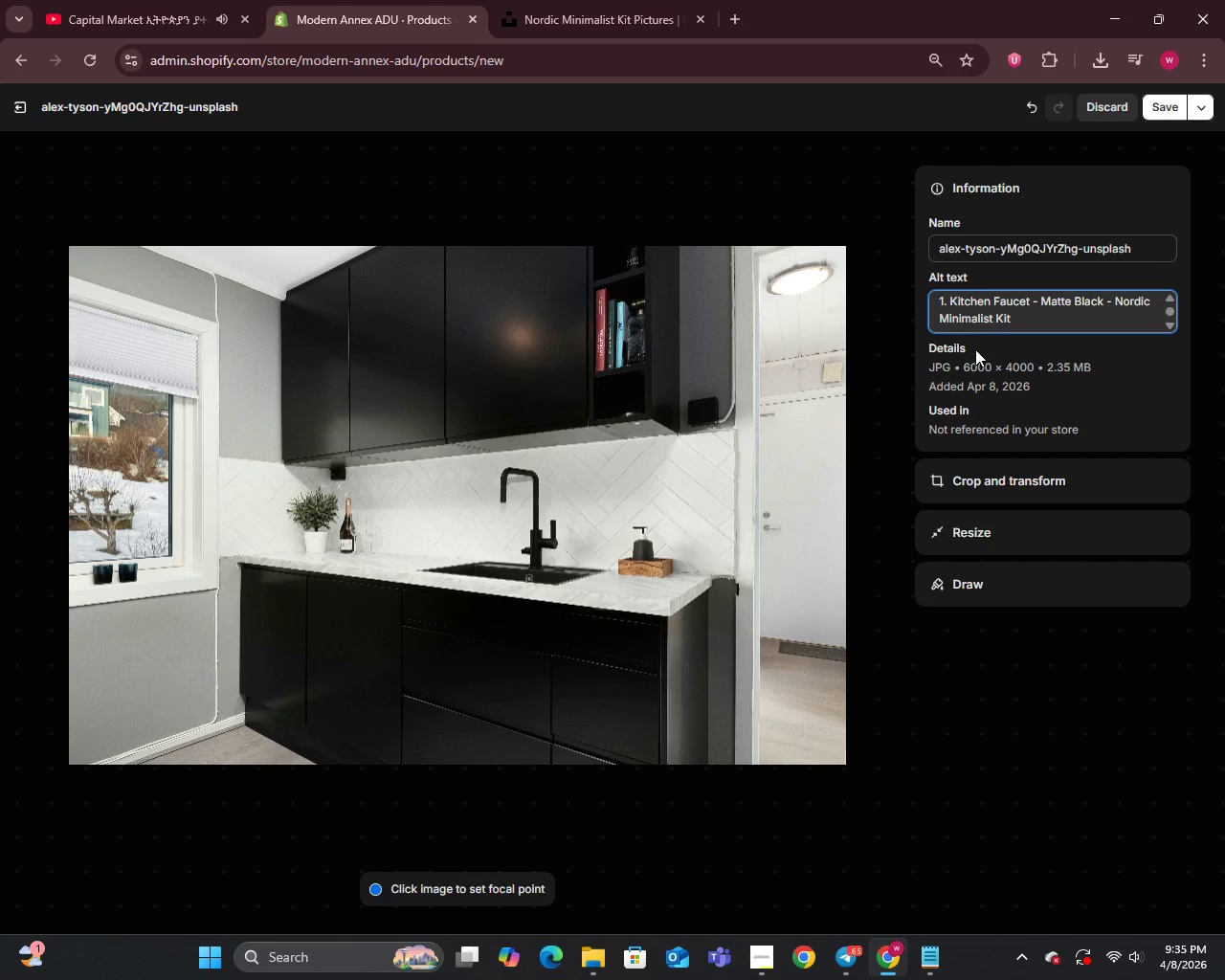 
key(Enter)
 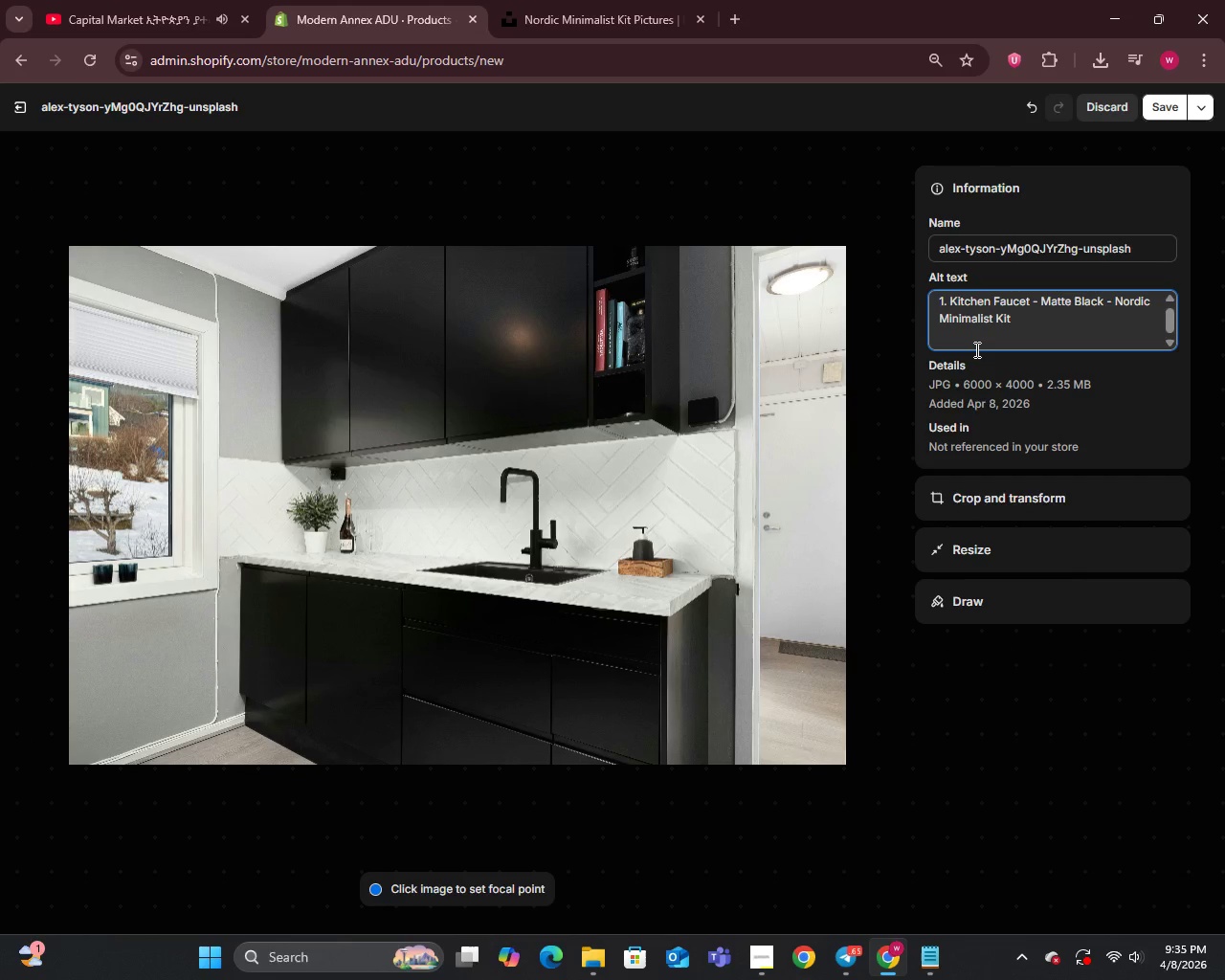 
type(2. Drawer Pulls - Brushed Brass - Nordic Mi)
 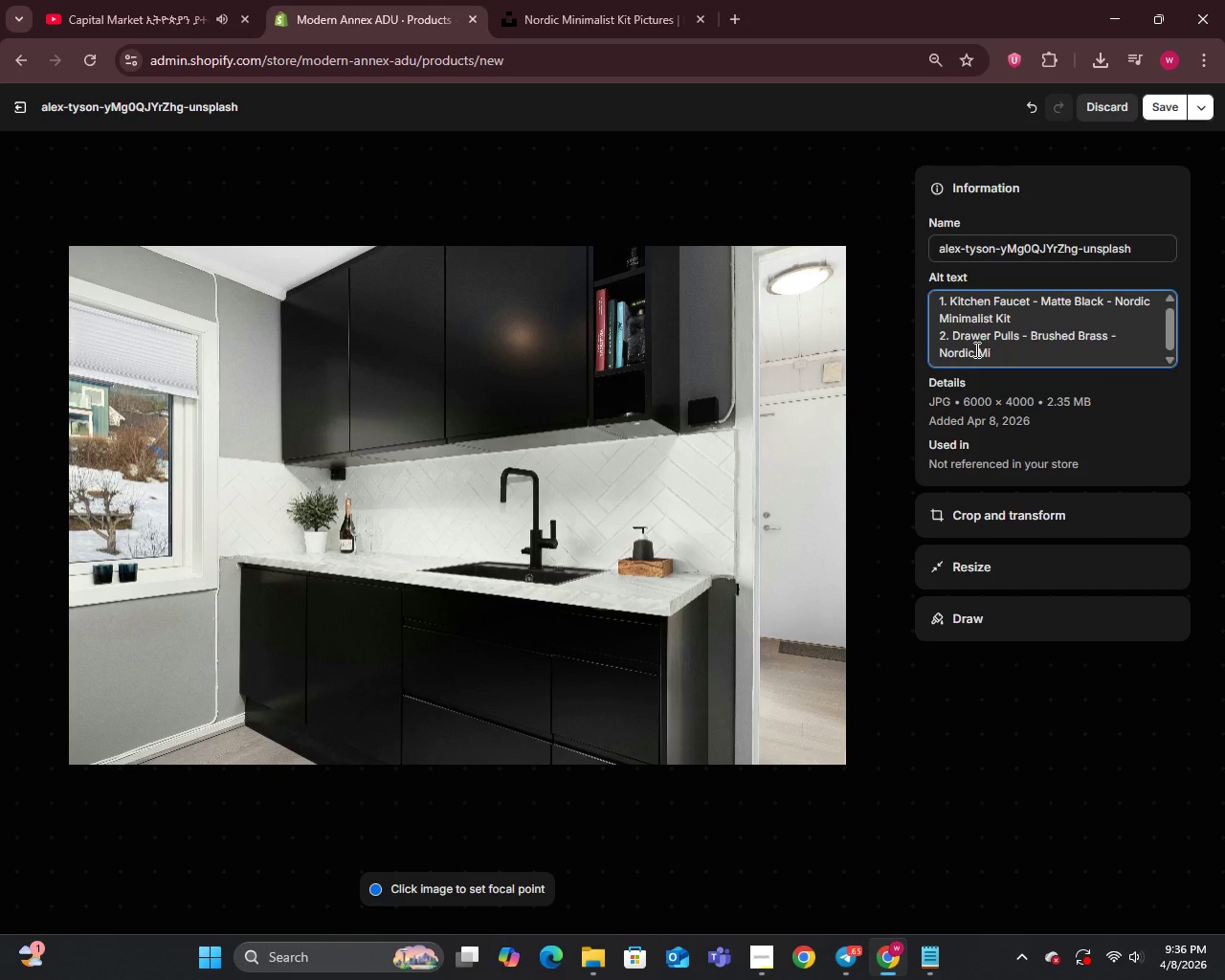 
type(nimalist Kit)
 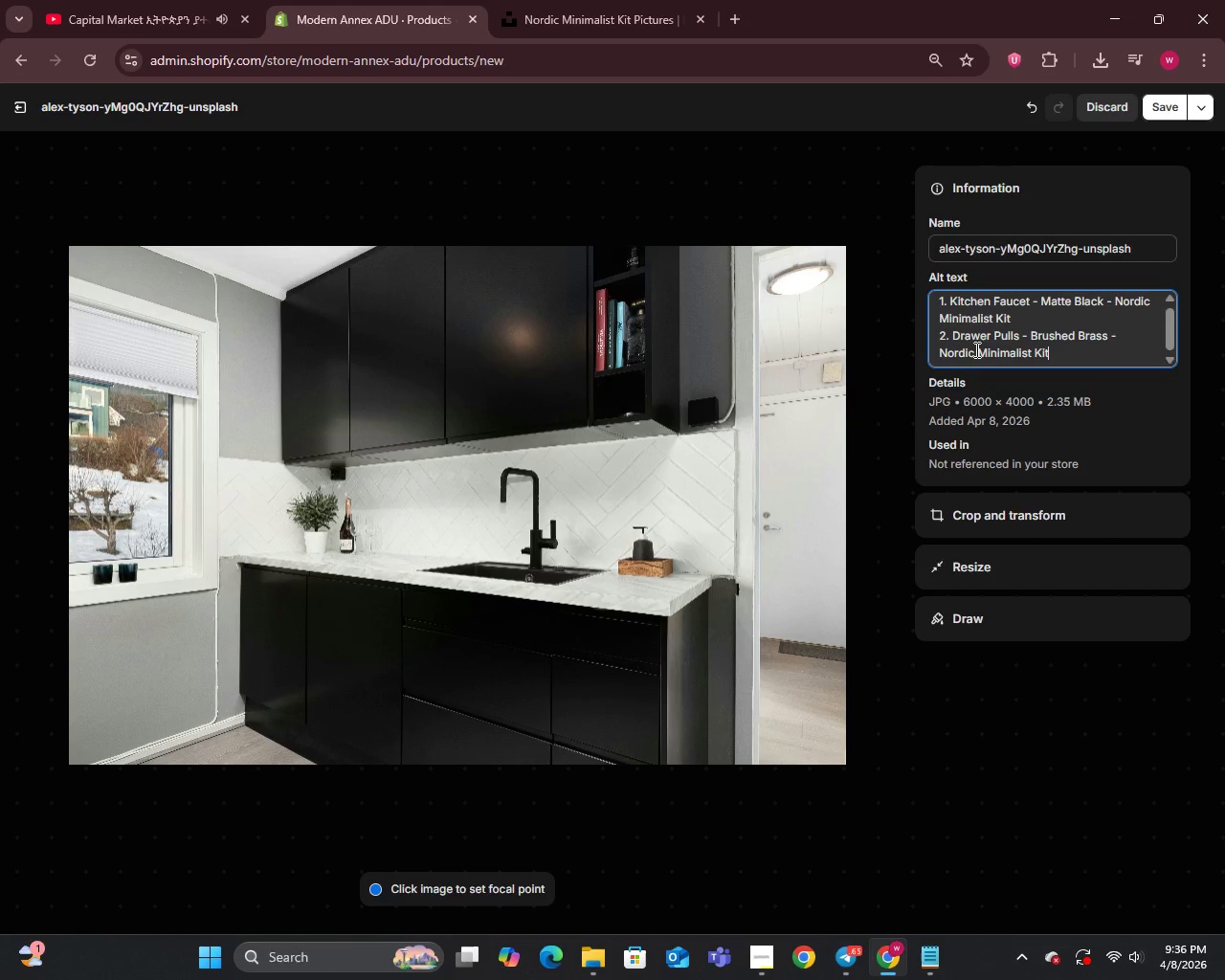 
key(Enter)
 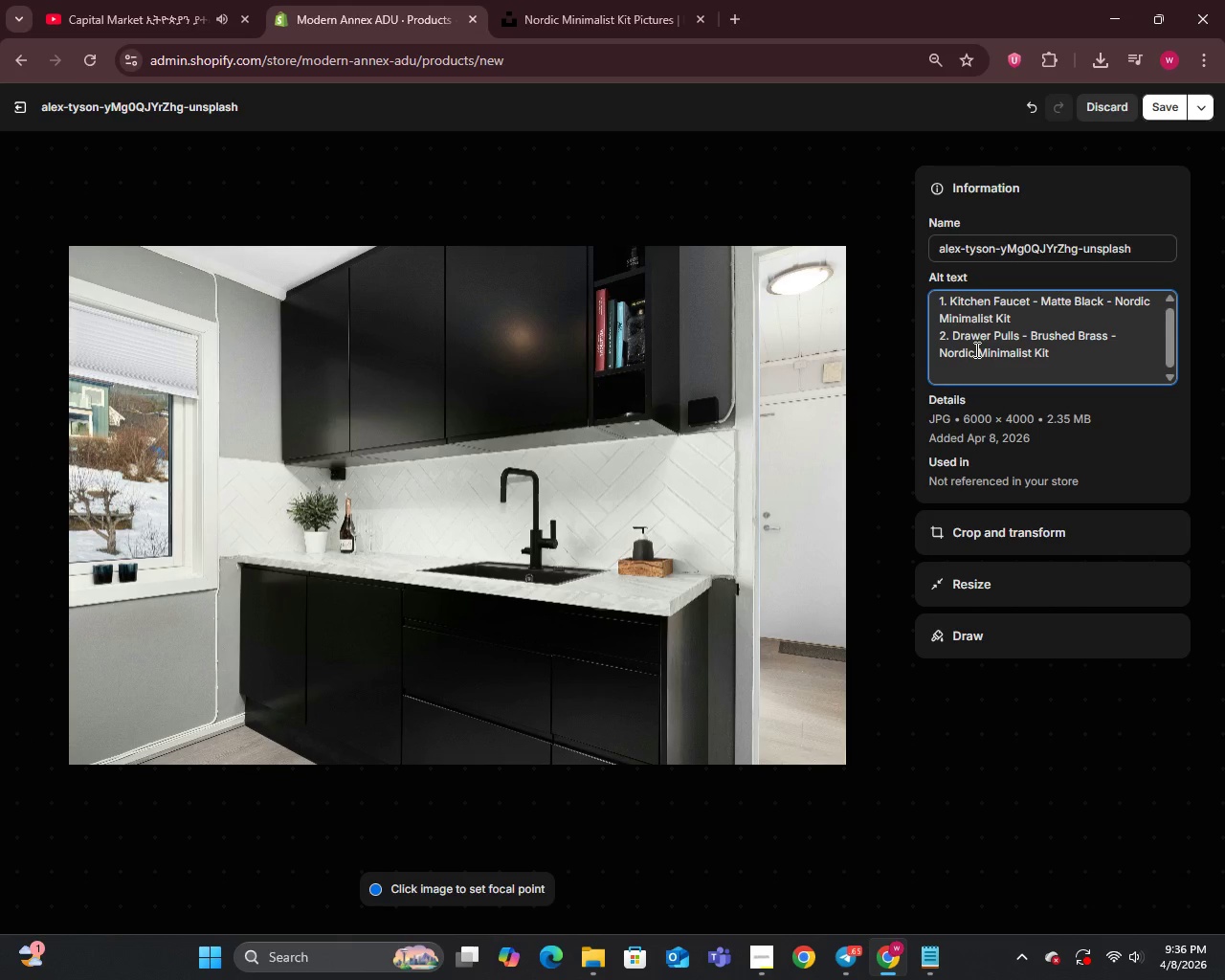 
key(3)
 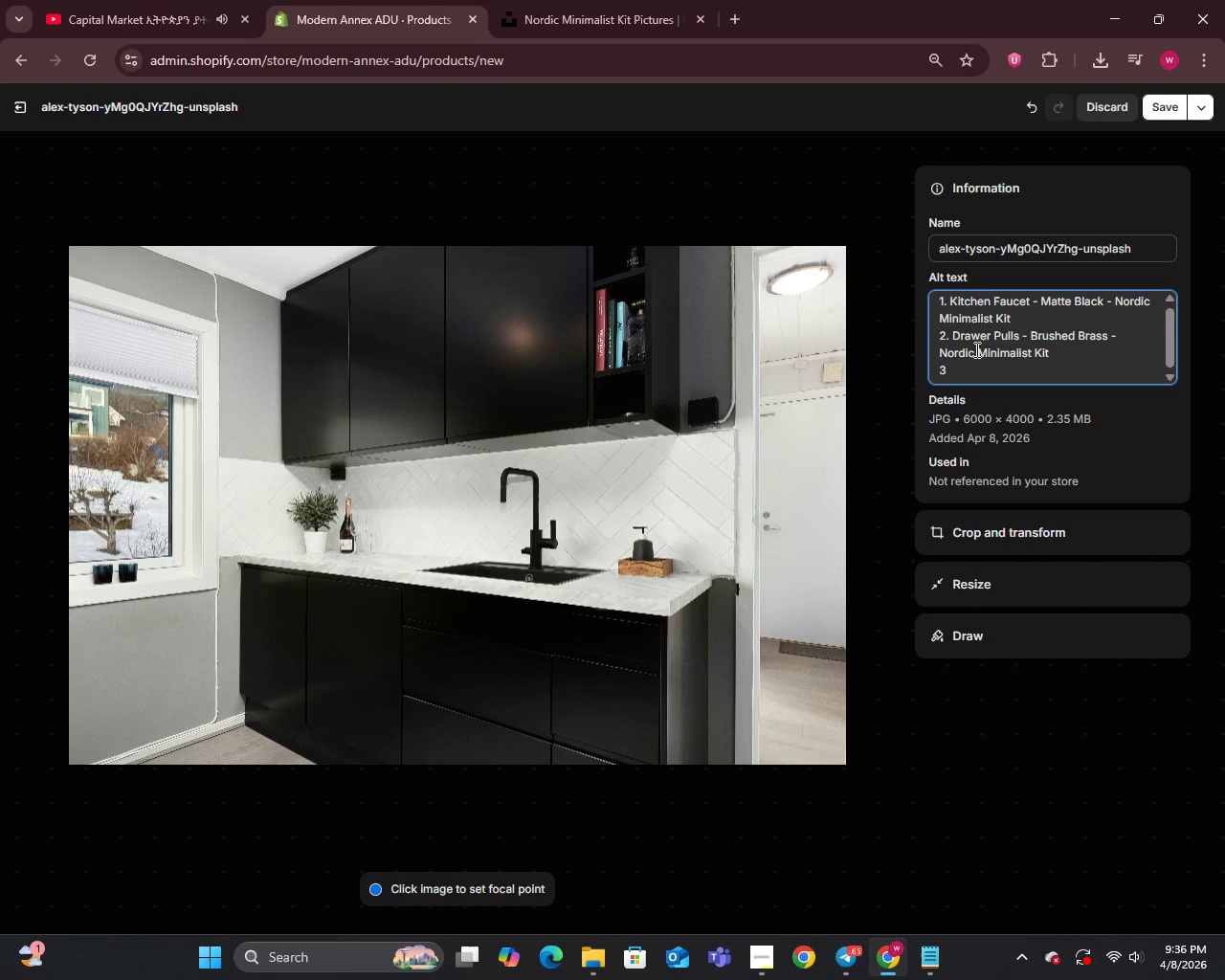 
type(. Complete Bundle - Nordic Minimalist ADU Hardware Kit)
 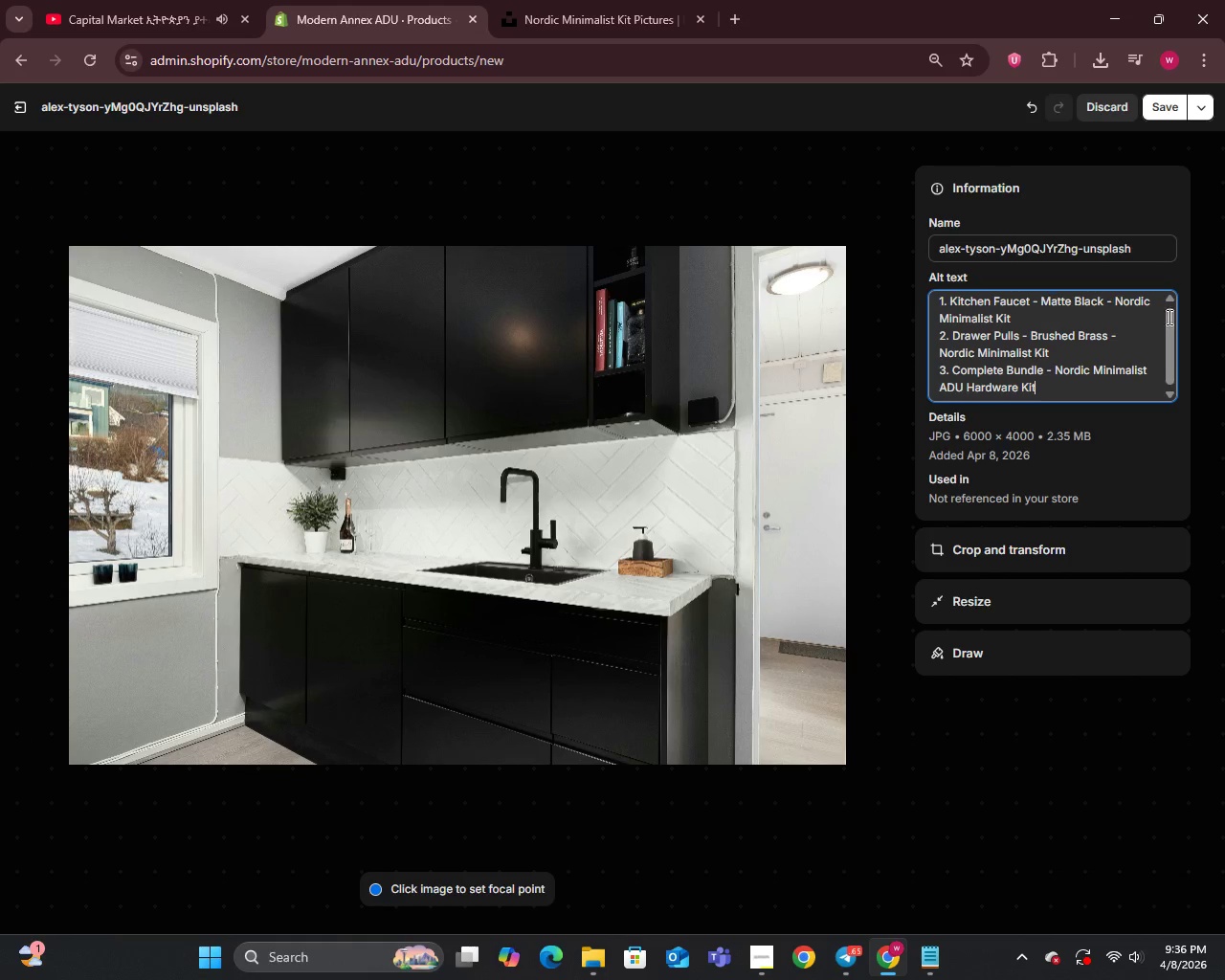 
left_click([1158, 106])
 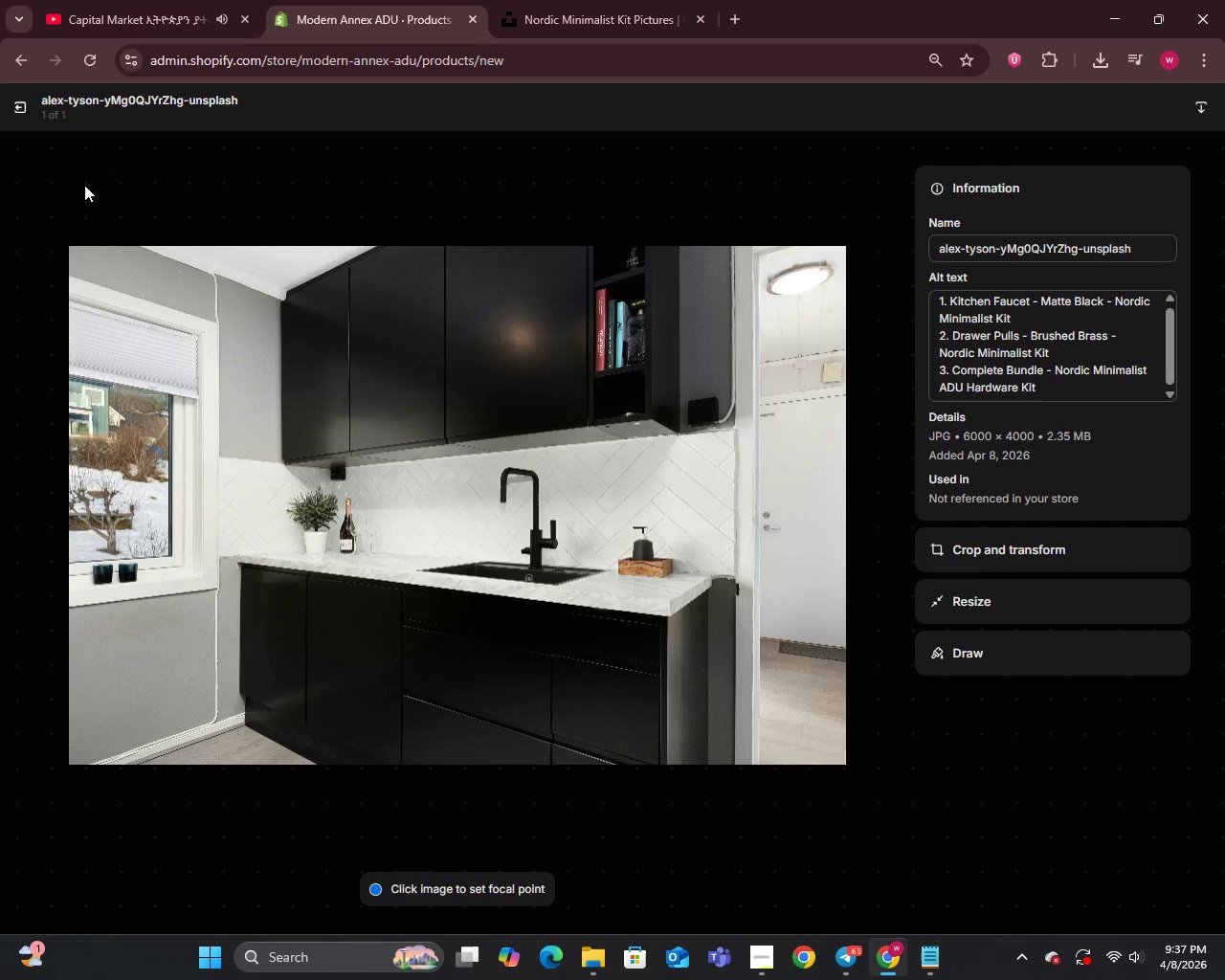 
left_click([15, 103])
 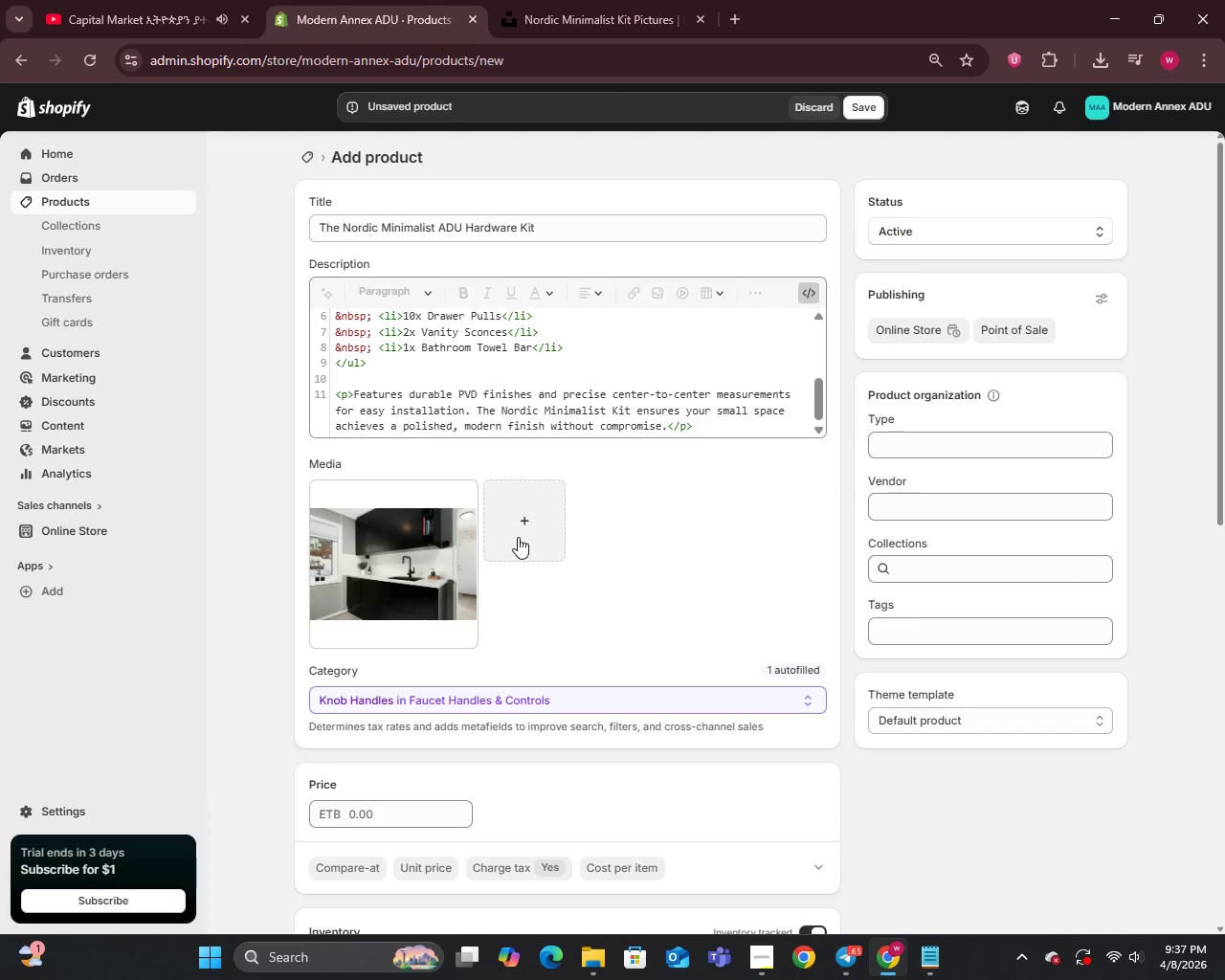 
scroll: coordinate [518, 537], scroll_direction: down, amount: 5.0
 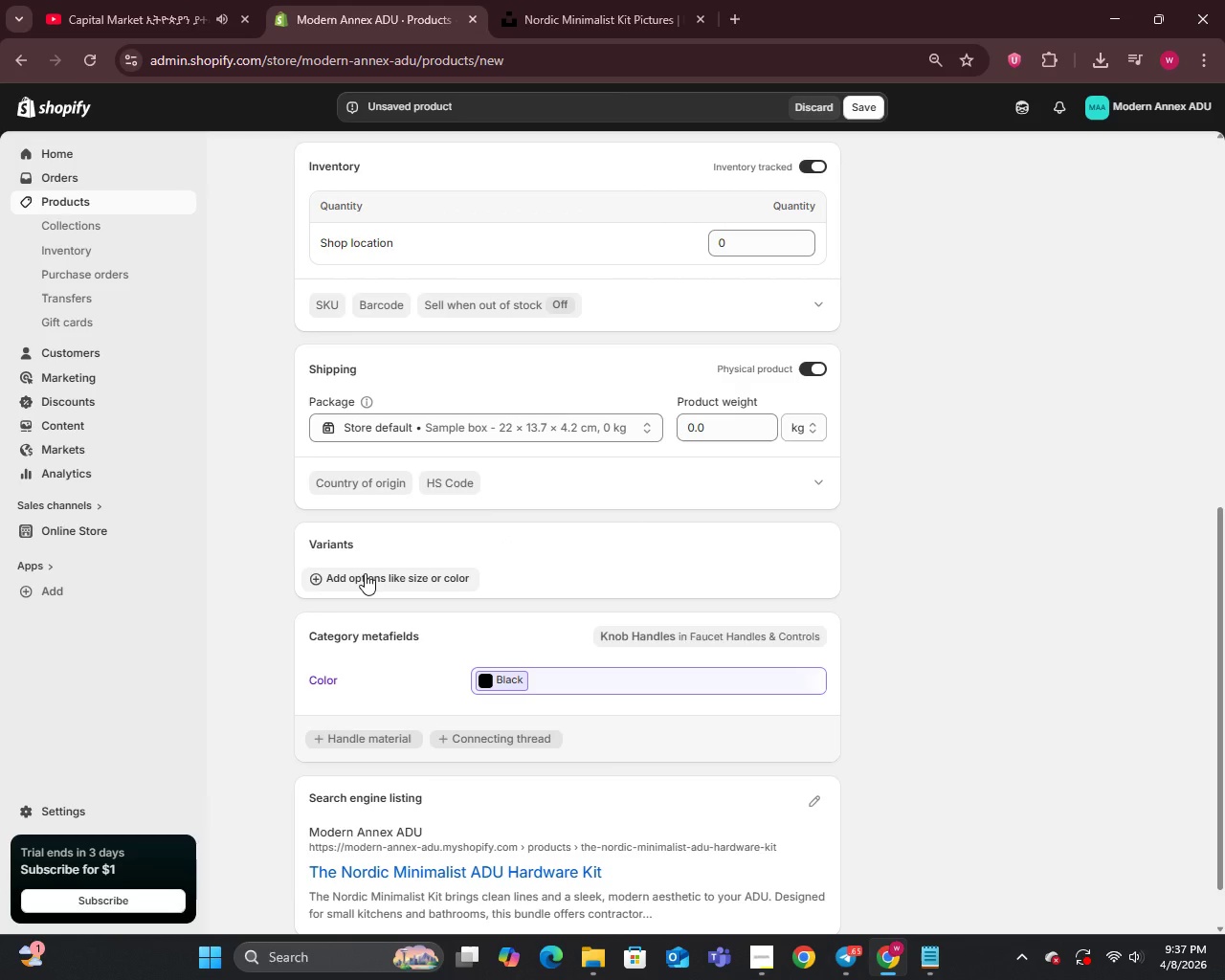 
left_click([365, 573])
 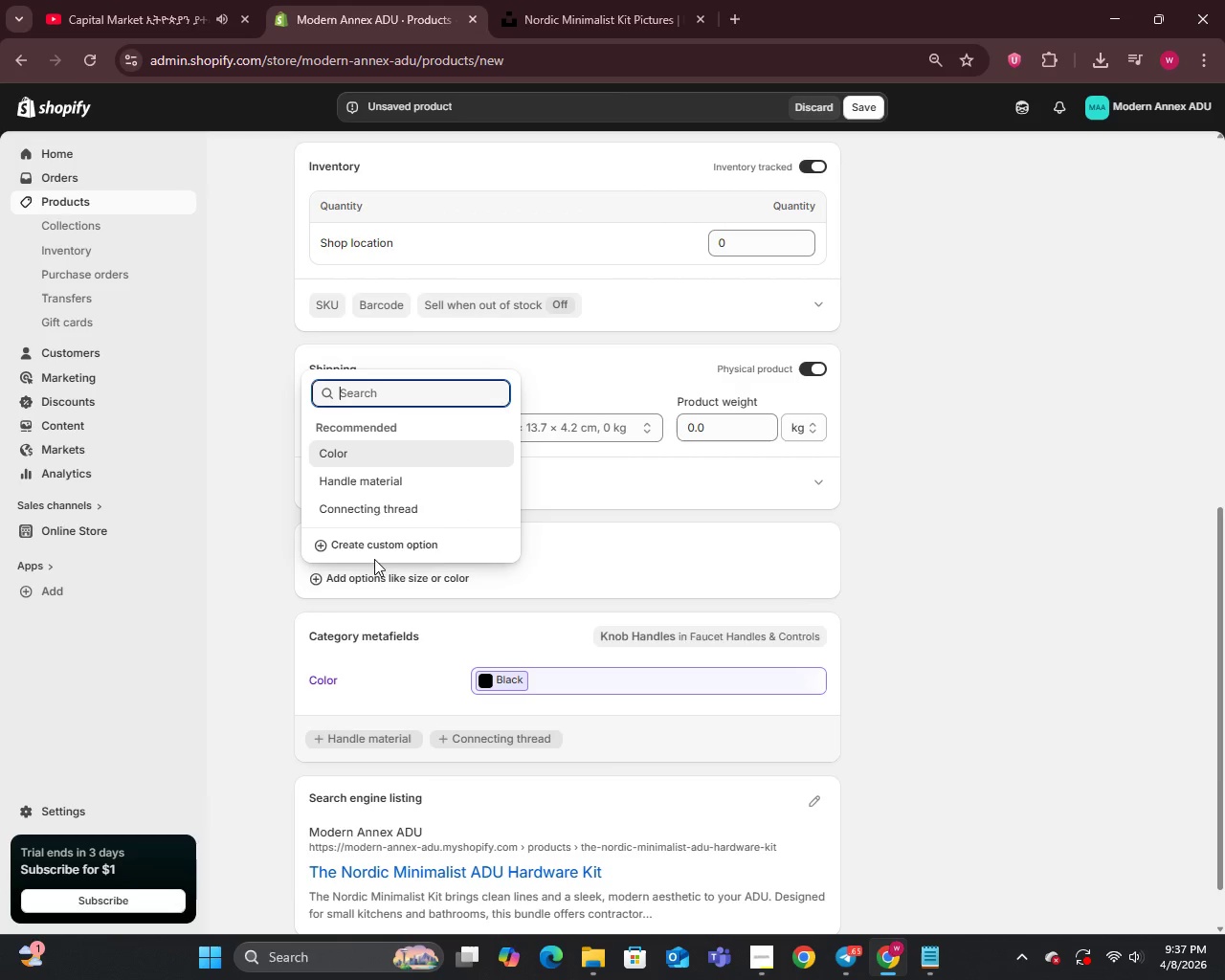 
left_click([374, 539])
 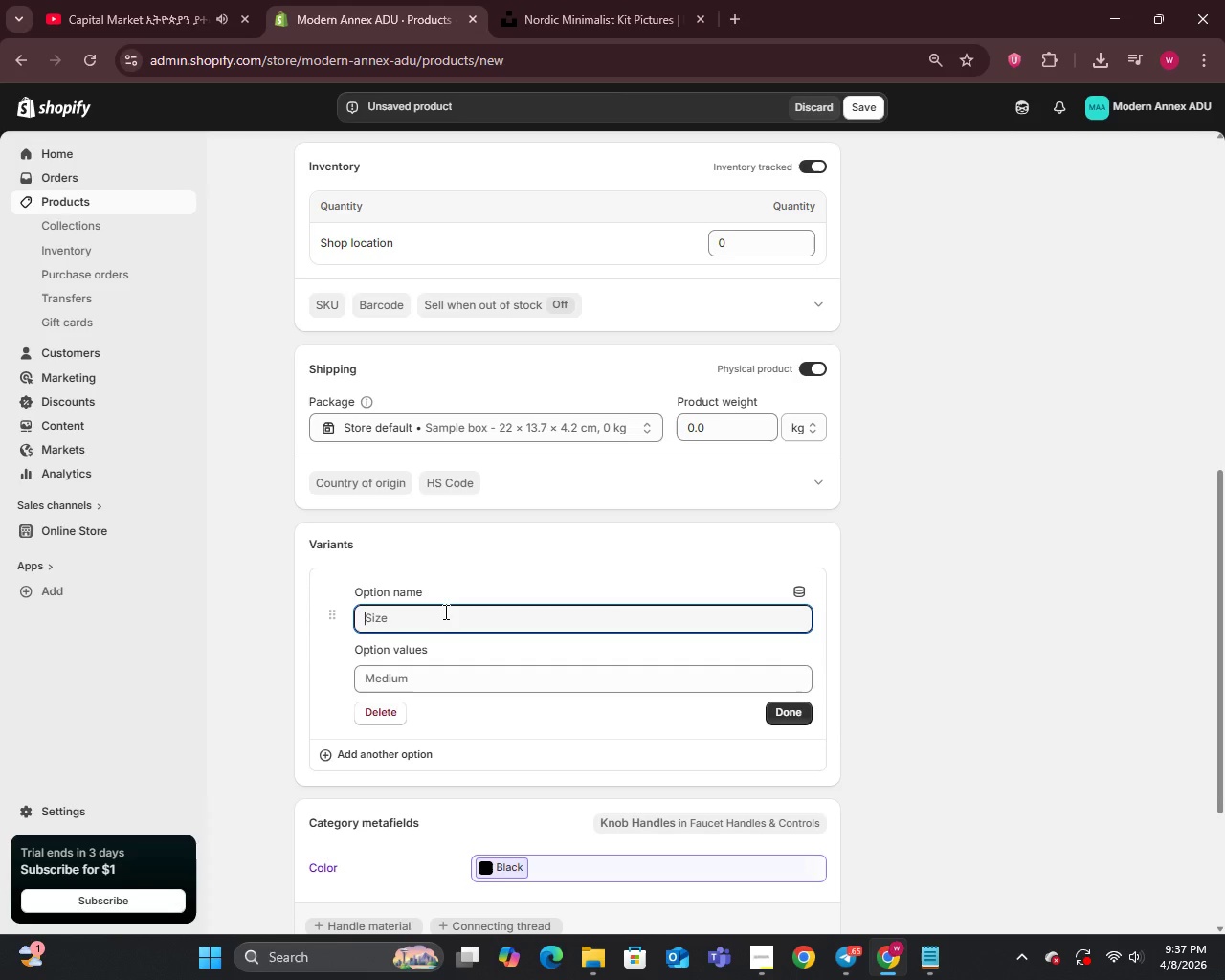 
wait(6.64)
 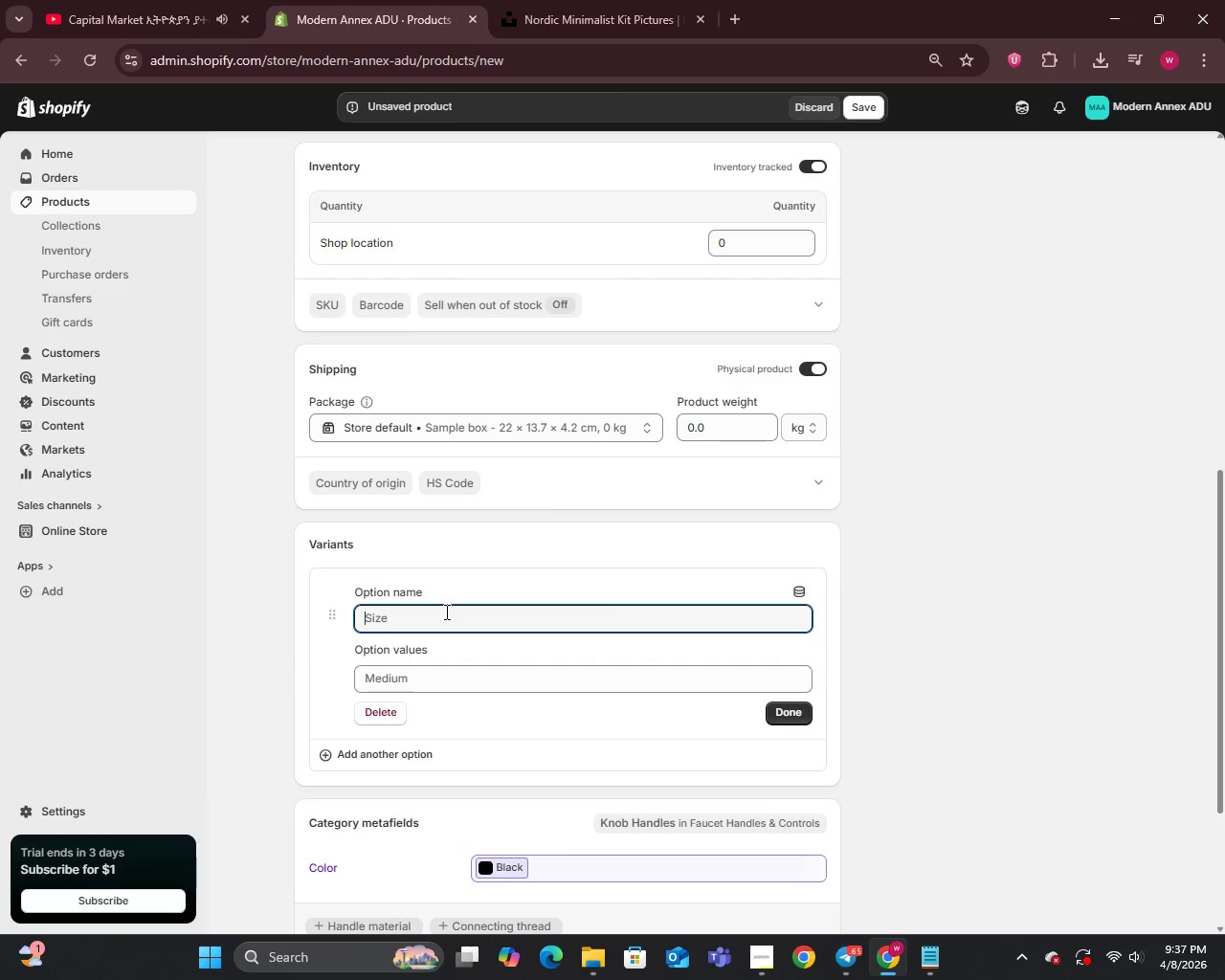 
type(Finish)
 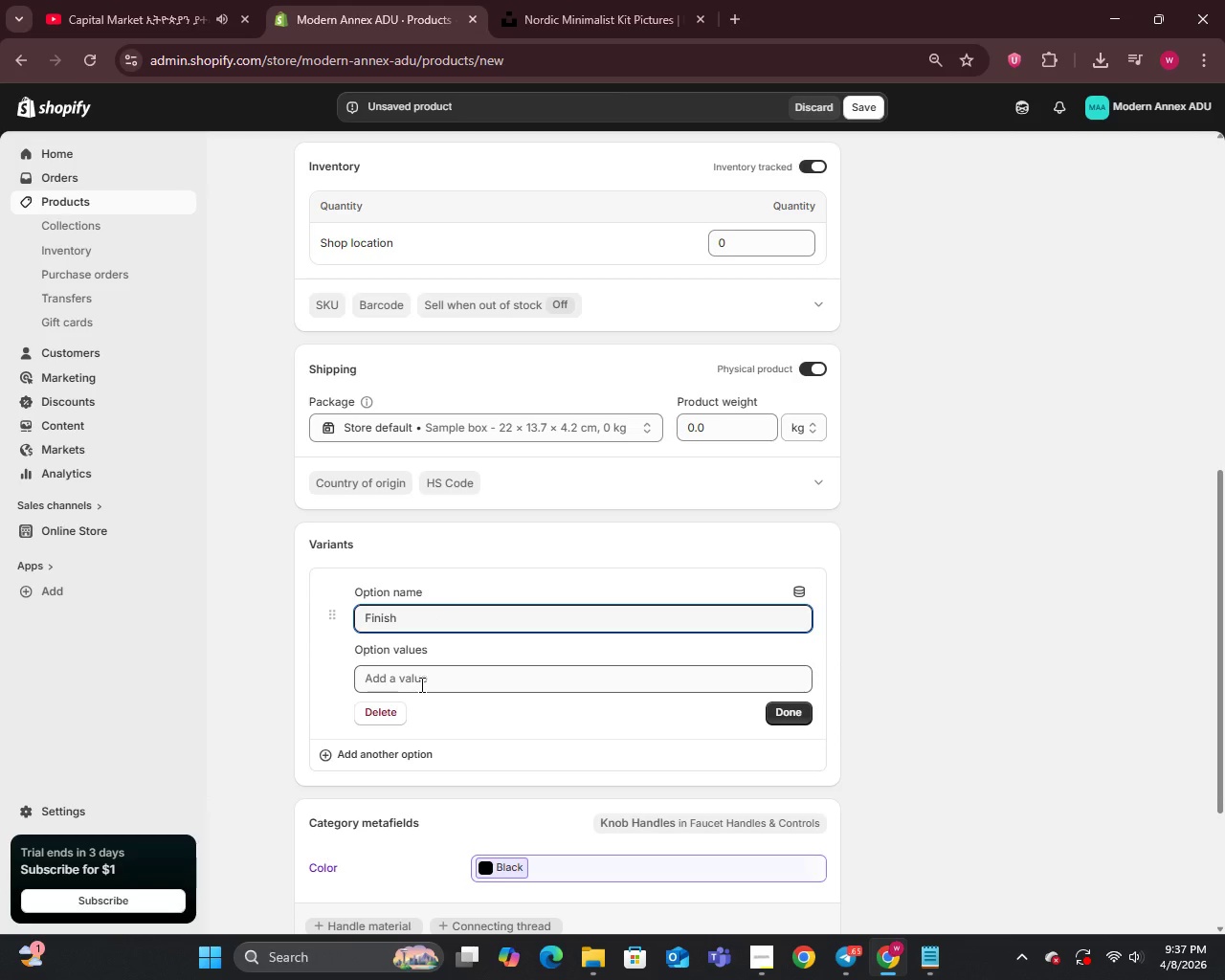 
wait(5.05)
 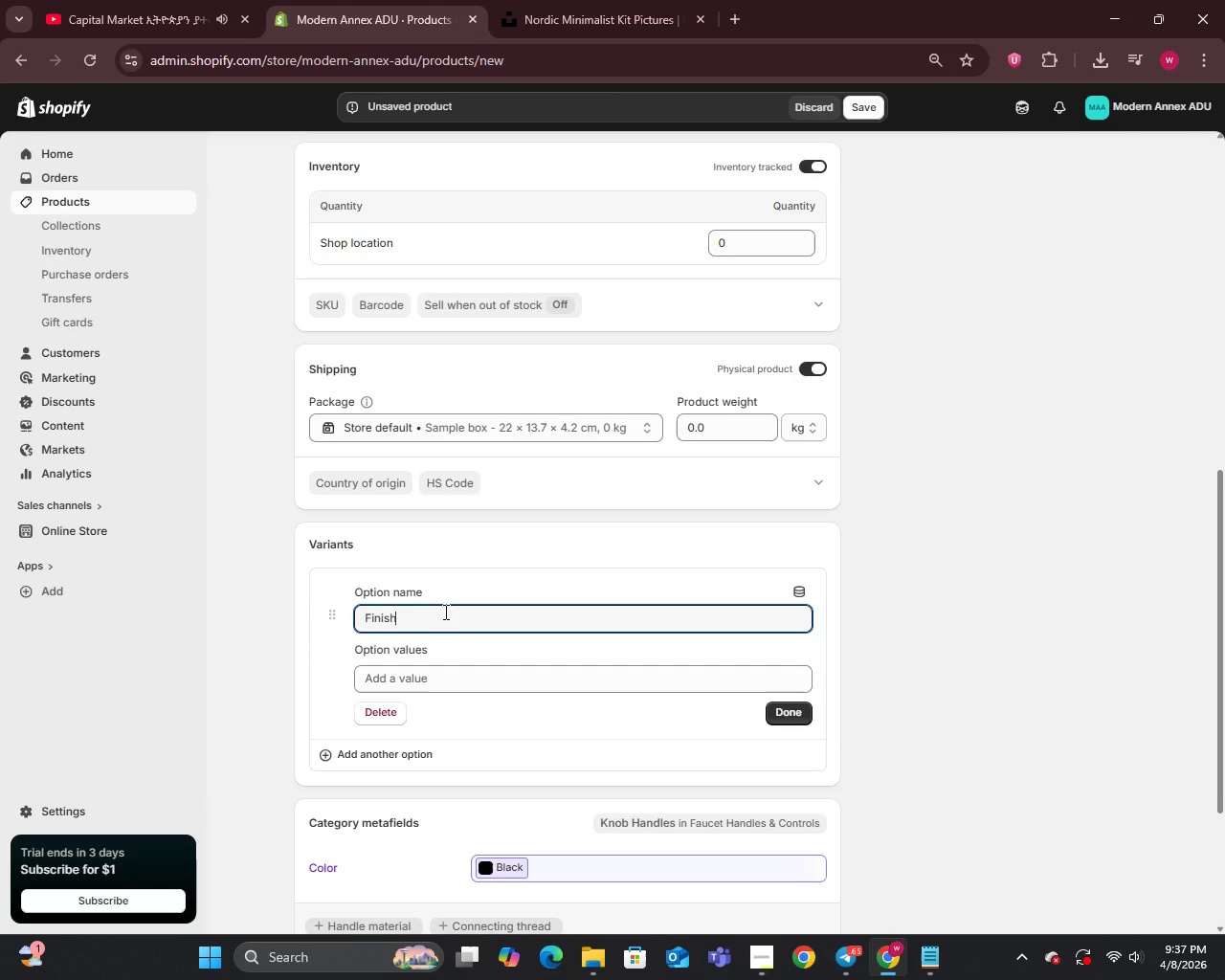 
left_click([420, 684])
 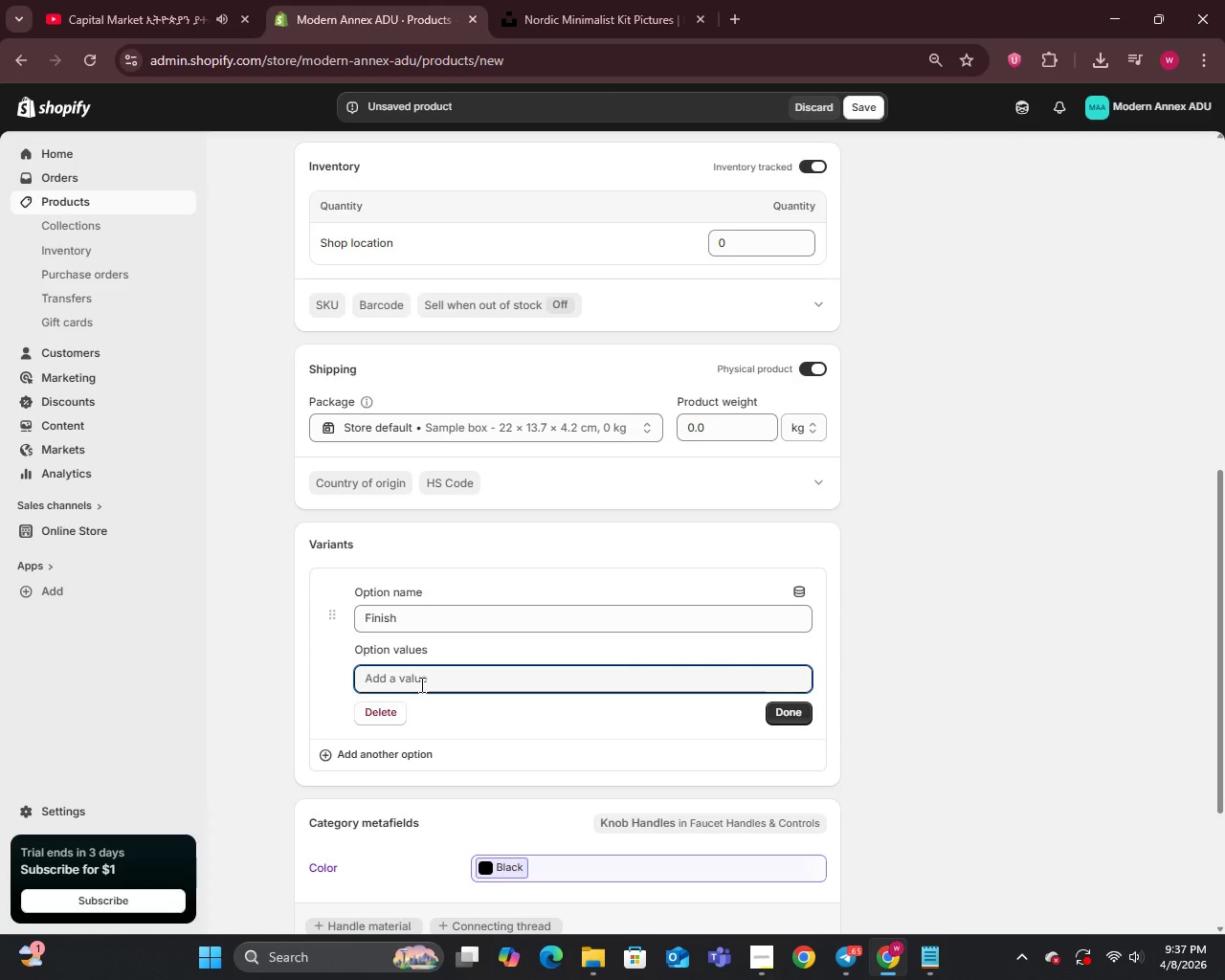 
type(Matte Black)
 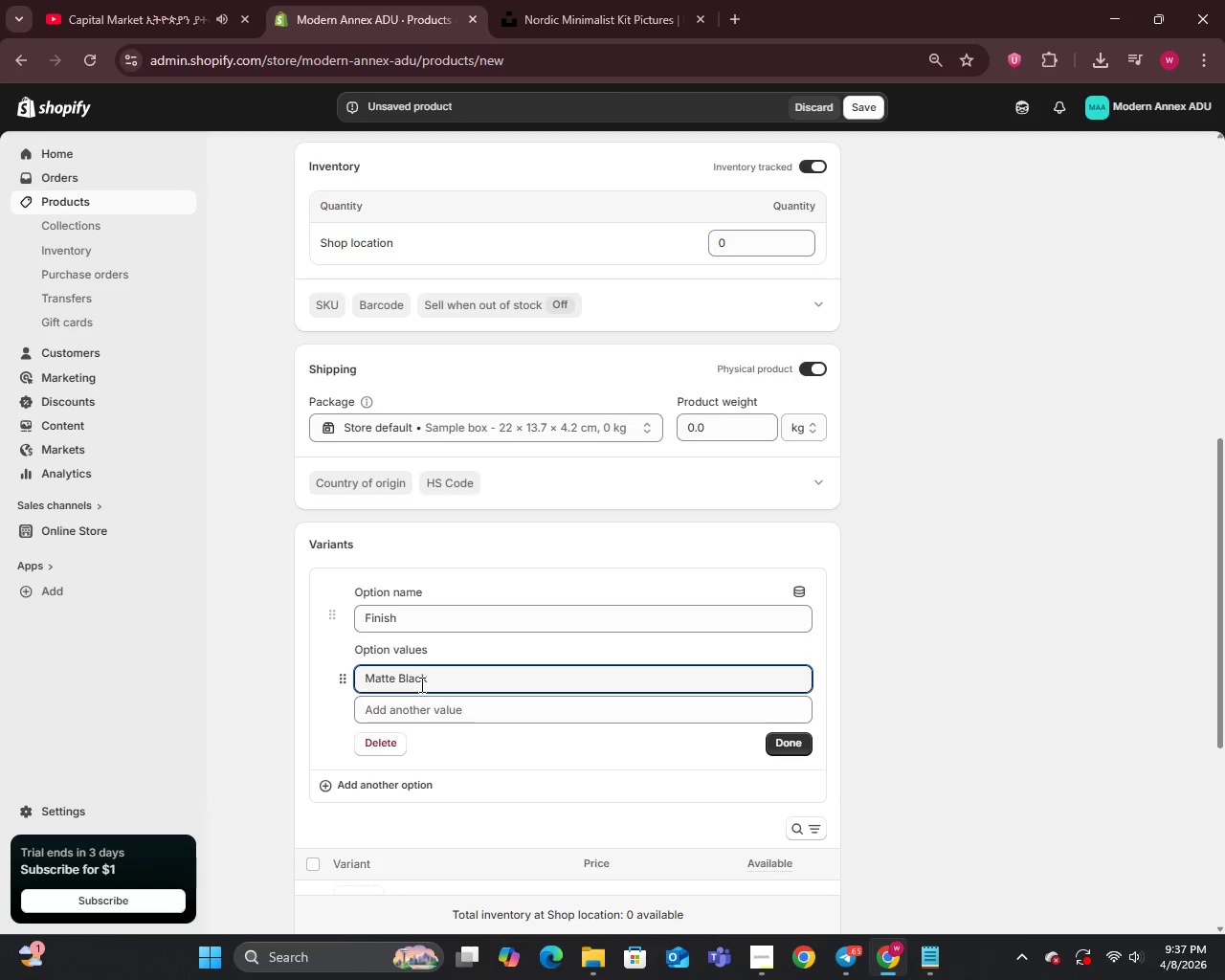 
key(Enter)
 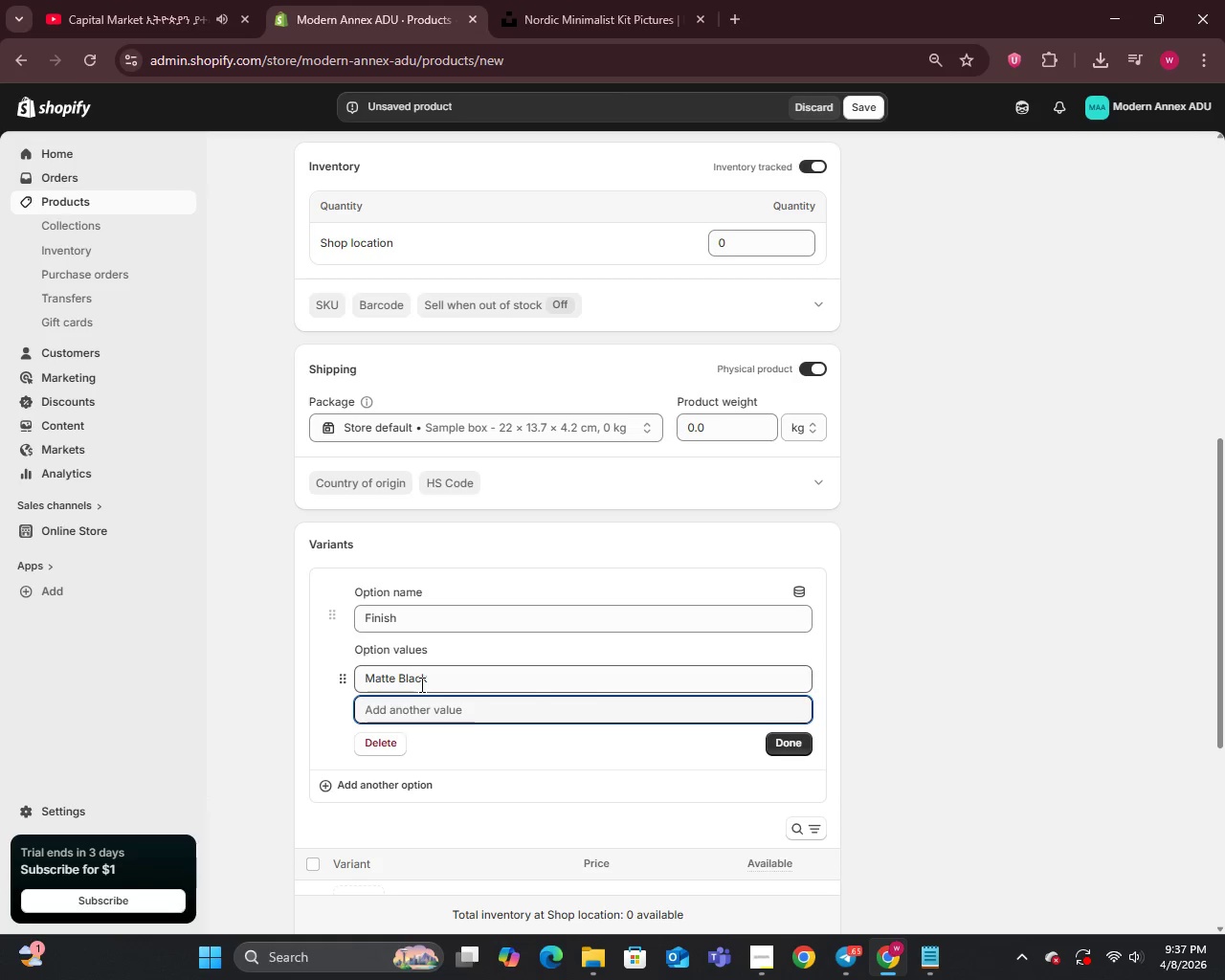 
type(Brushed Brass)
 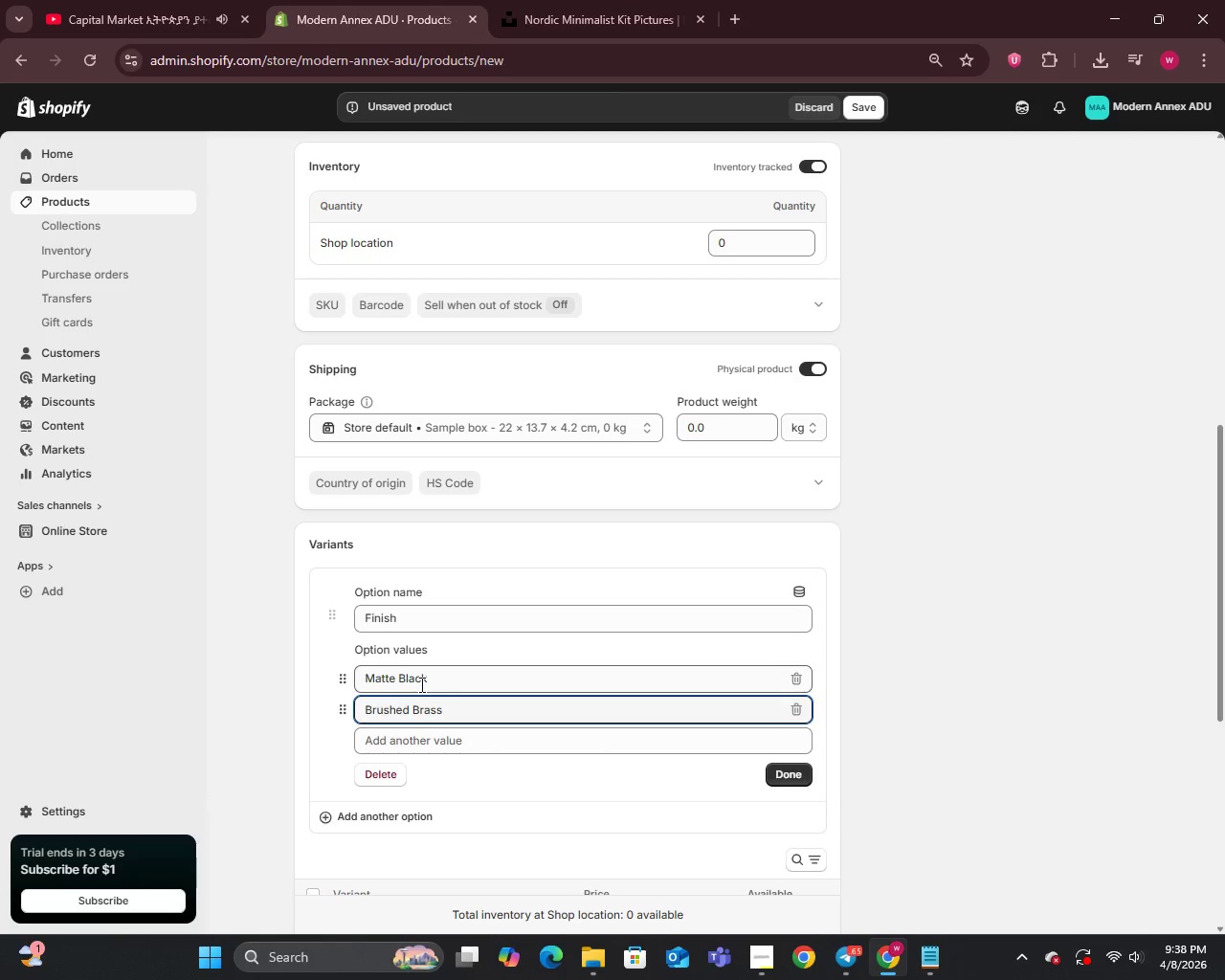 
key(Enter)
 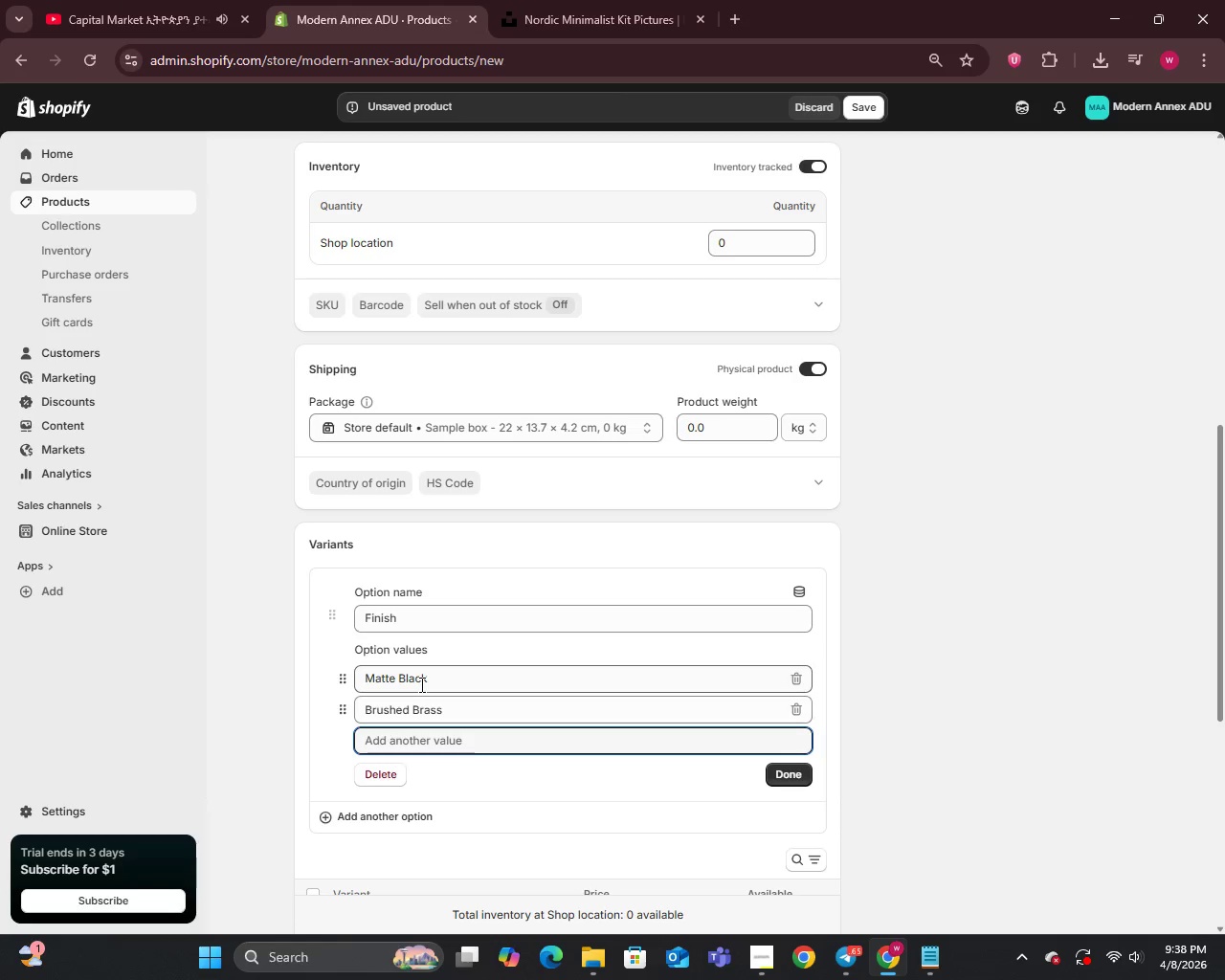 
type(Satin Nickel)
 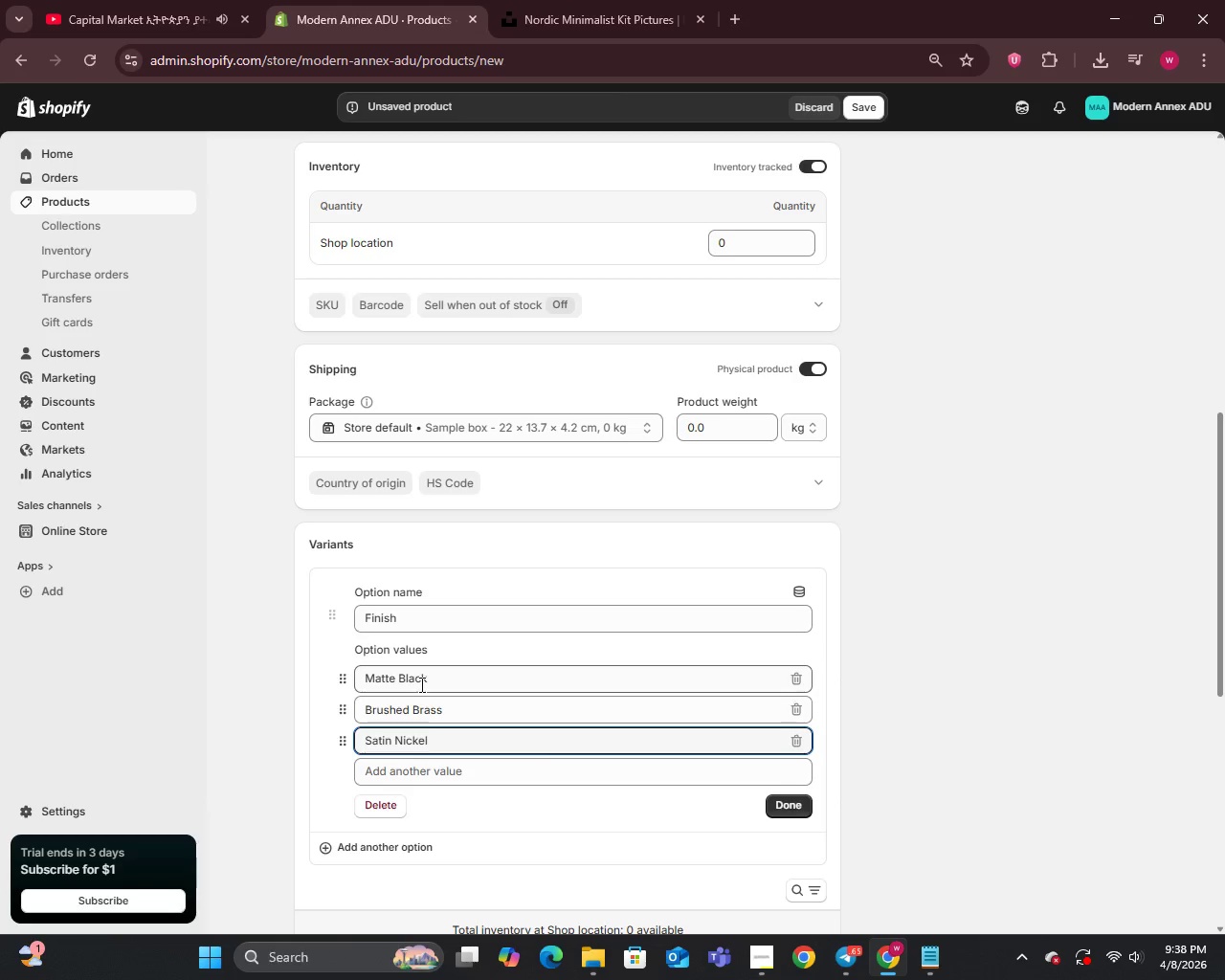 
scroll: coordinate [459, 680], scroll_direction: down, amount: 4.0
 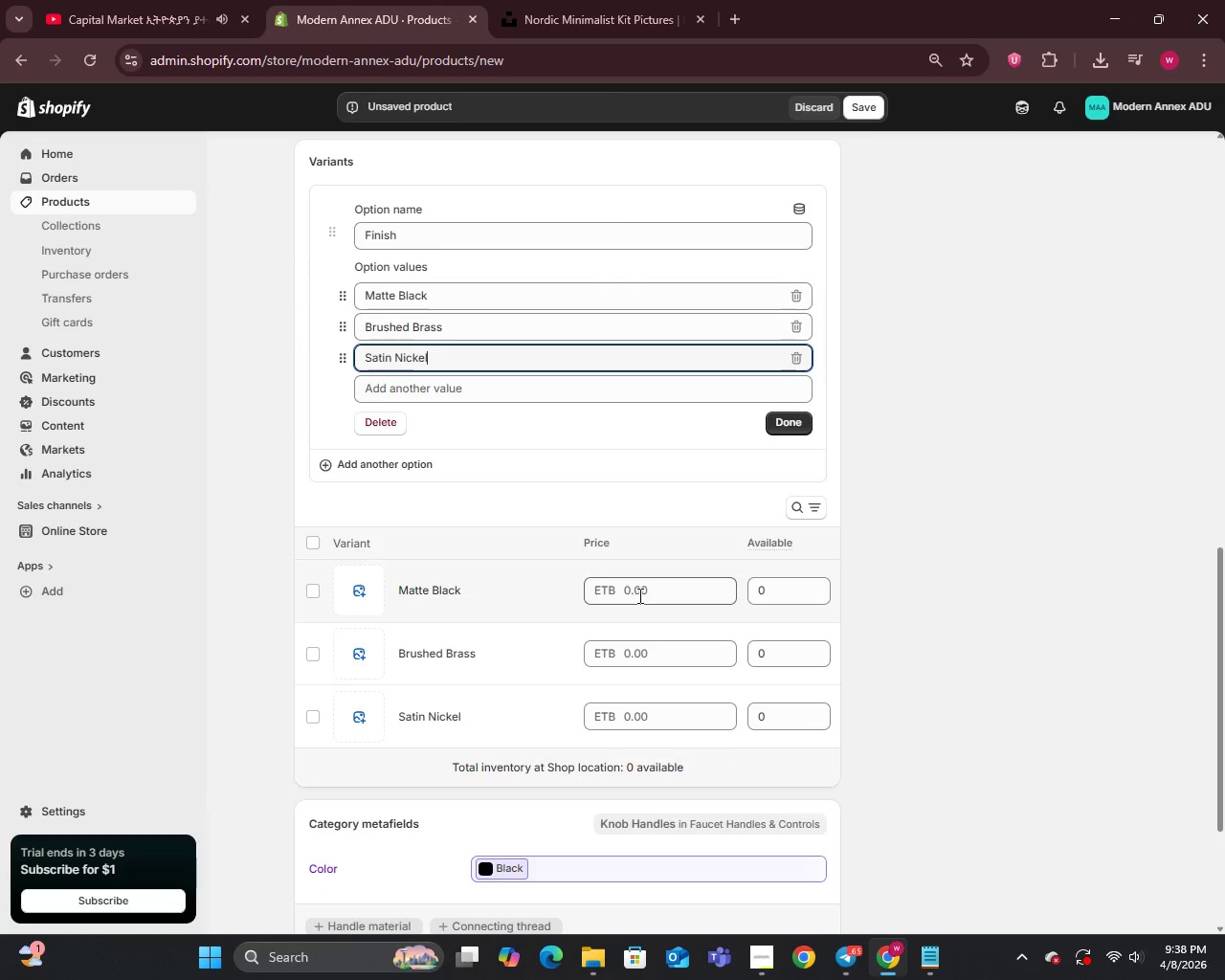 
left_click([638, 595])
 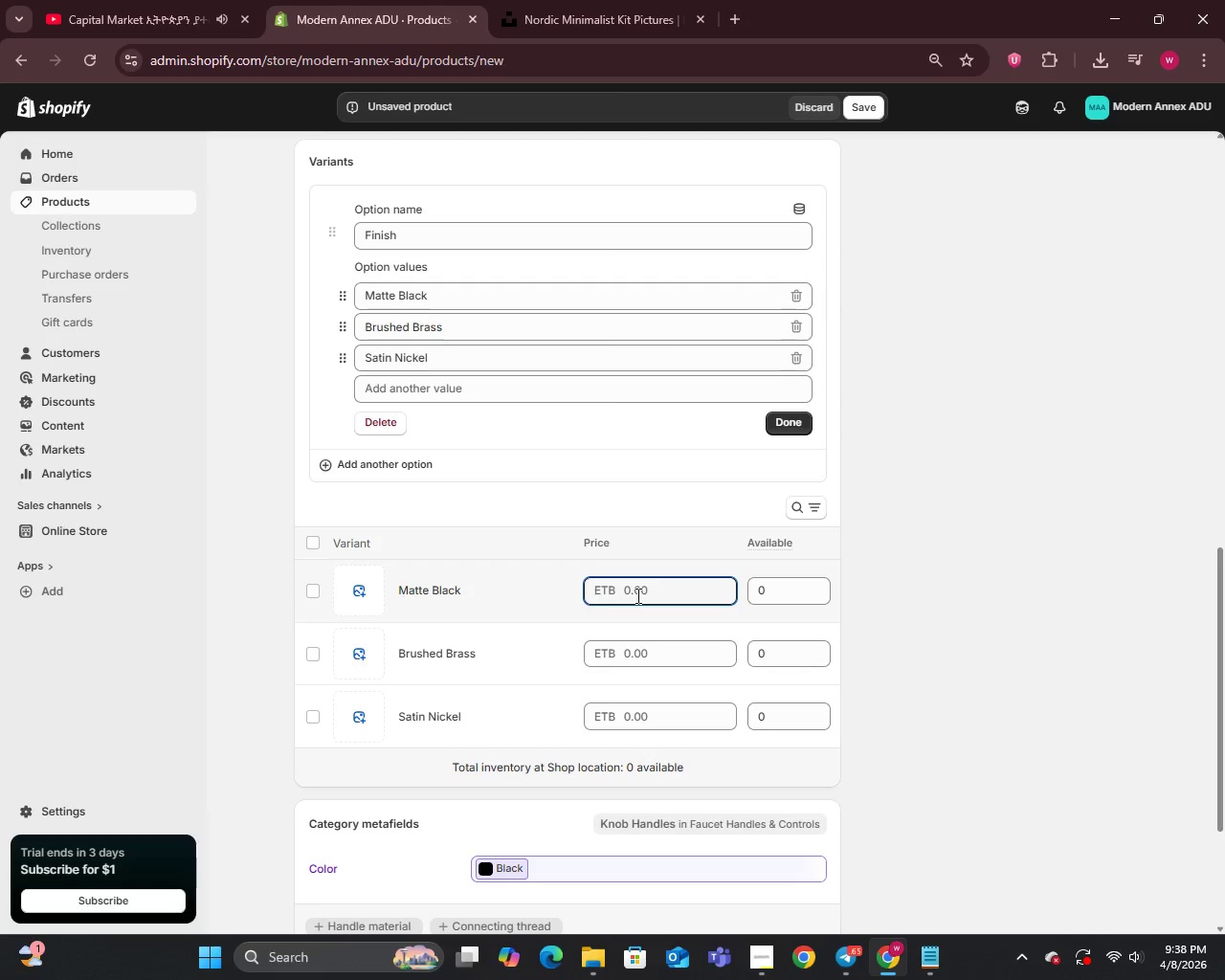 
wait(5.56)
 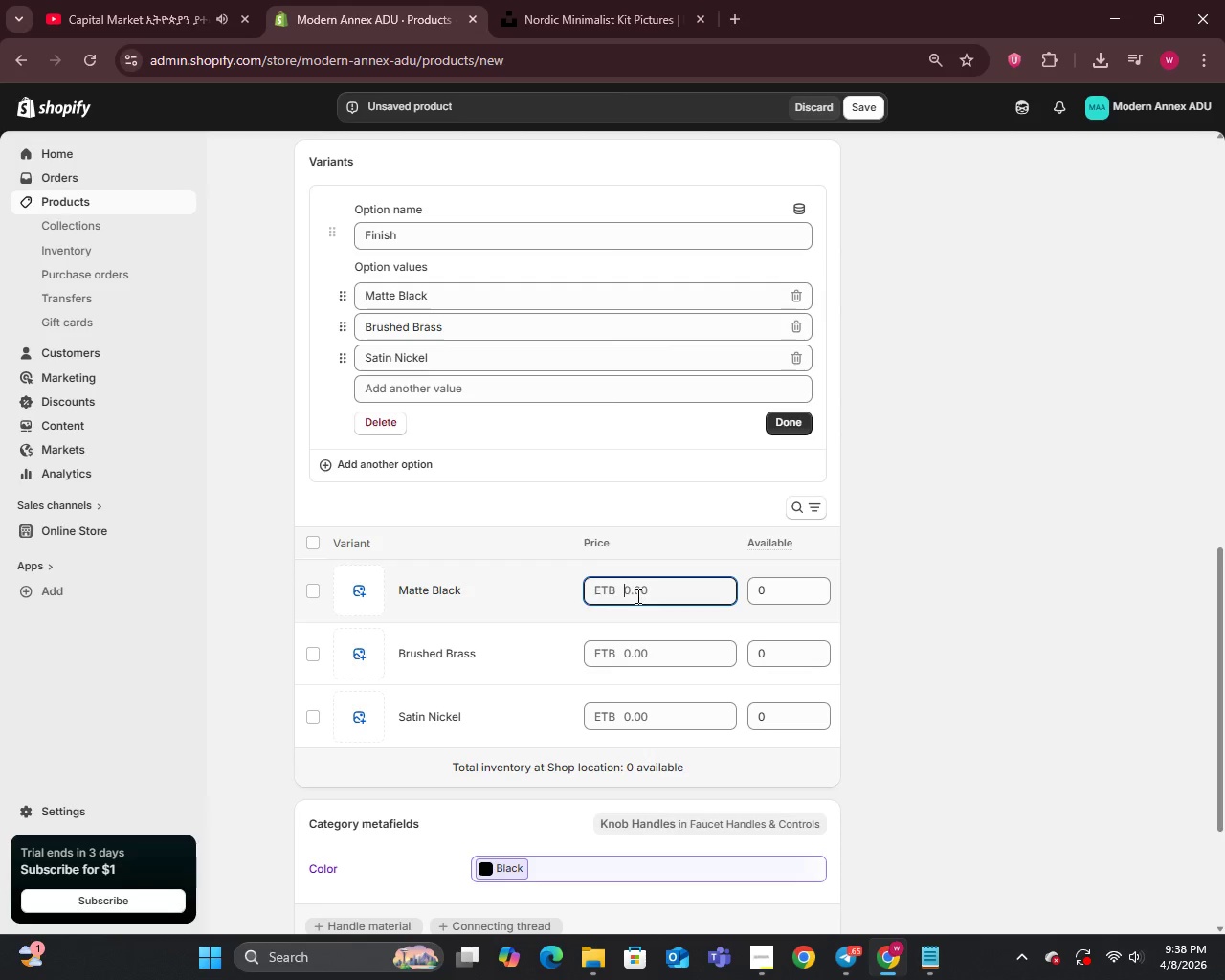 
type(299)
 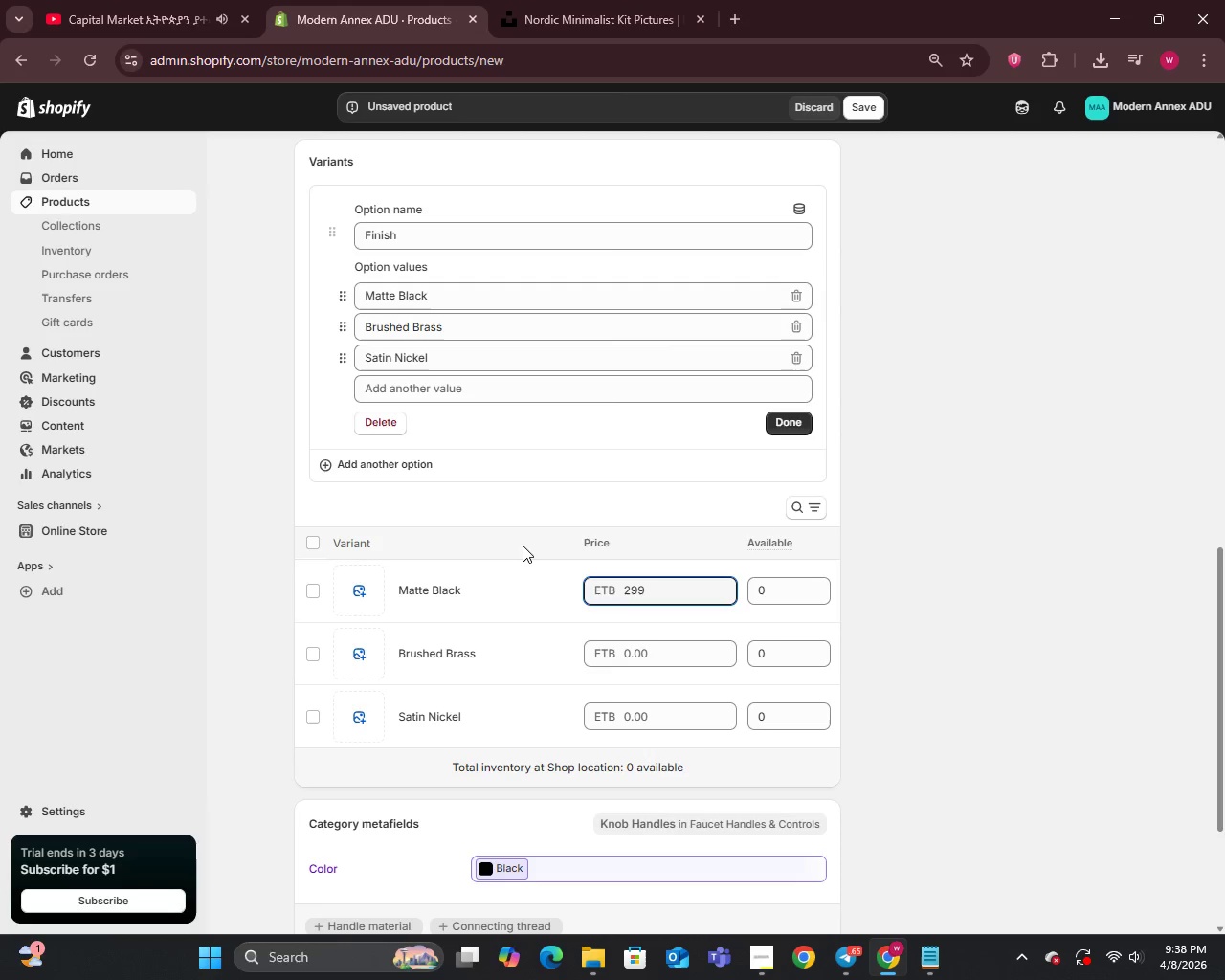 
wait(5.47)
 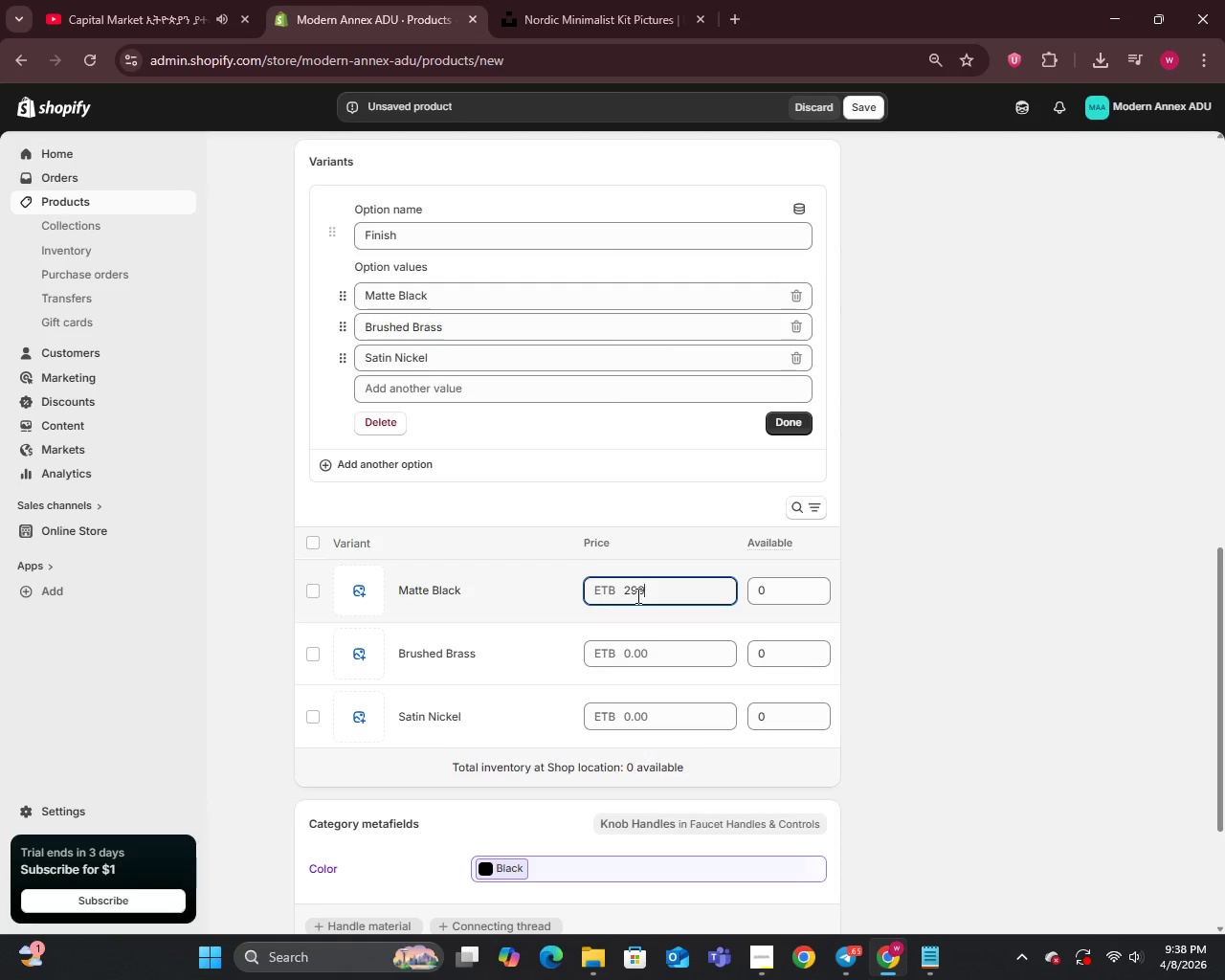 
left_click([660, 652])
 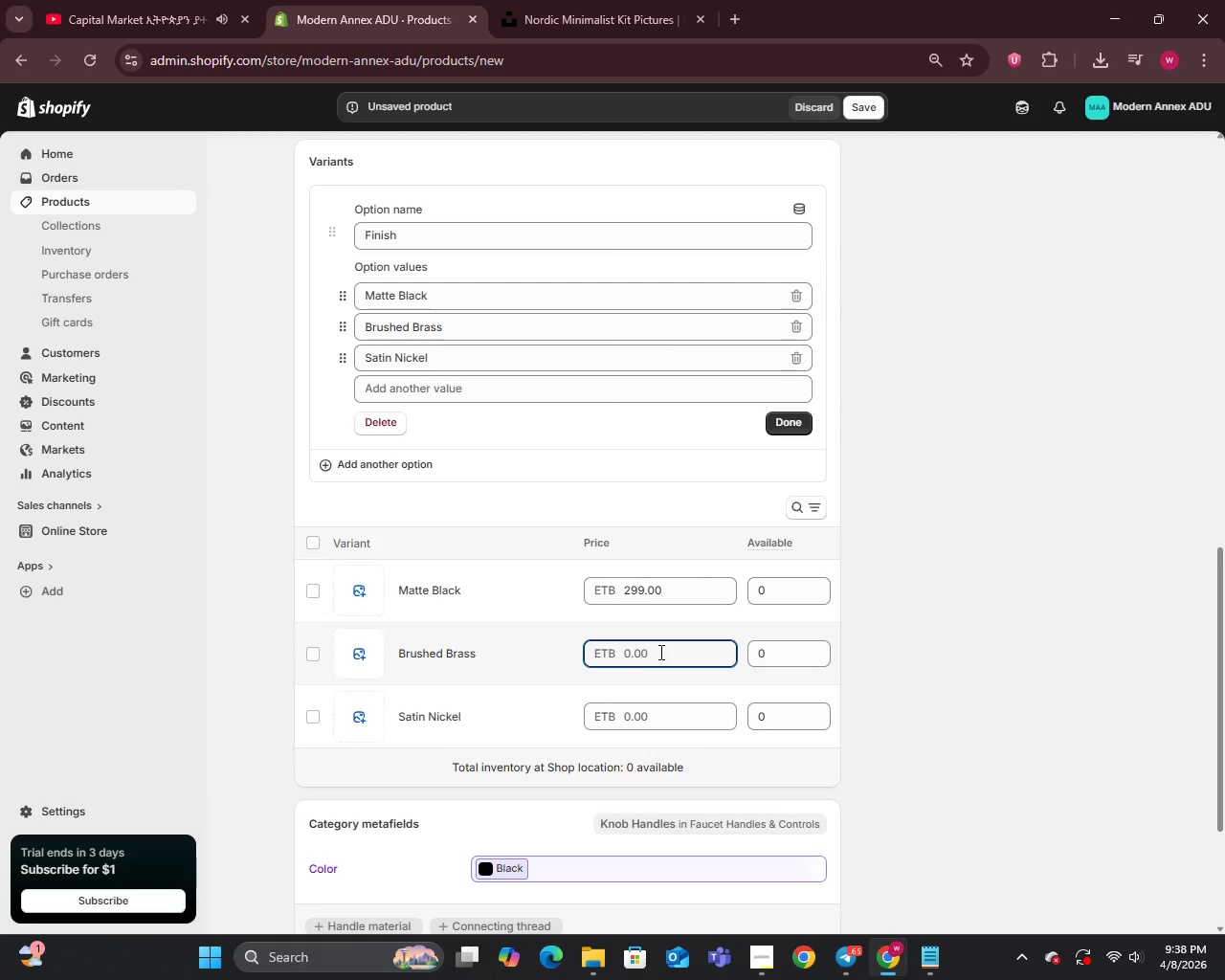 
type(319)
 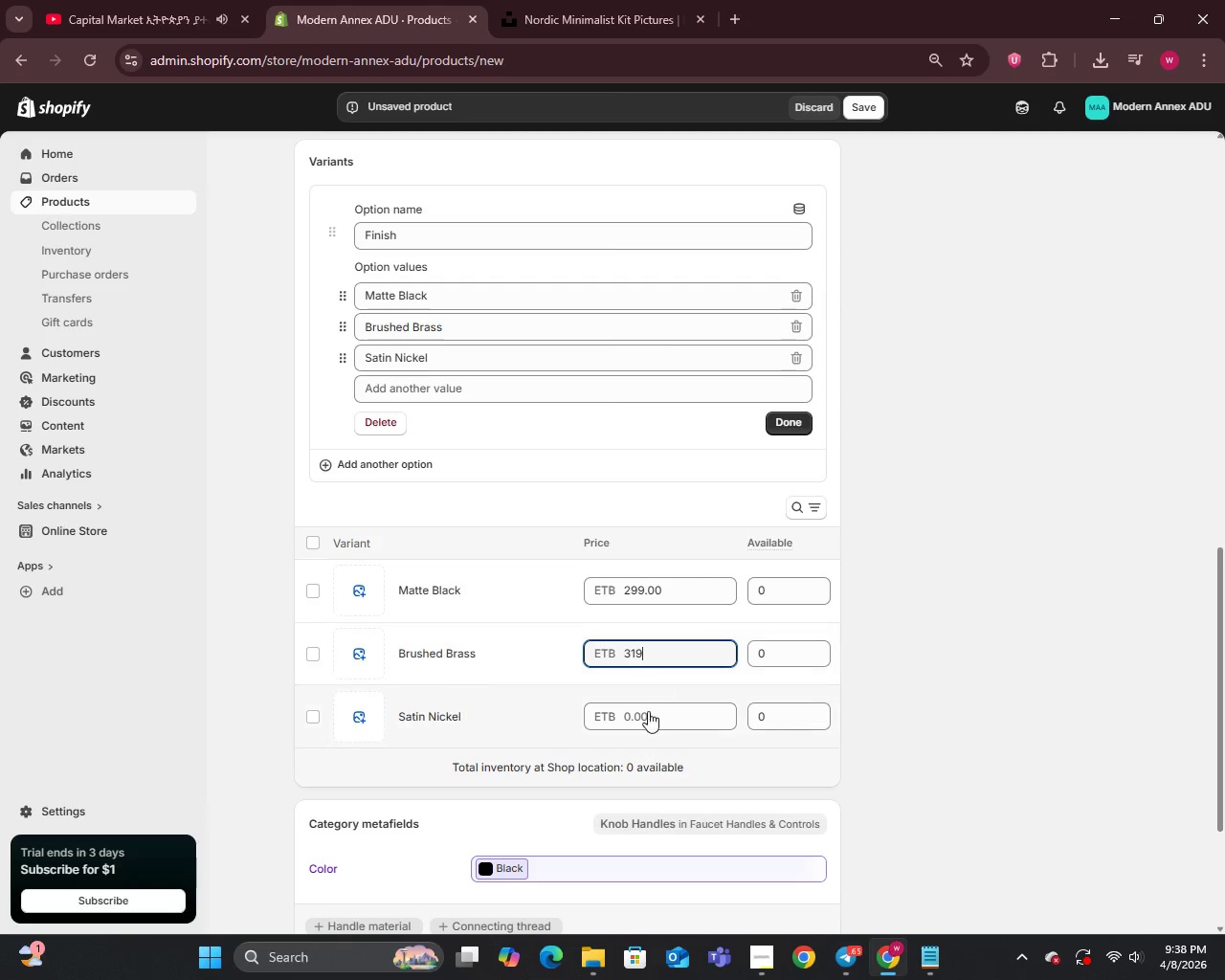 
left_click([643, 718])
 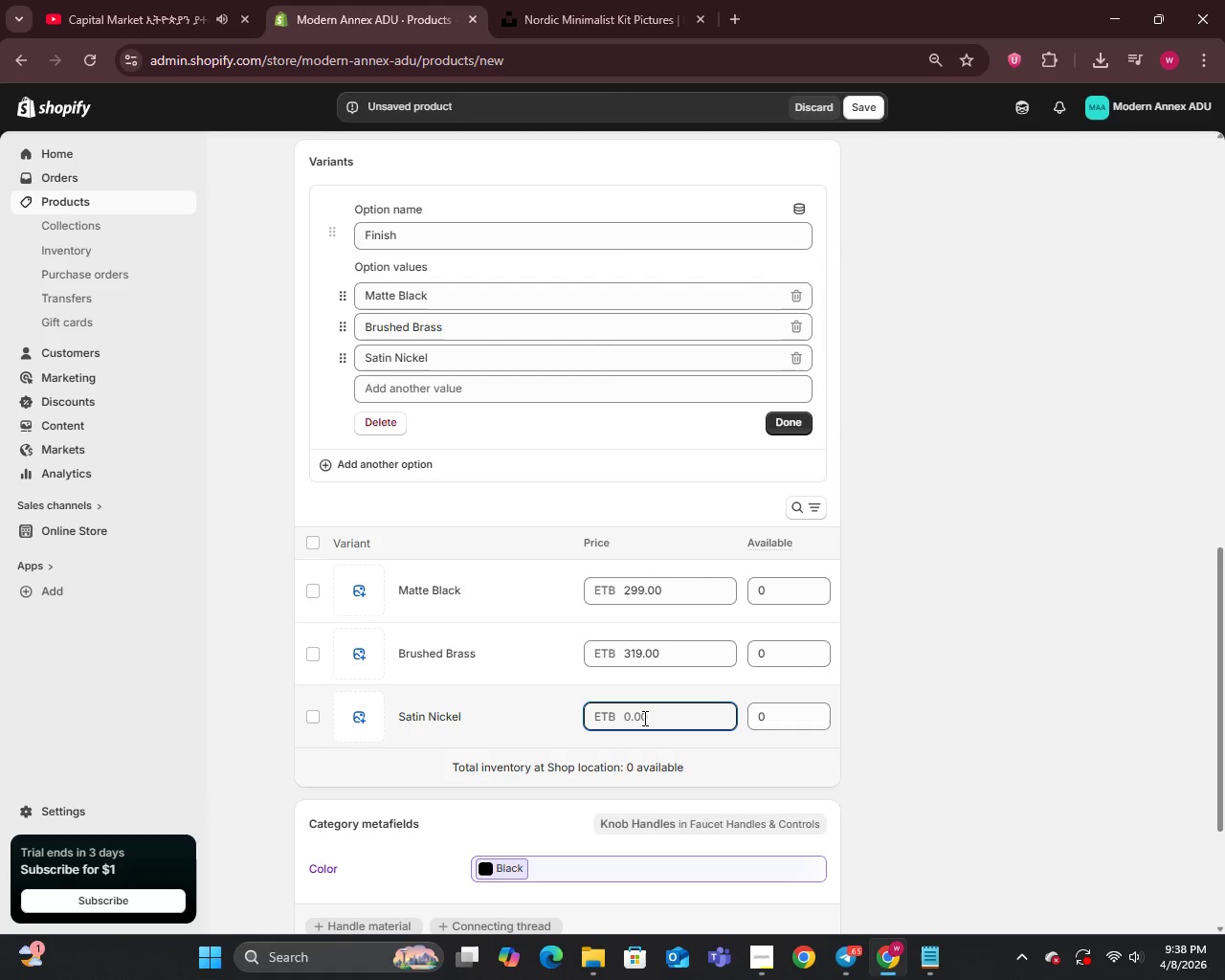 
type(309)
 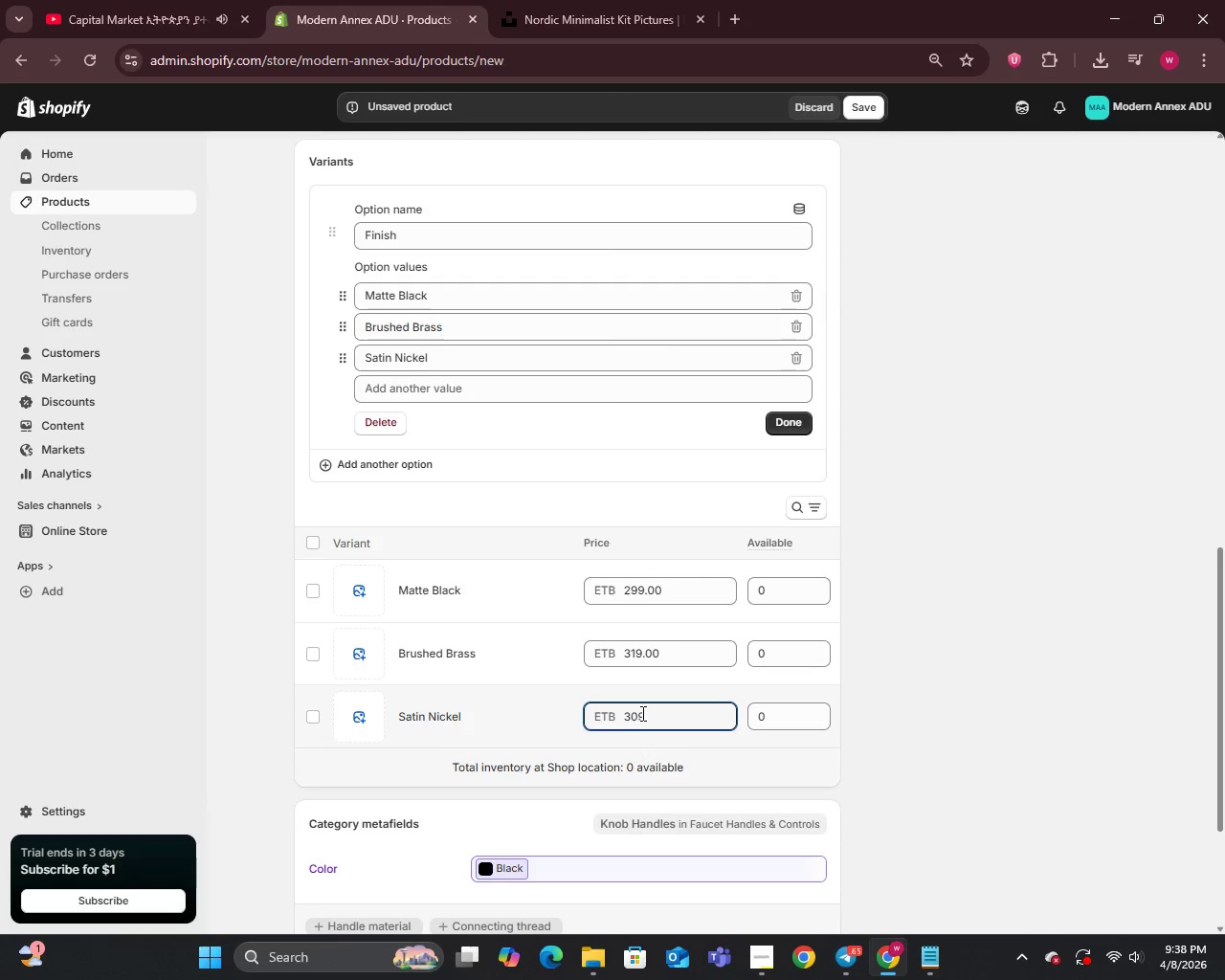 
wait(5.75)
 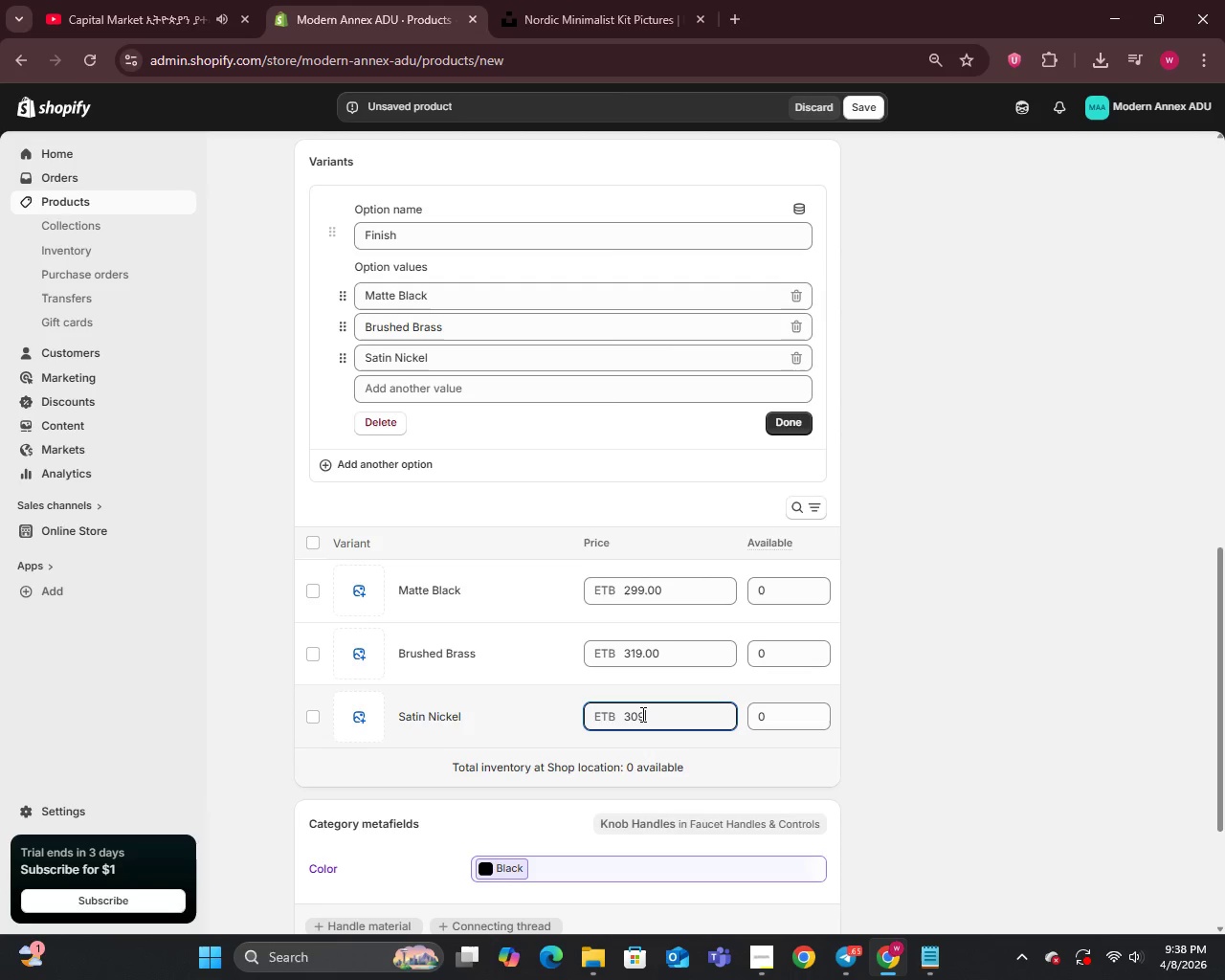 
left_click([792, 425])
 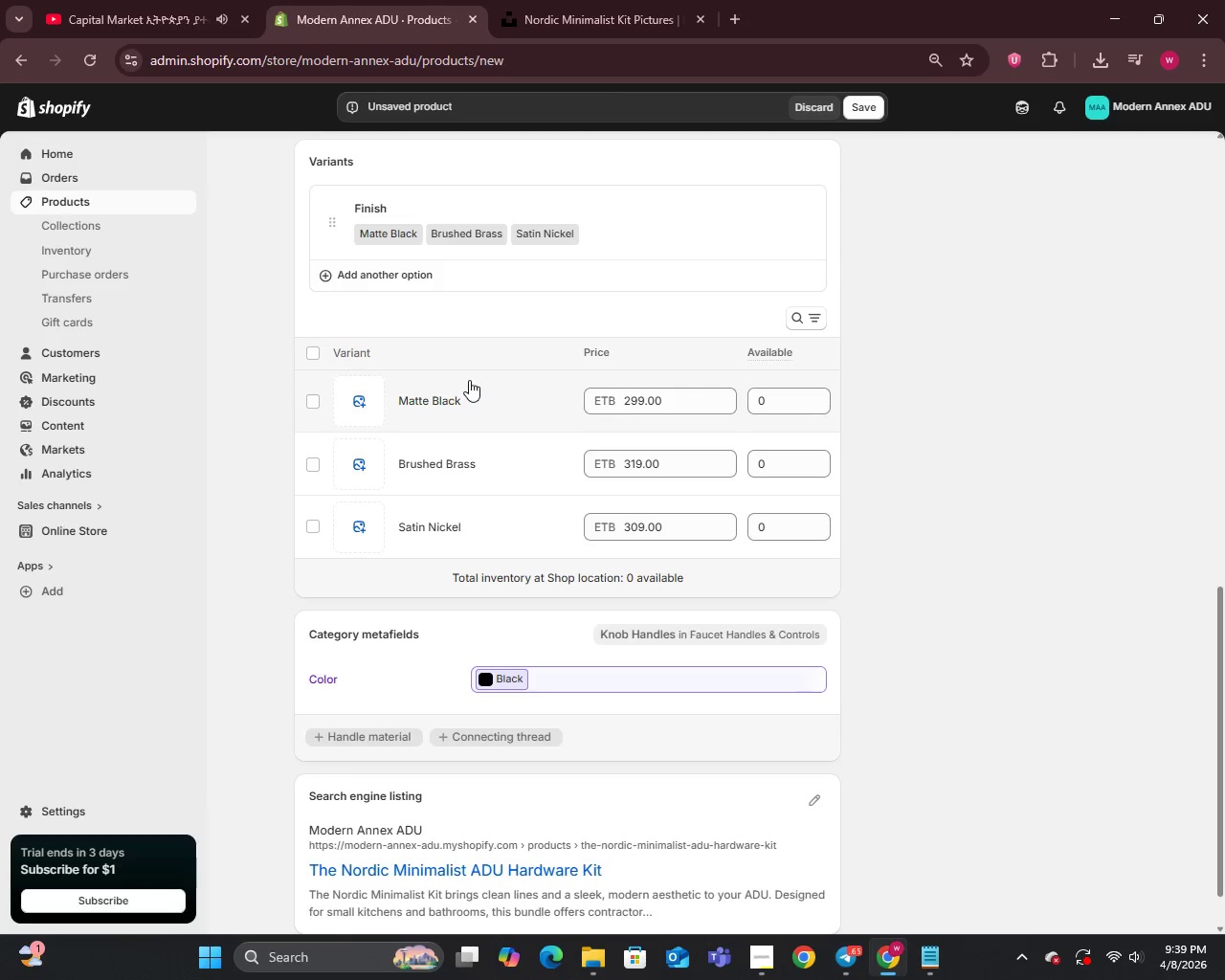 
wait(59.19)
 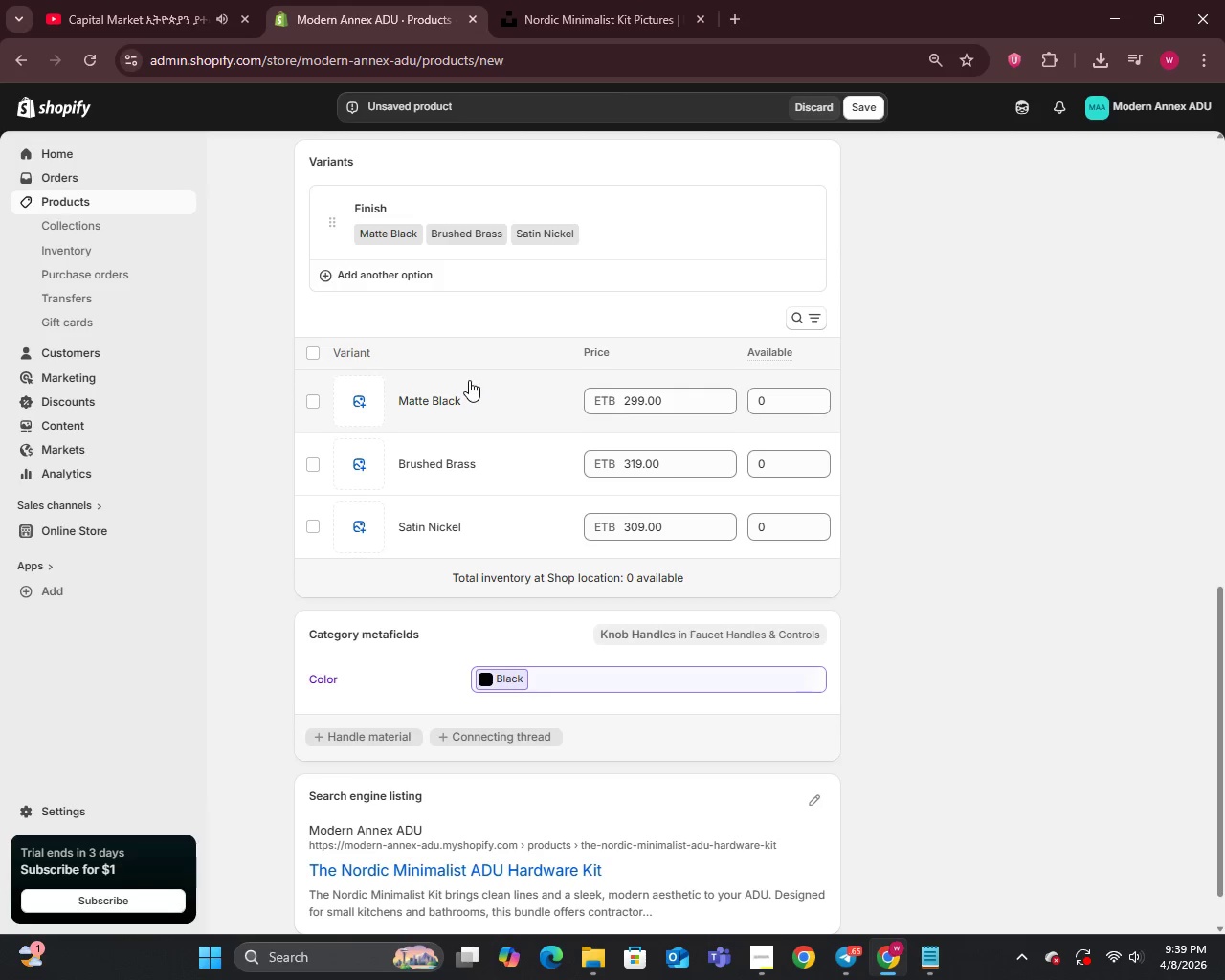 
scroll: coordinate [478, 423], scroll_direction: up, amount: 4.0
 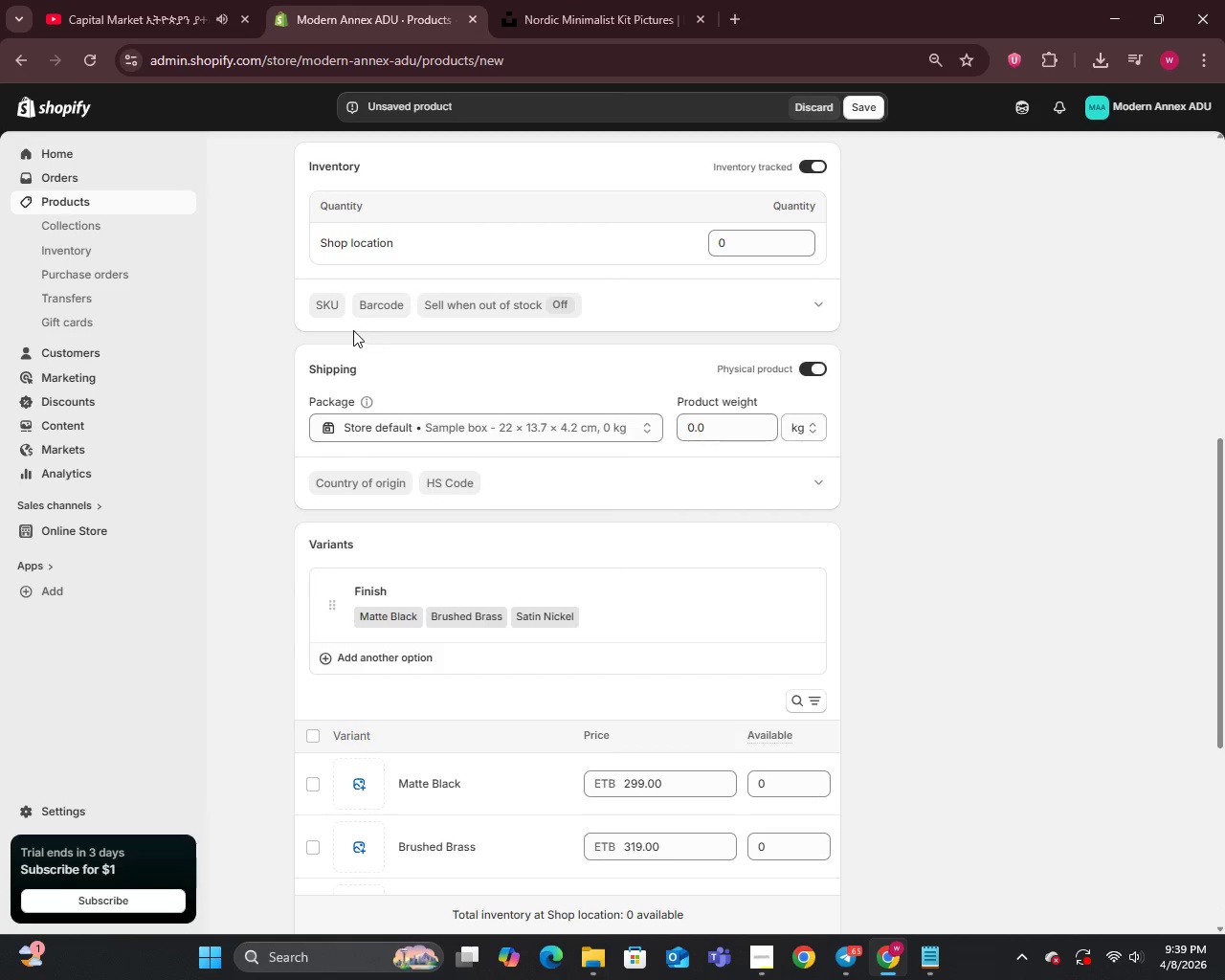 
left_click([331, 308])
 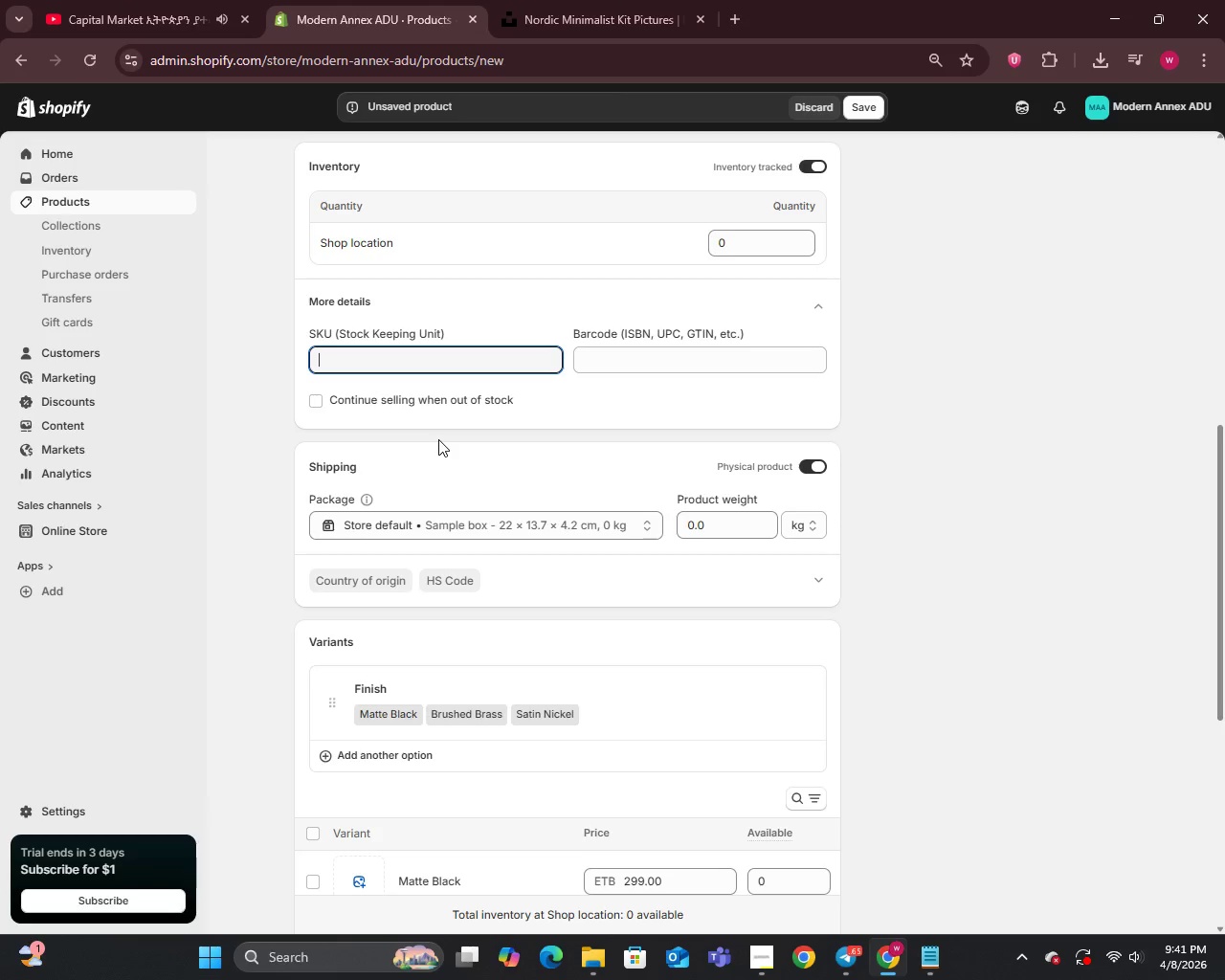 
wait(98.98)
 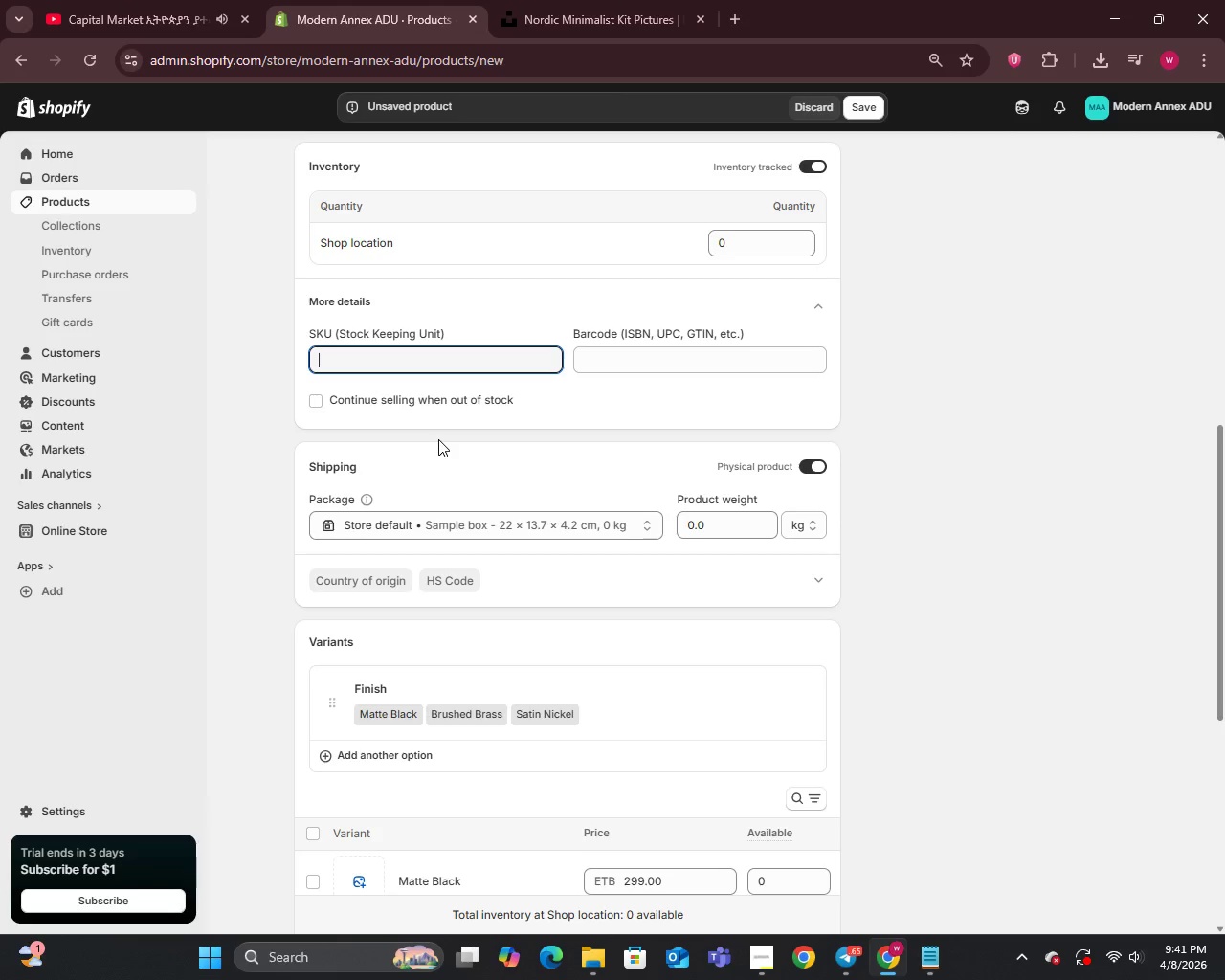 
scroll: coordinate [466, 495], scroll_direction: up, amount: 5.0
 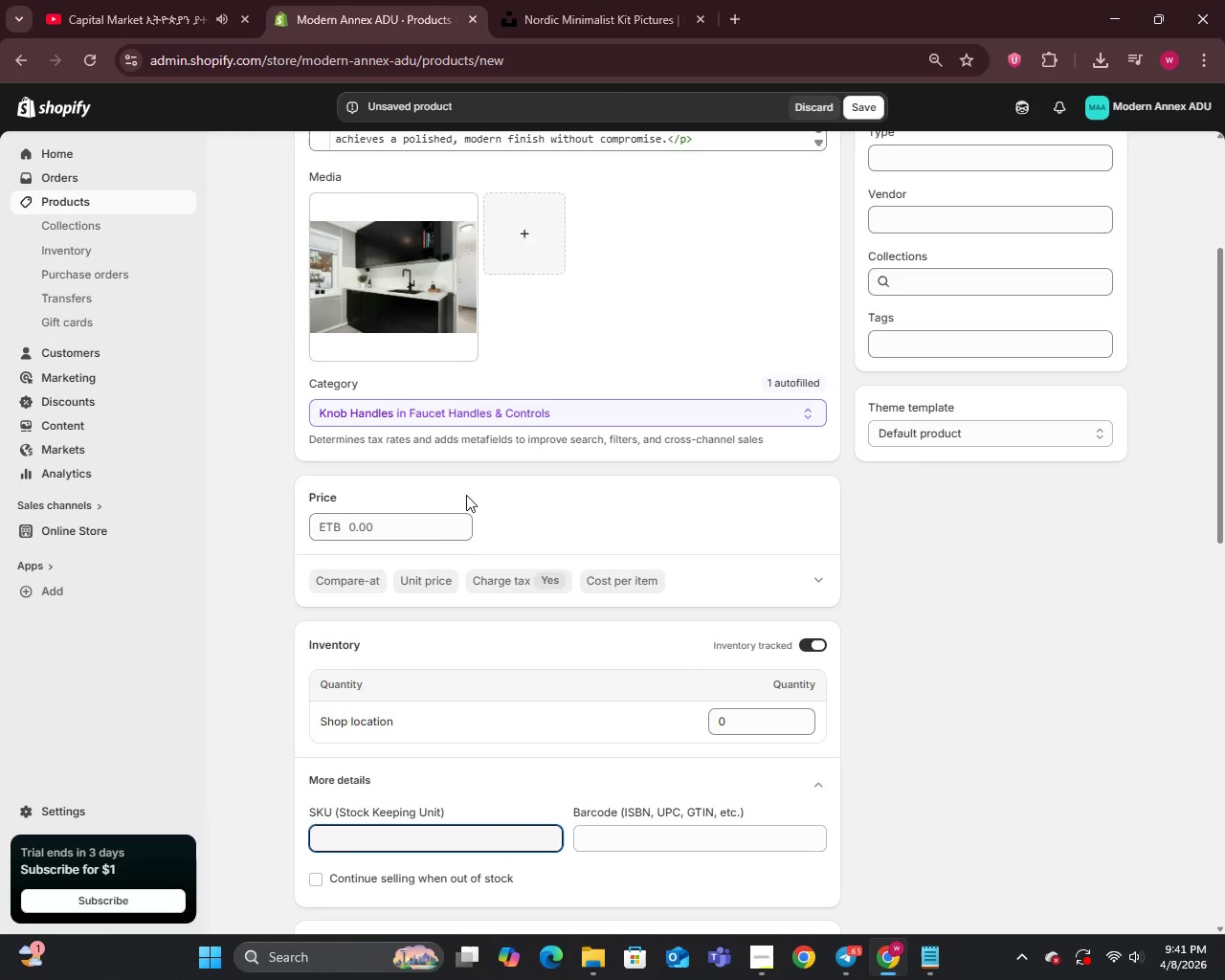 
scroll: coordinate [466, 495], scroll_direction: down, amount: 1.0
 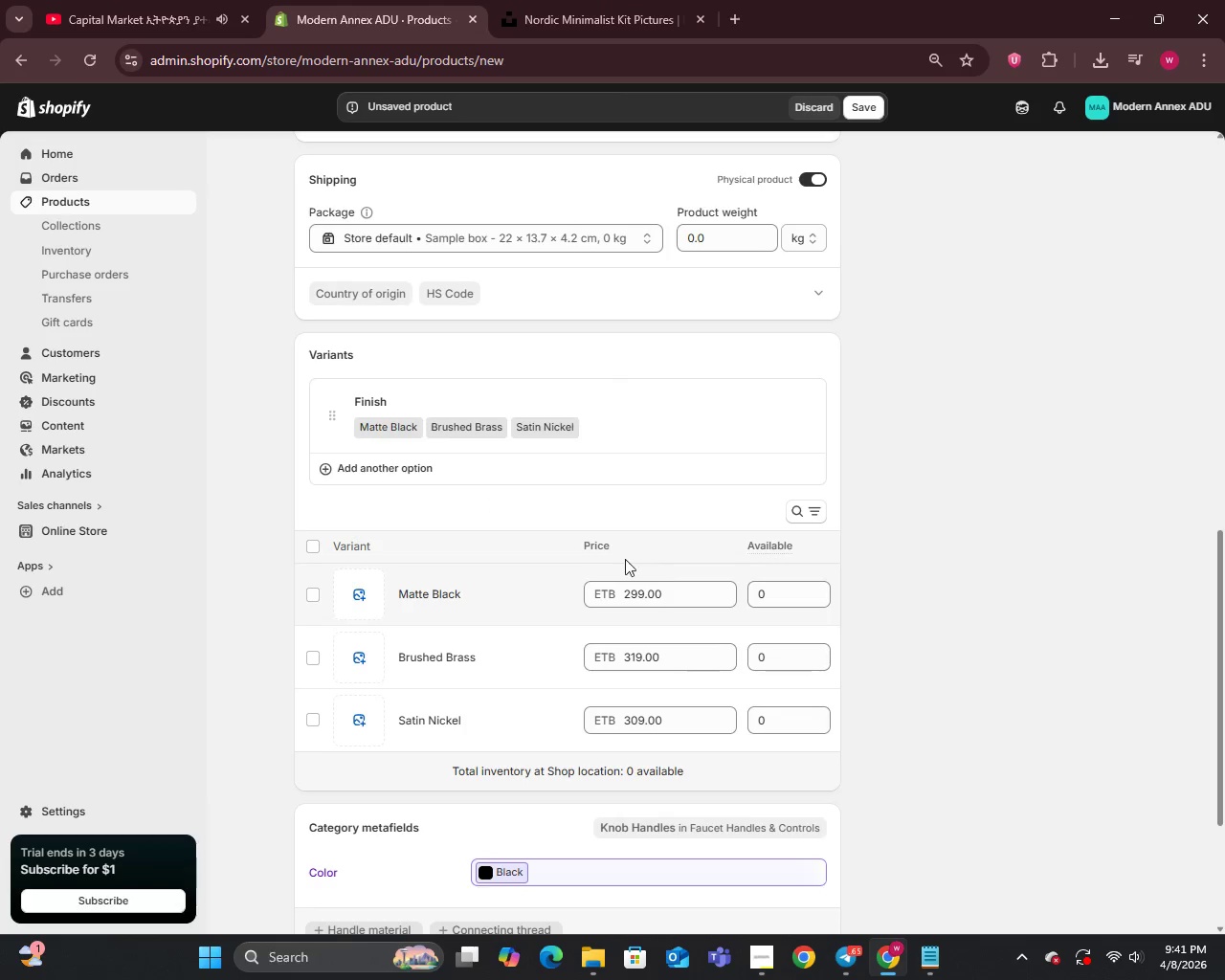 
left_click([344, 546])
 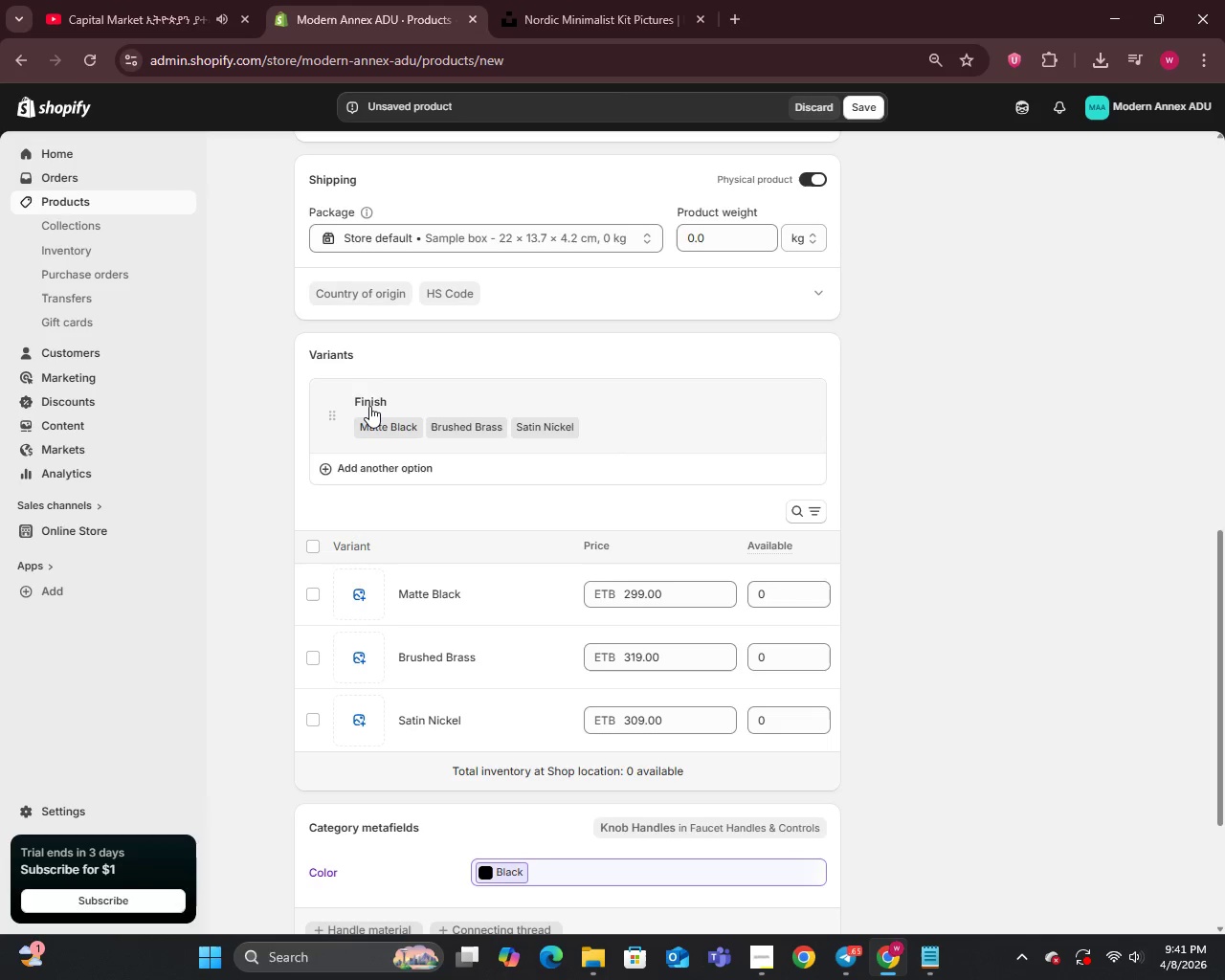 
left_click([383, 476])
 